 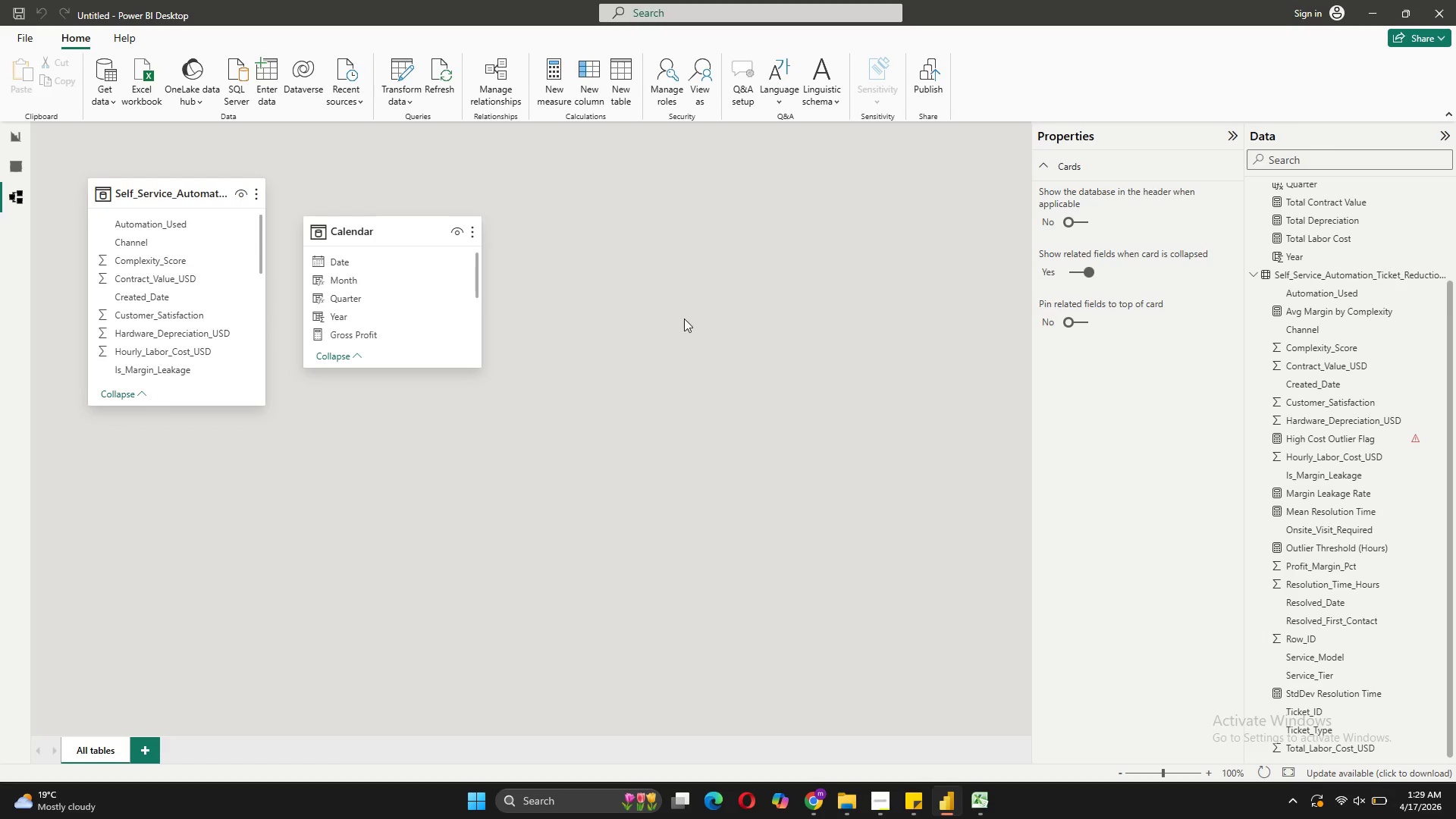 
left_click([562, 99])
 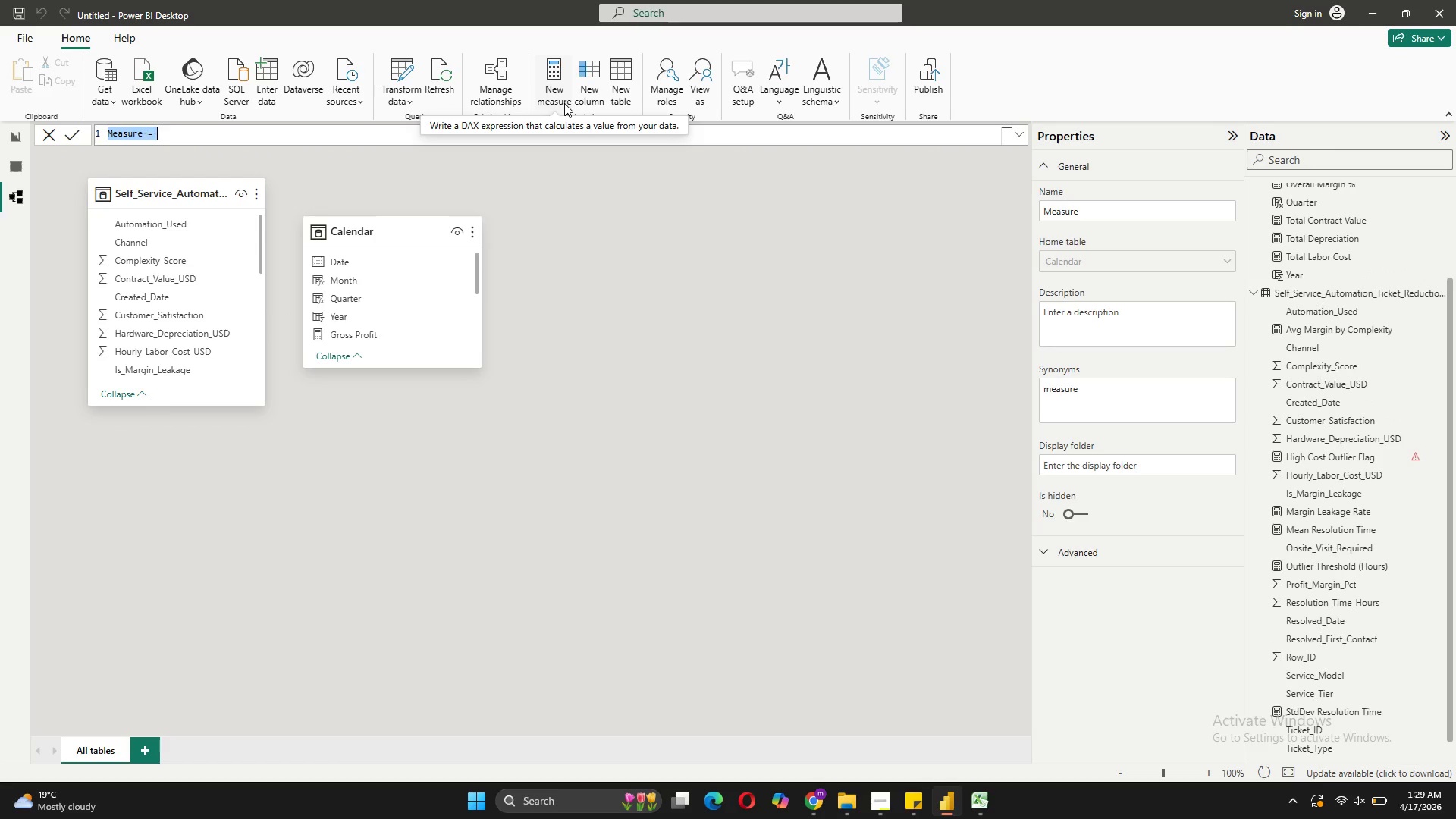 
type(Margin Variance)
 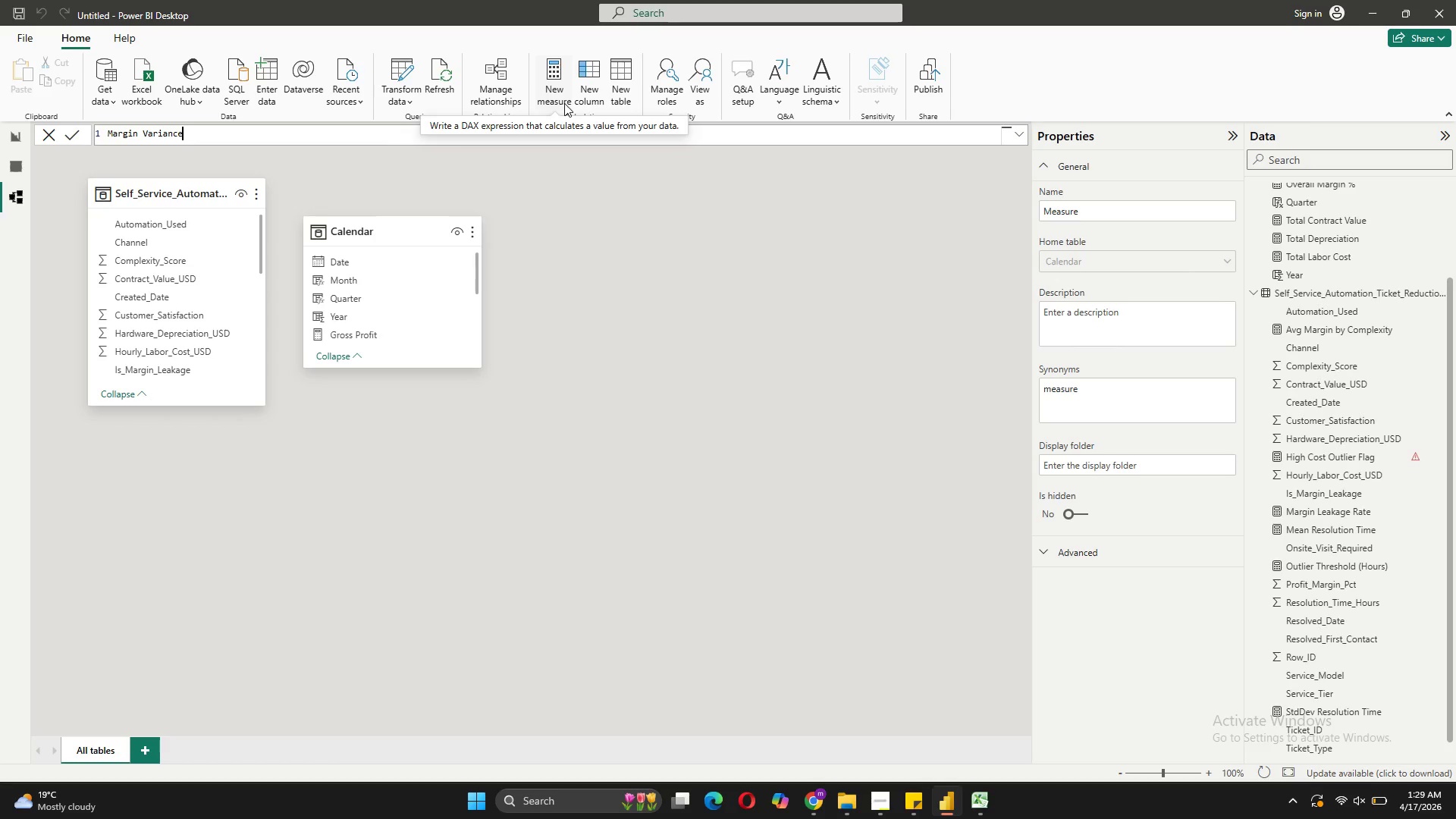 
wait(7.89)
 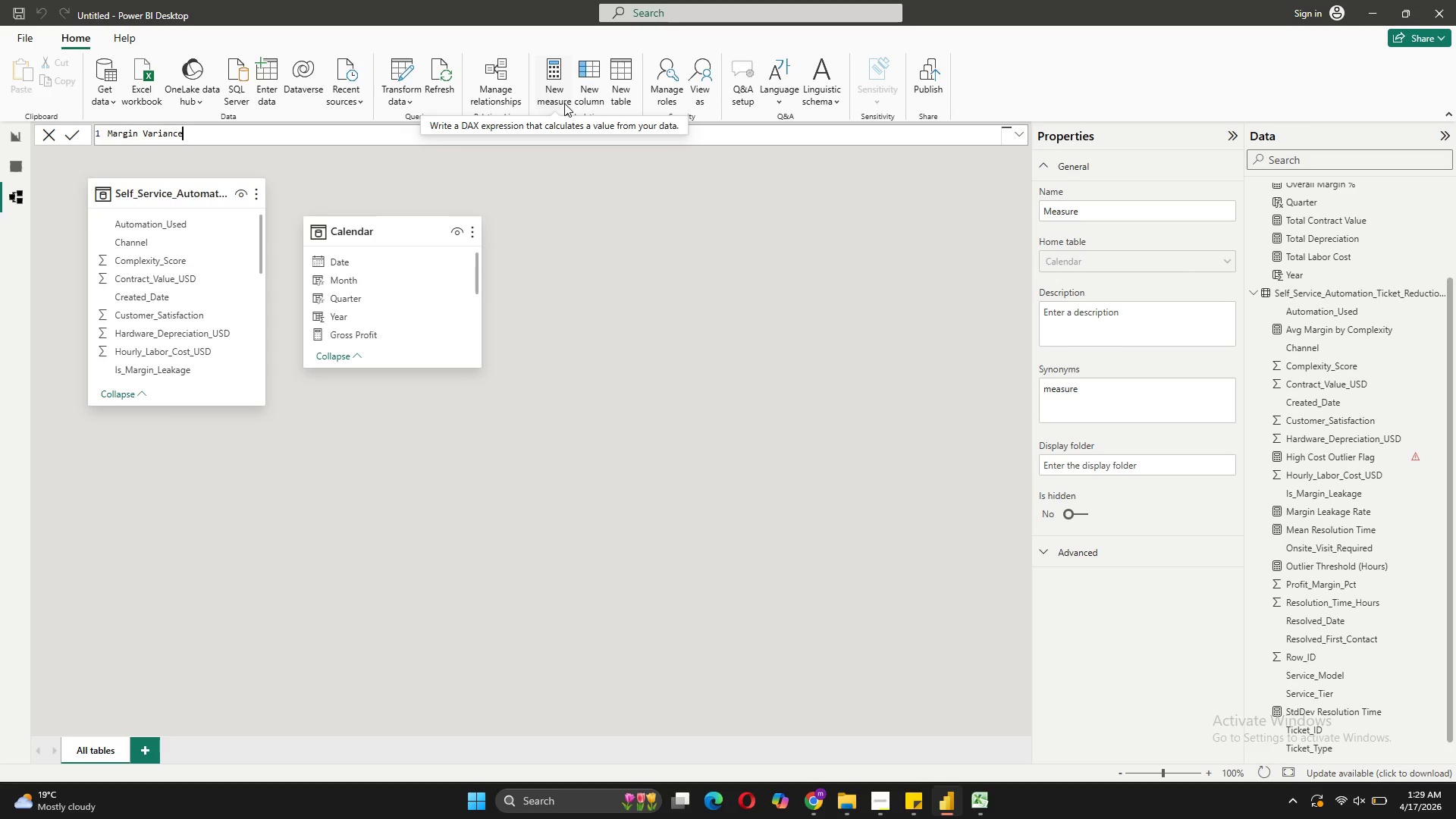 
type( (Gold vs Silver) =)
 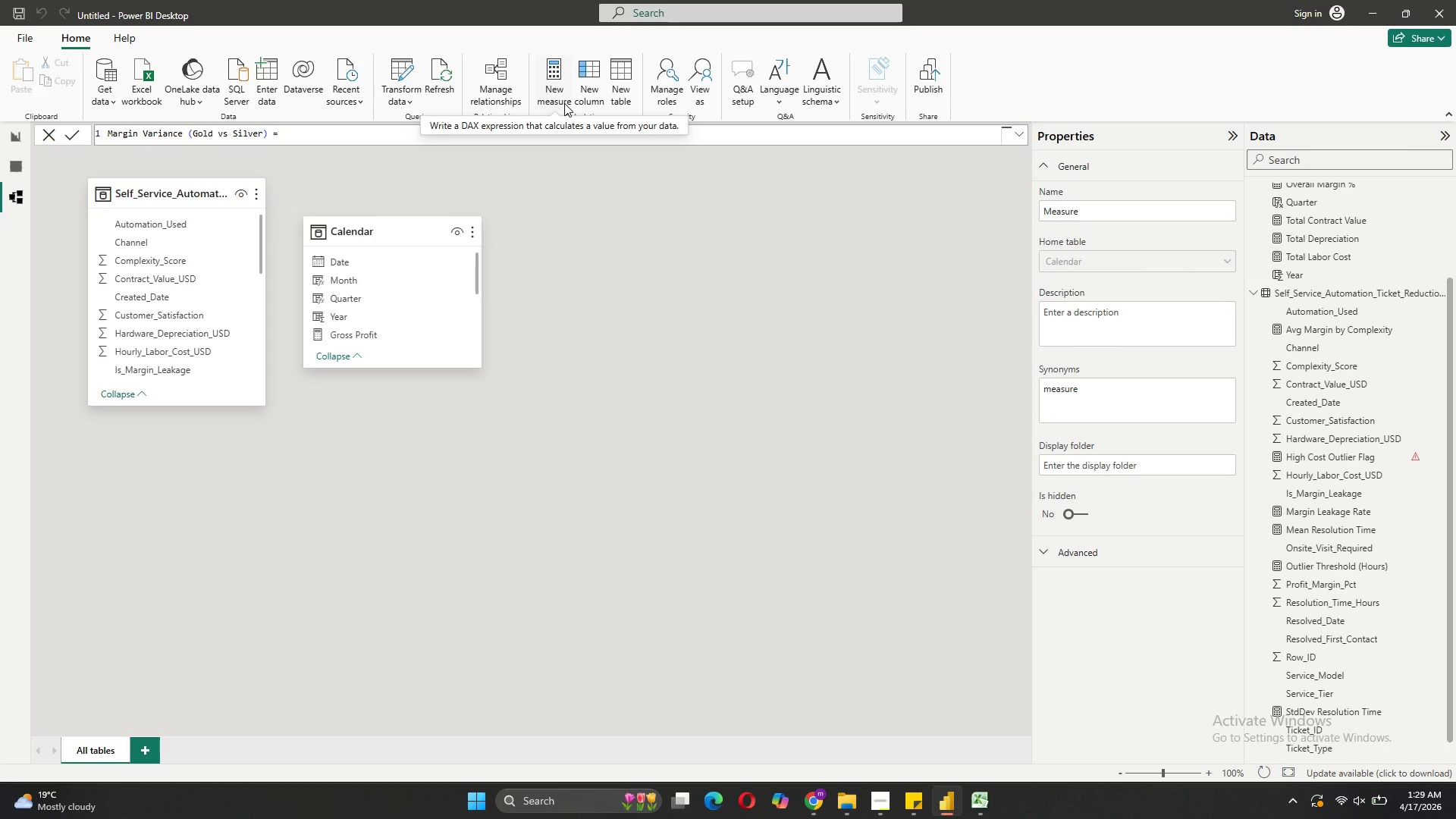 
key(Shift+Enter)
 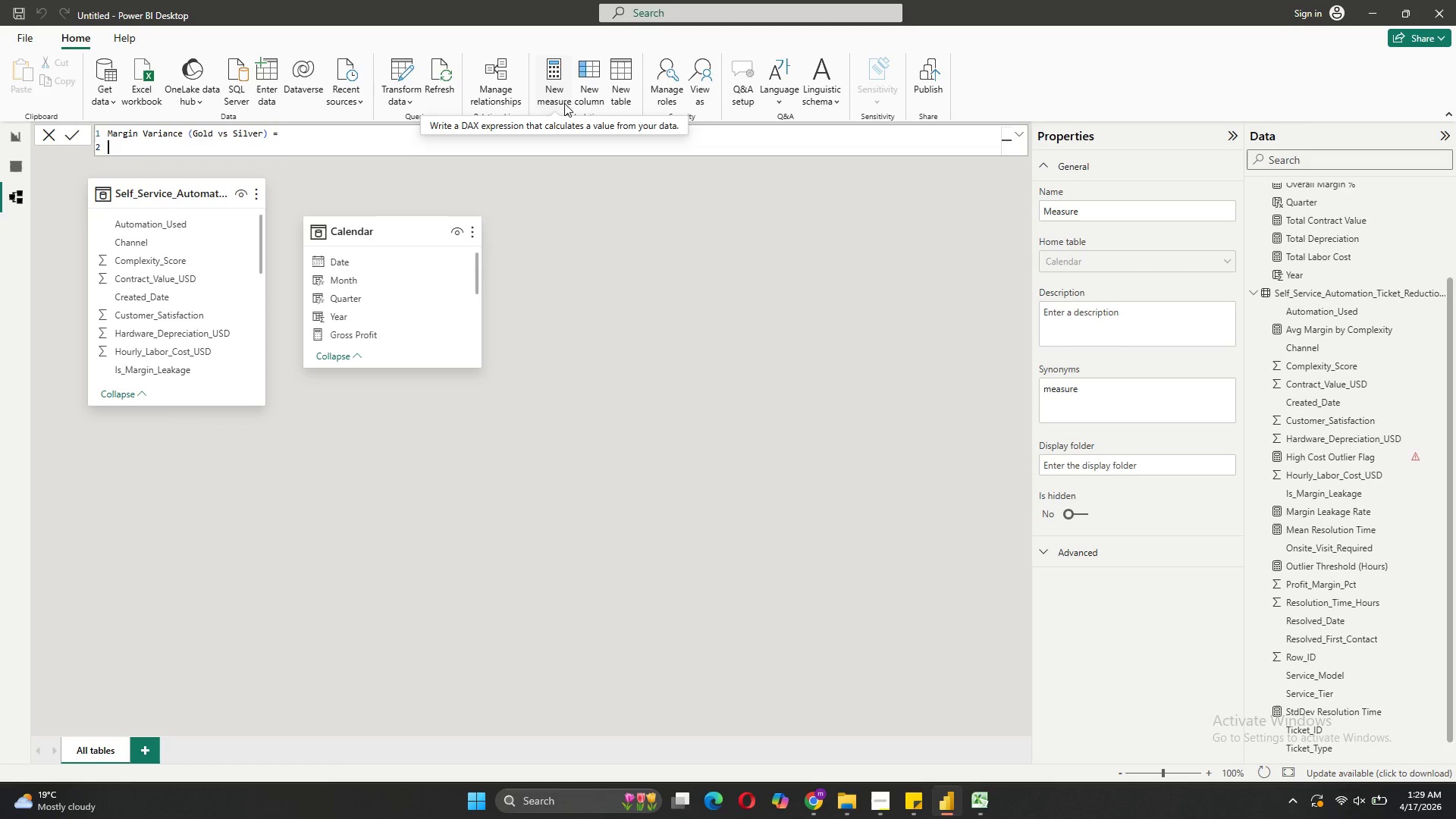 
type(VAR GoldMargin = )
 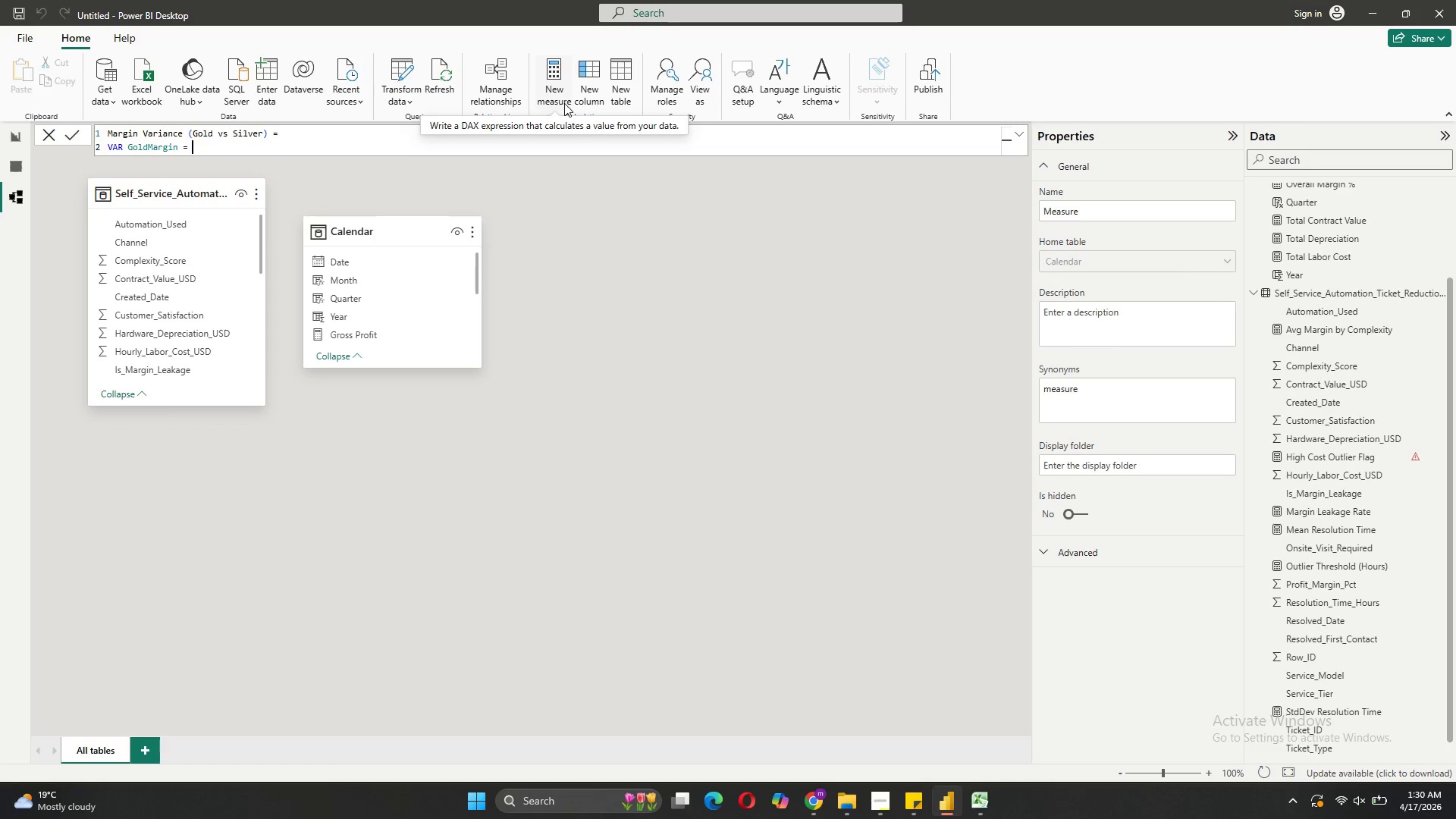 
key(Shift+Enter)
 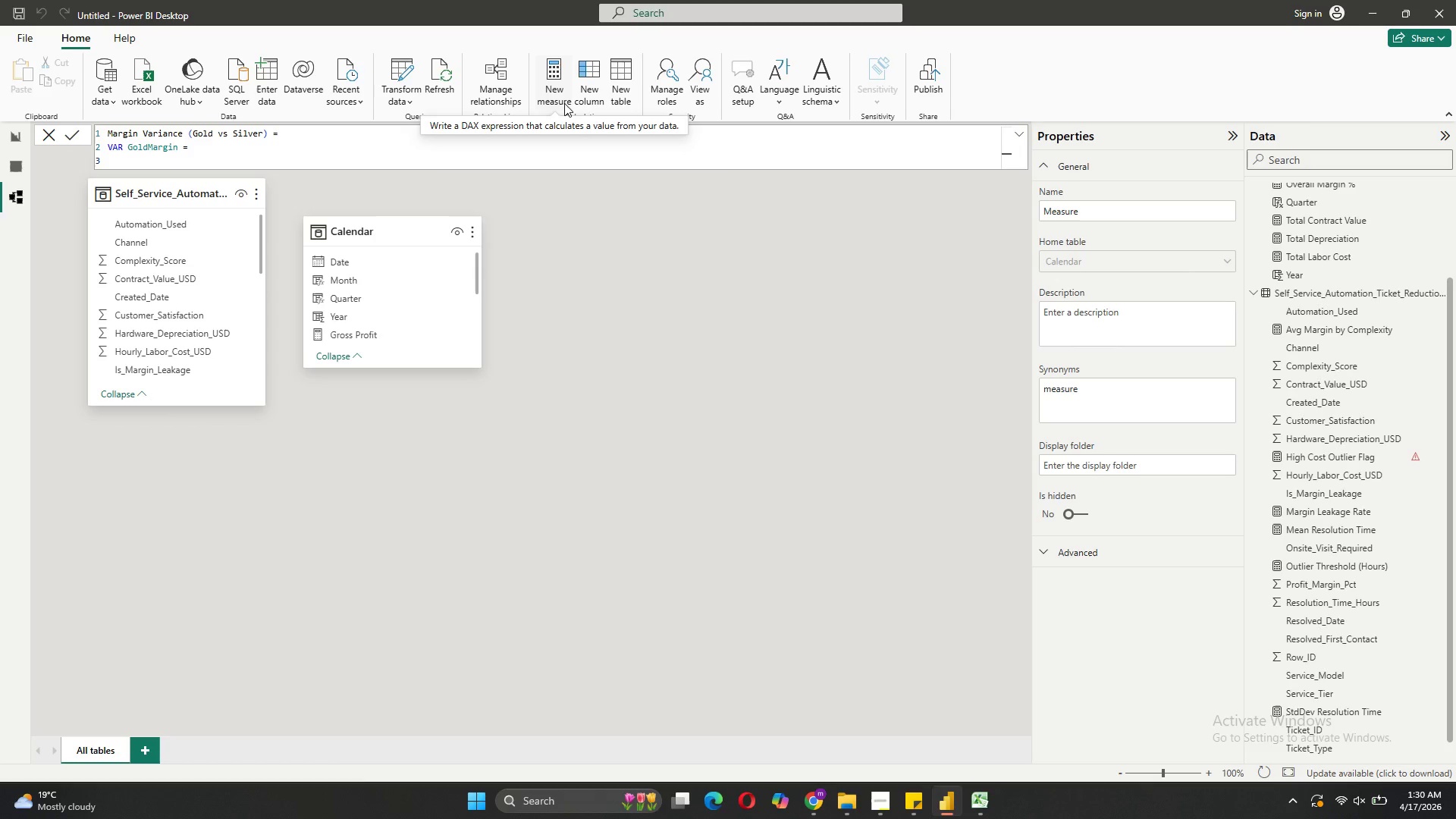 
key(Tab)
type(c)
key(Tab)
type([Overall Margin %], ')
 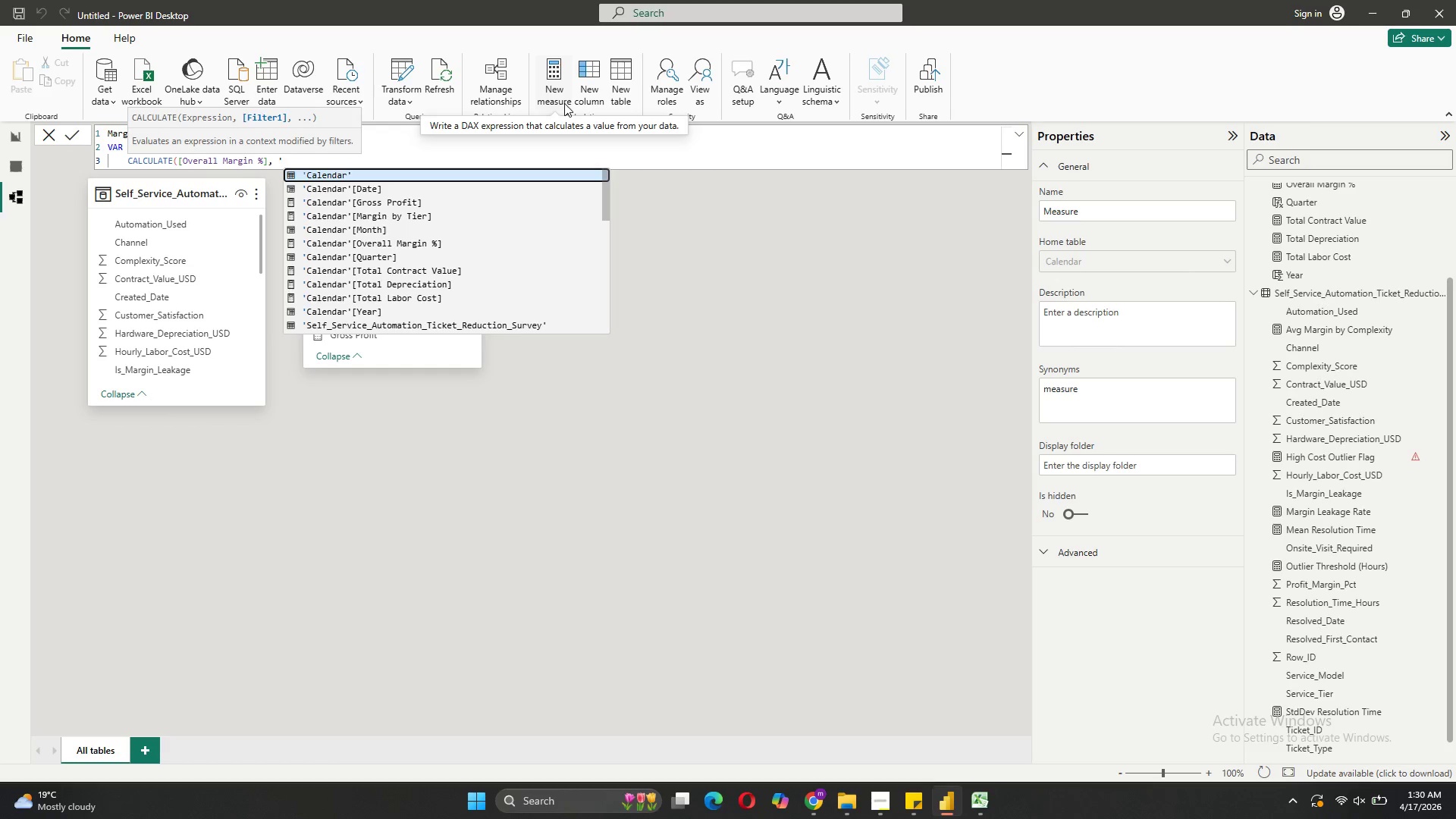 
scroll: coordinate [513, 263], scroll_direction: down, amount: 9.0
 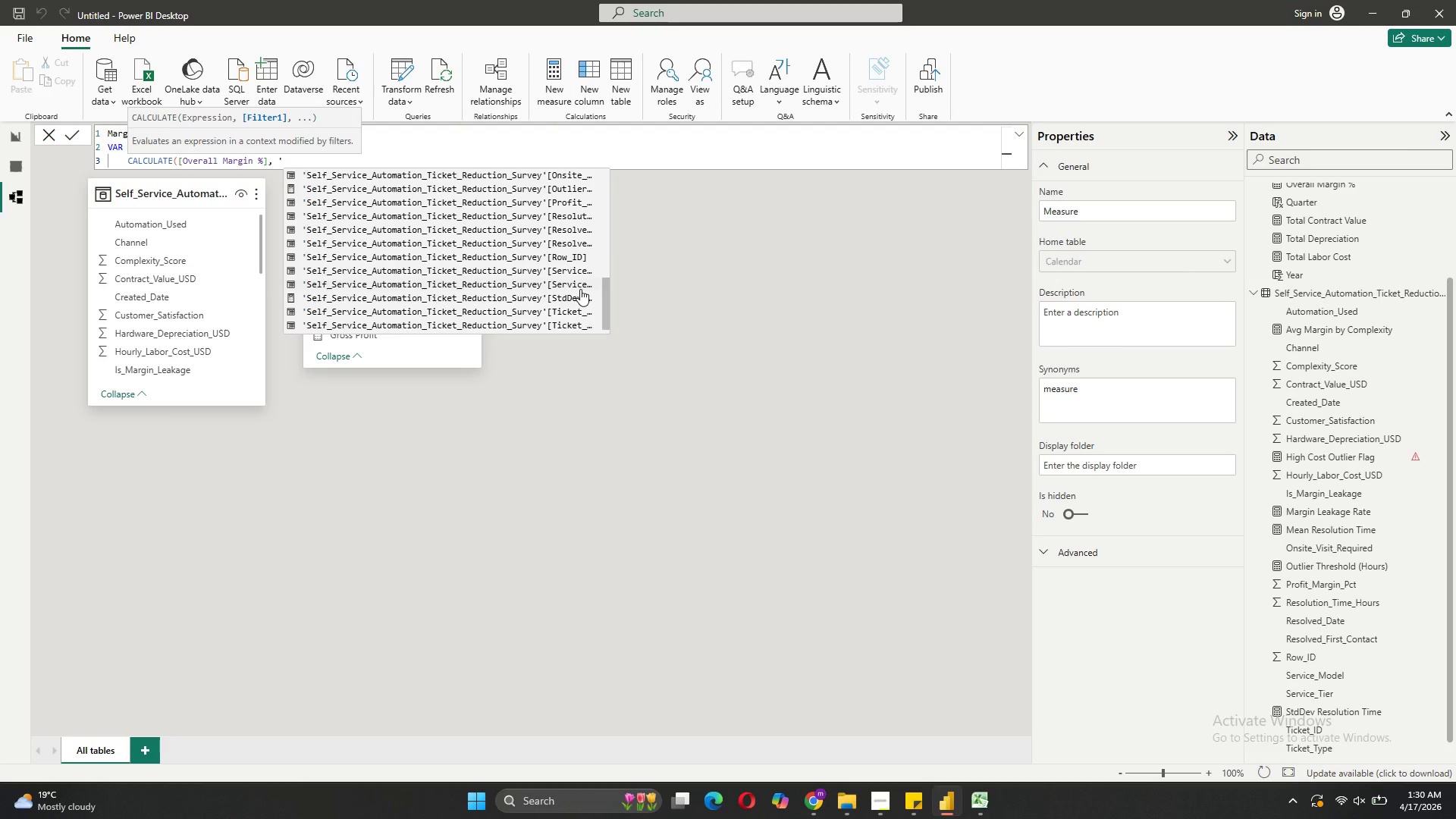 
wait(7.08)
 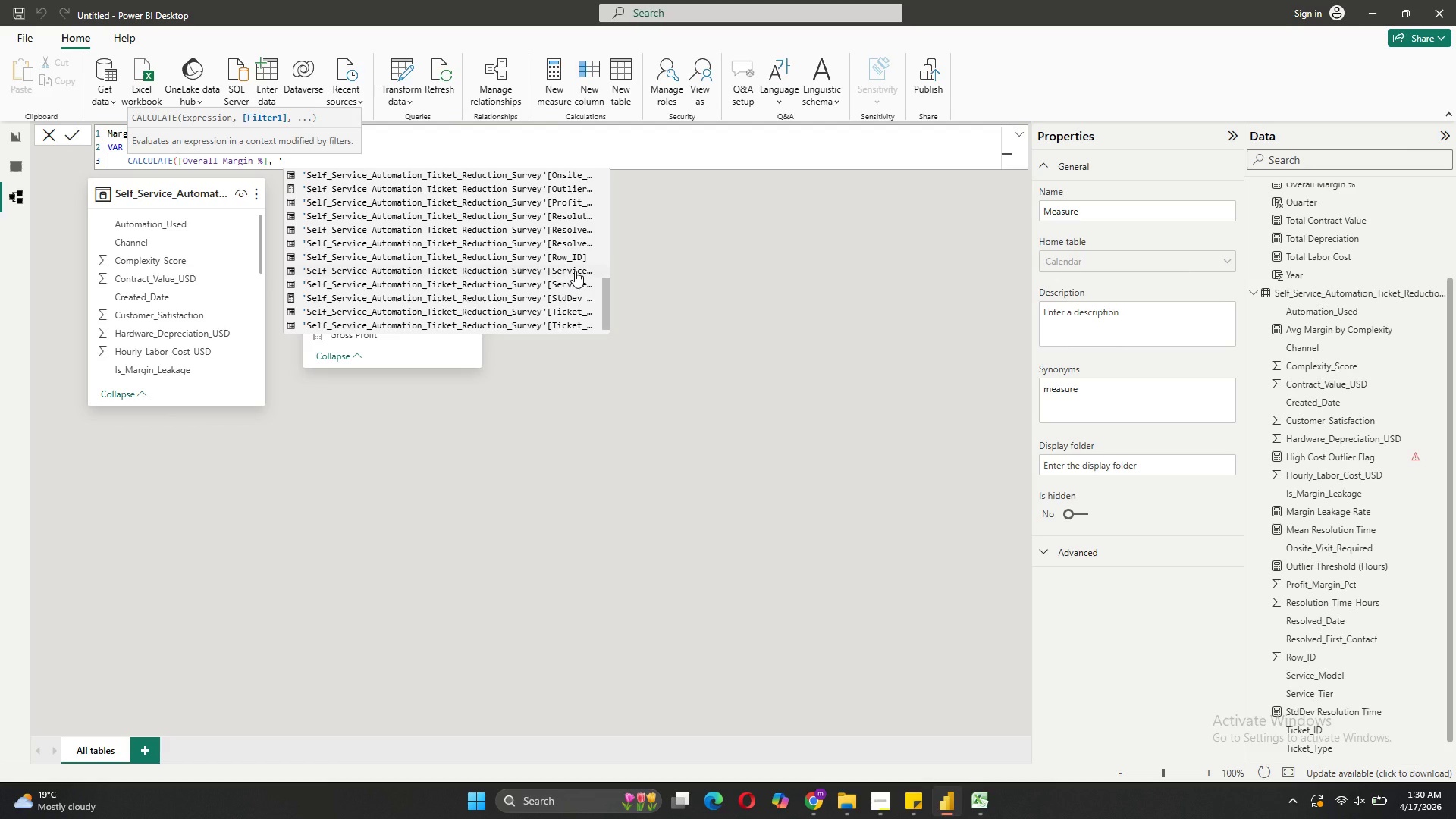 
left_click([578, 274])
 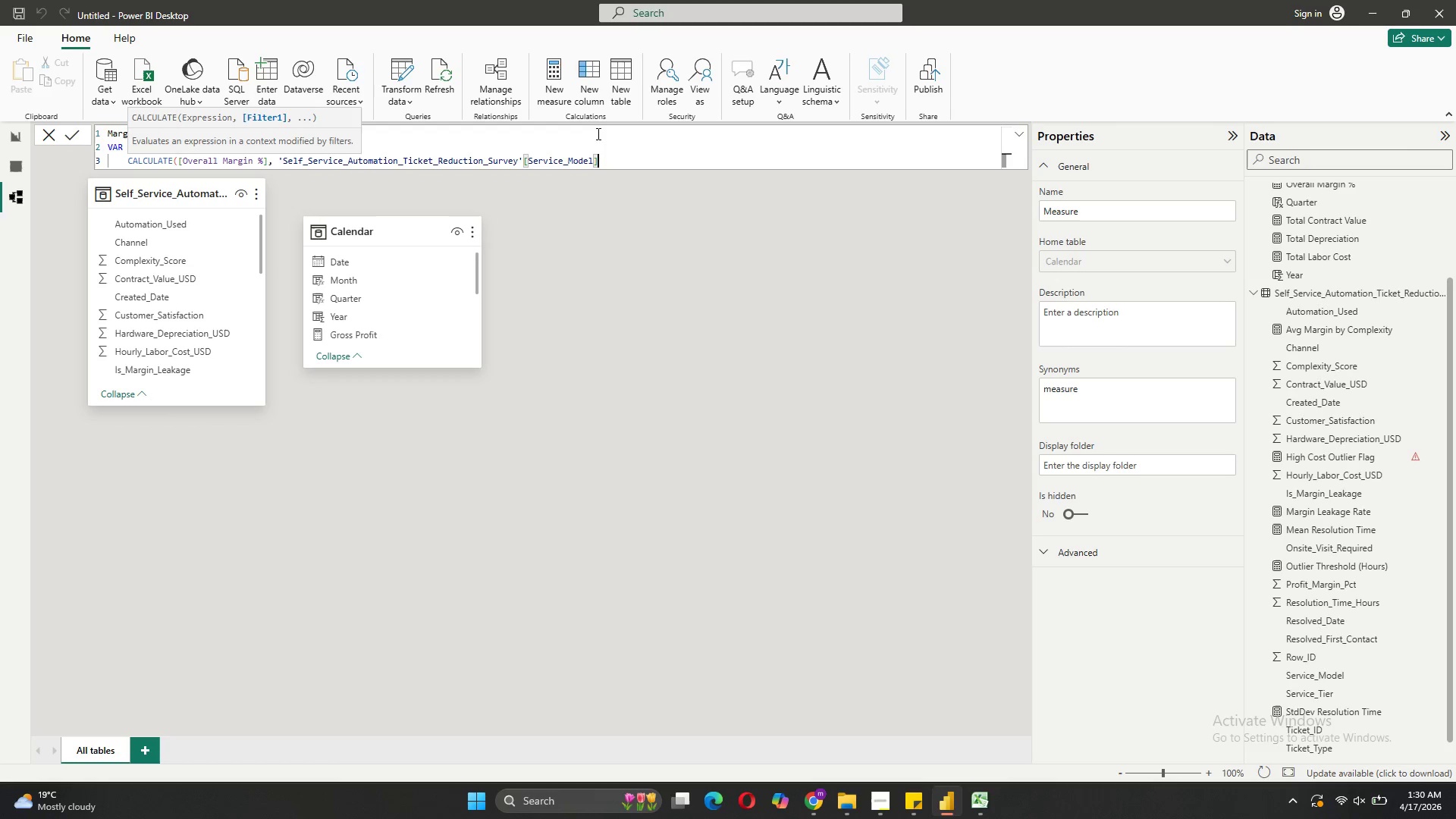 
left_click([594, 156])
 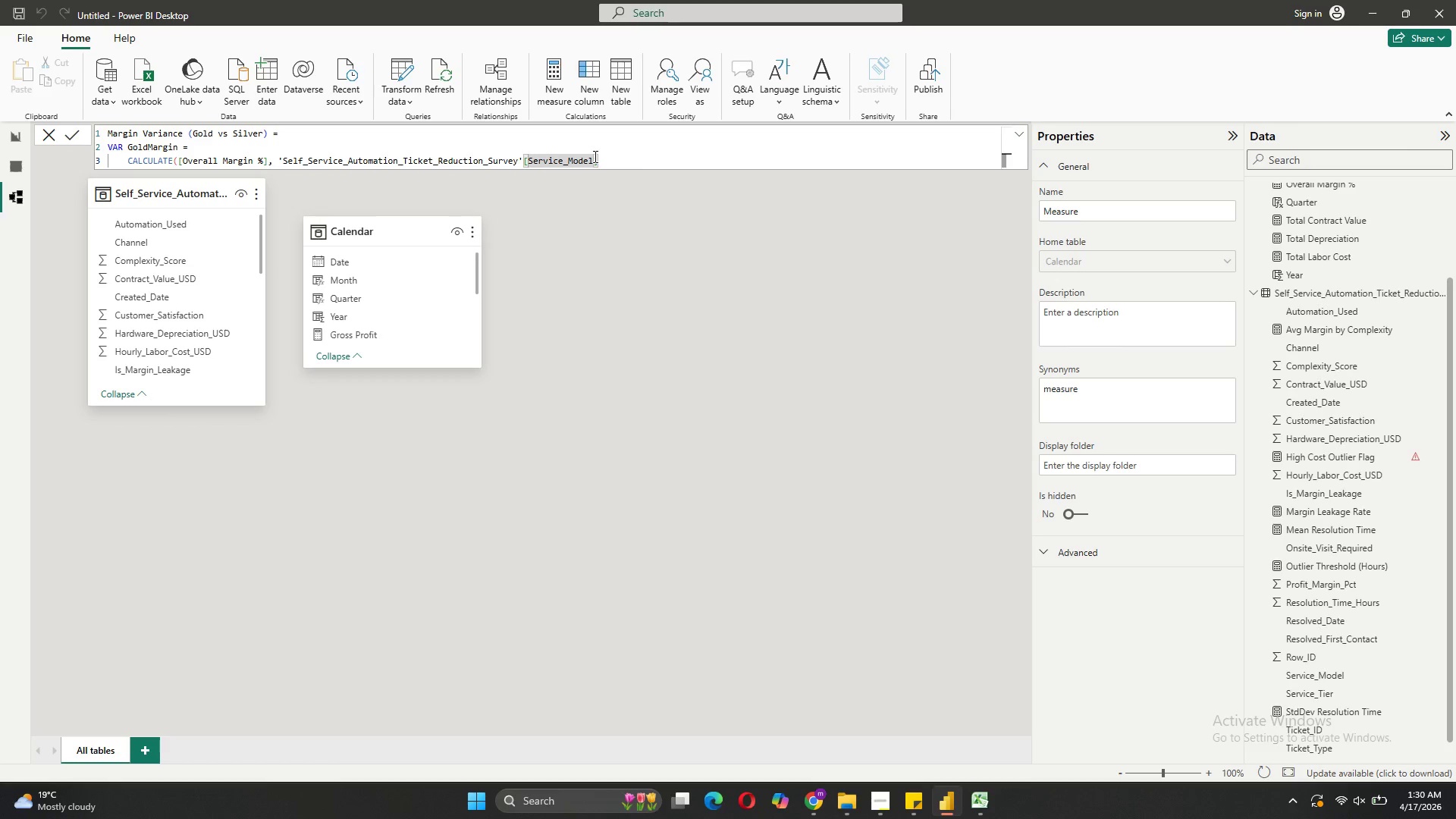 
key(Backspace)
 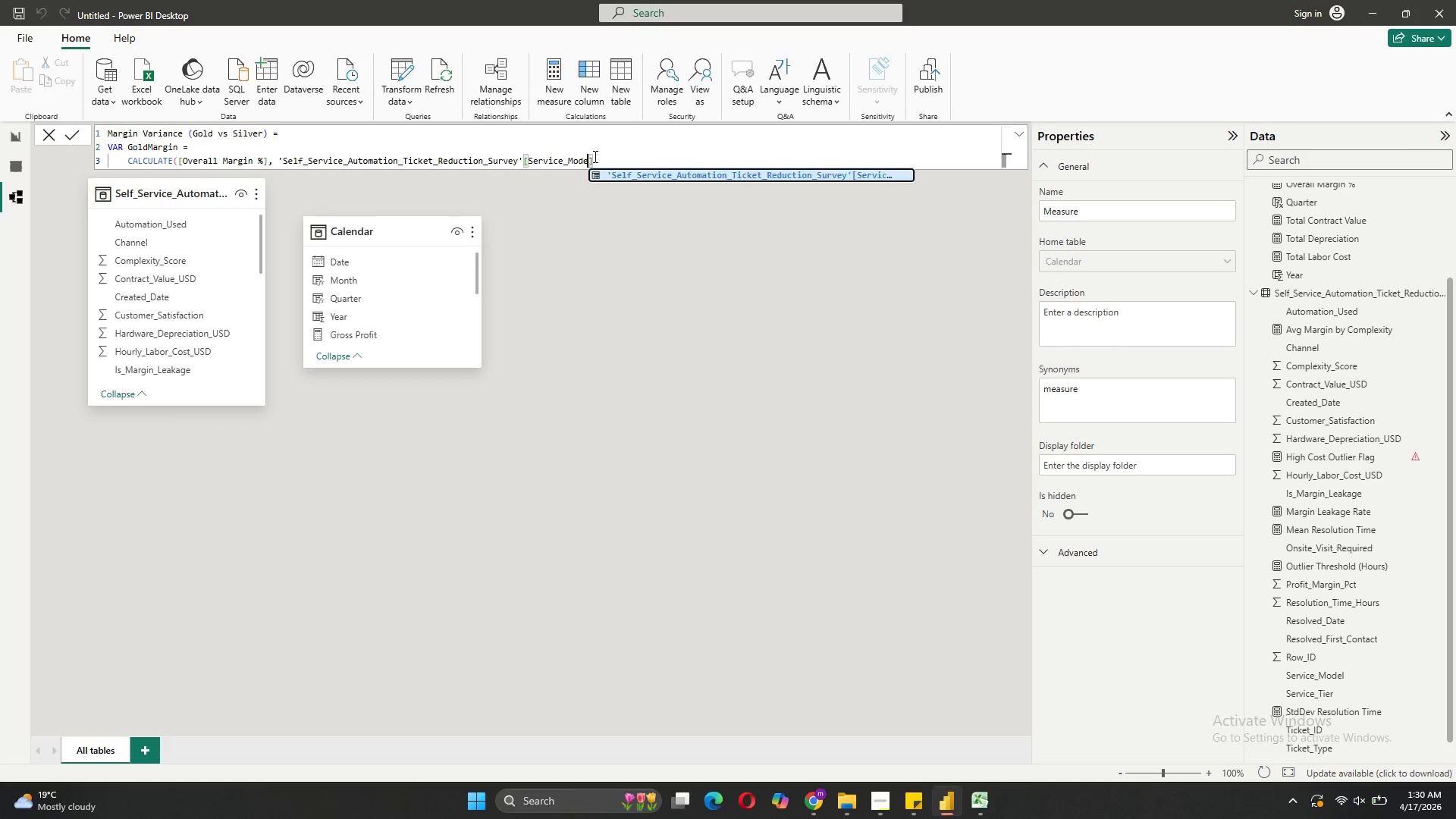 
key(Backspace)
 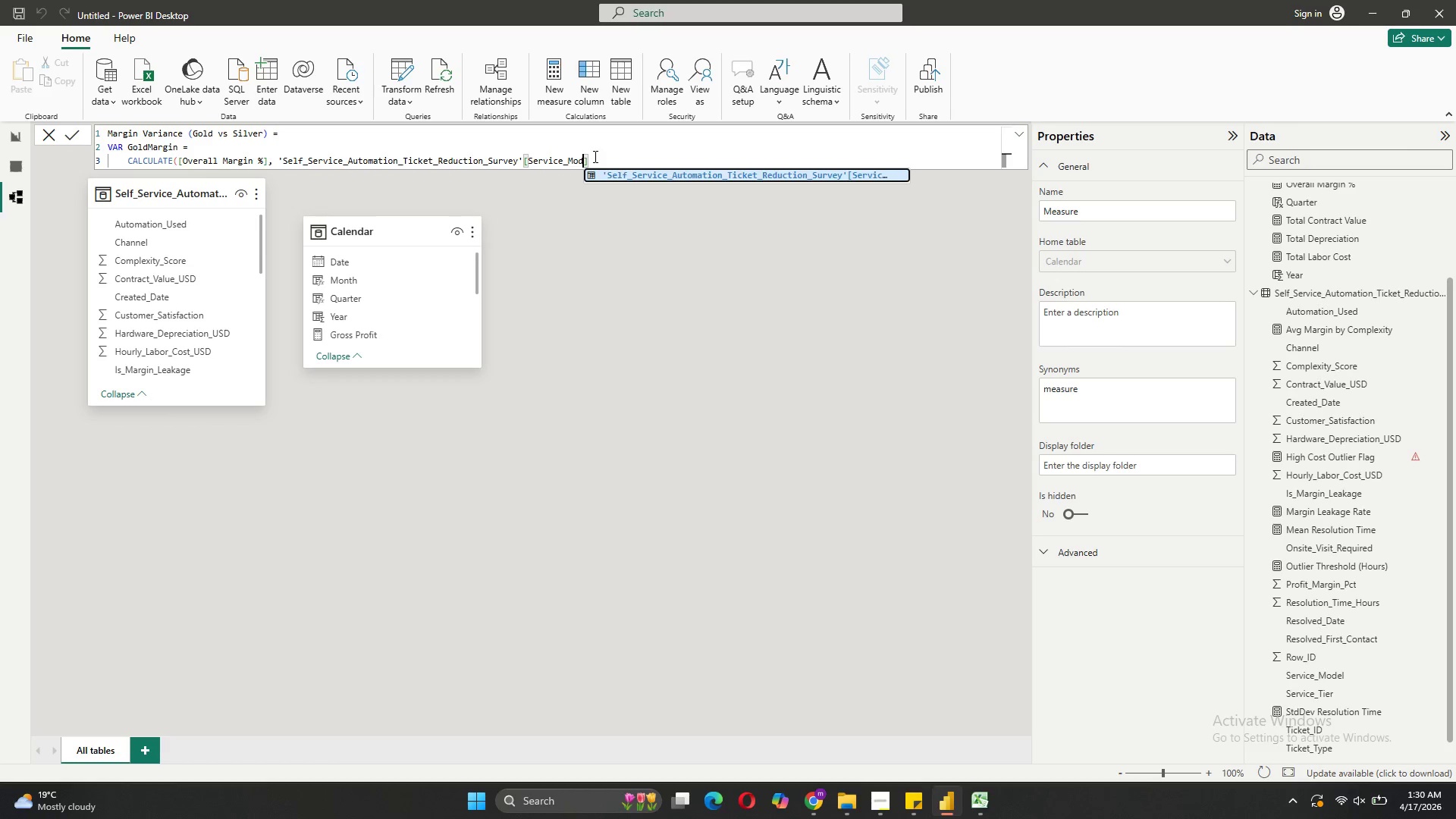 
key(Backspace)
 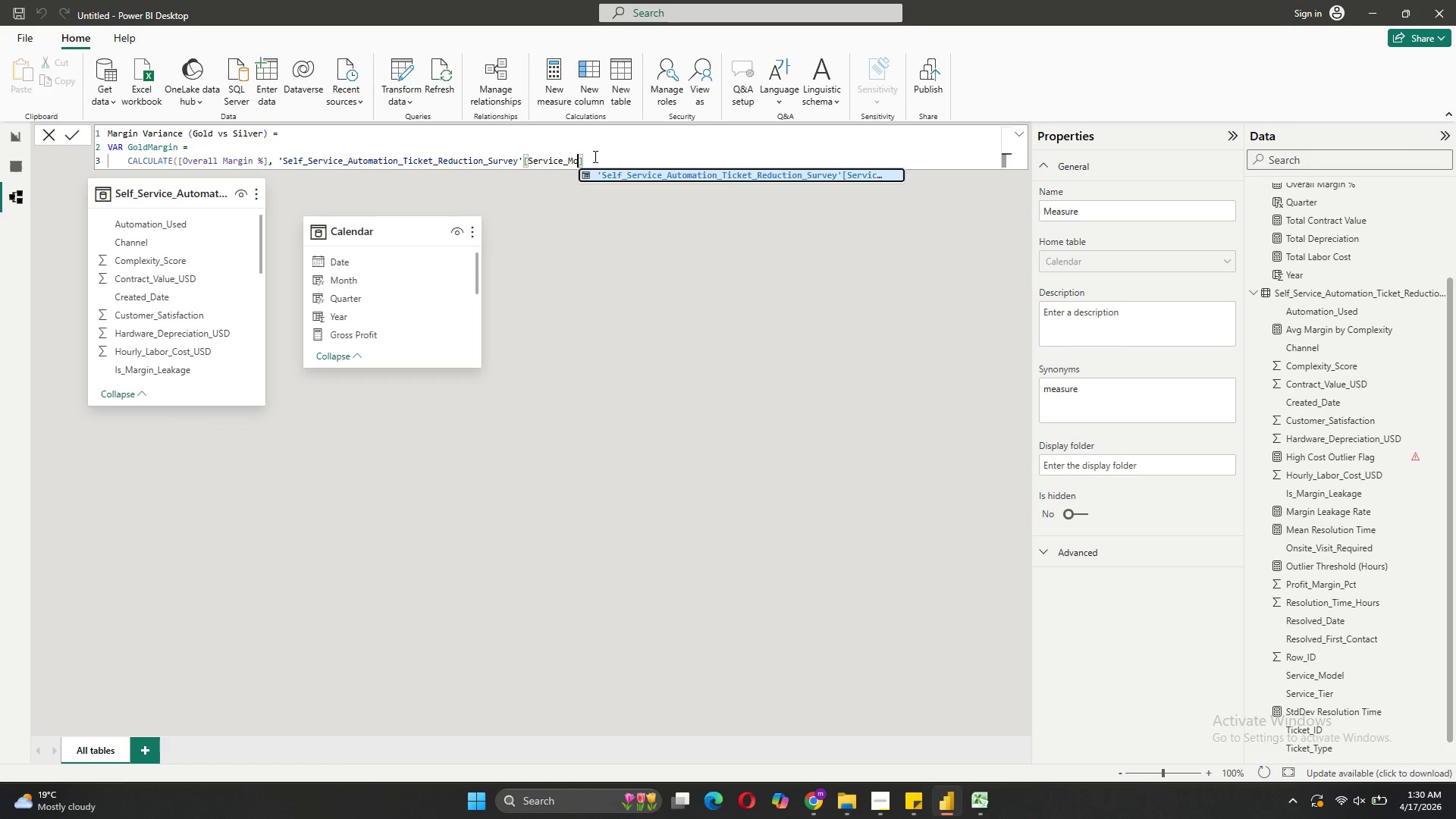 
key(Backspace)
 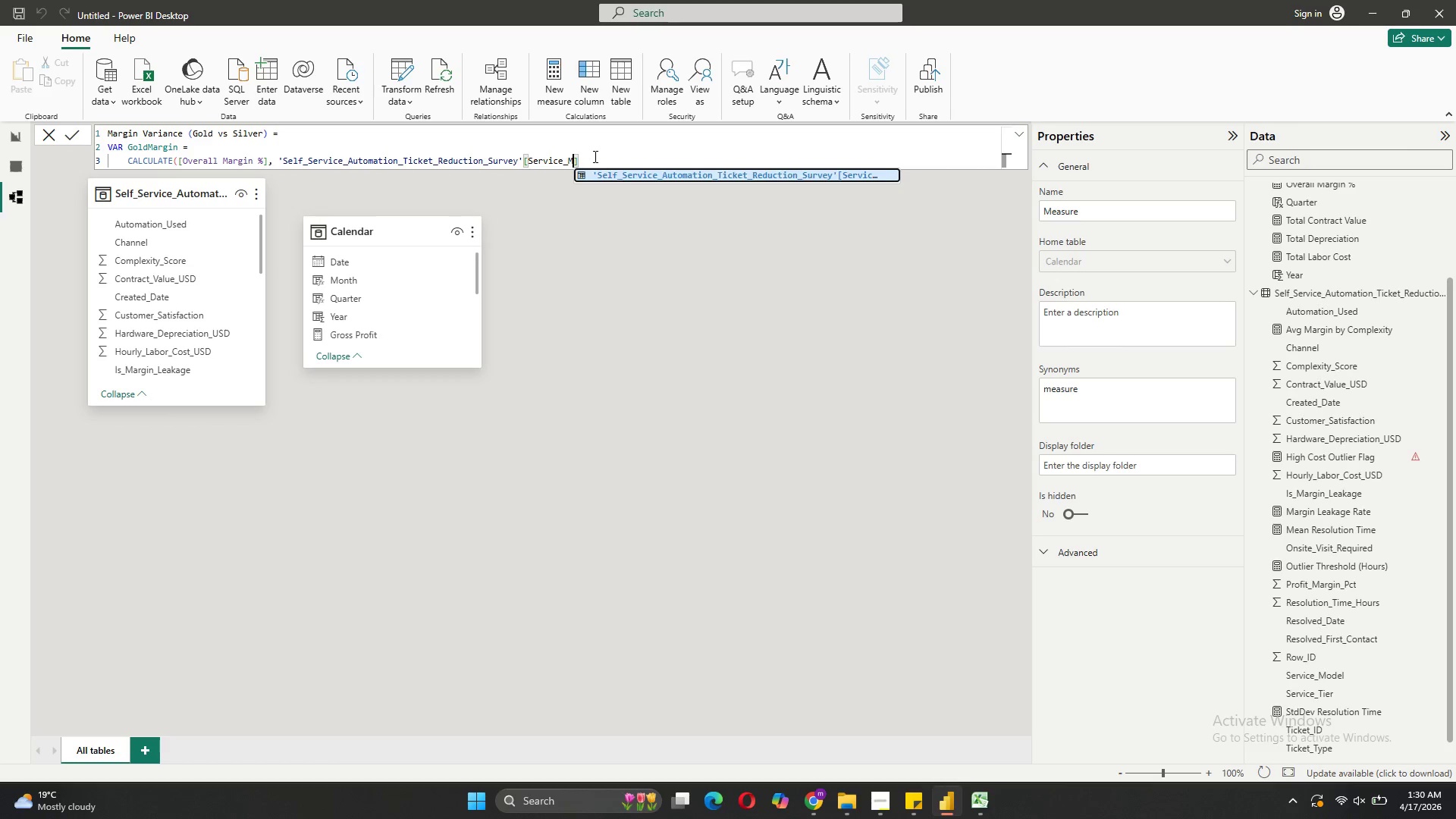 
key(Backspace)
 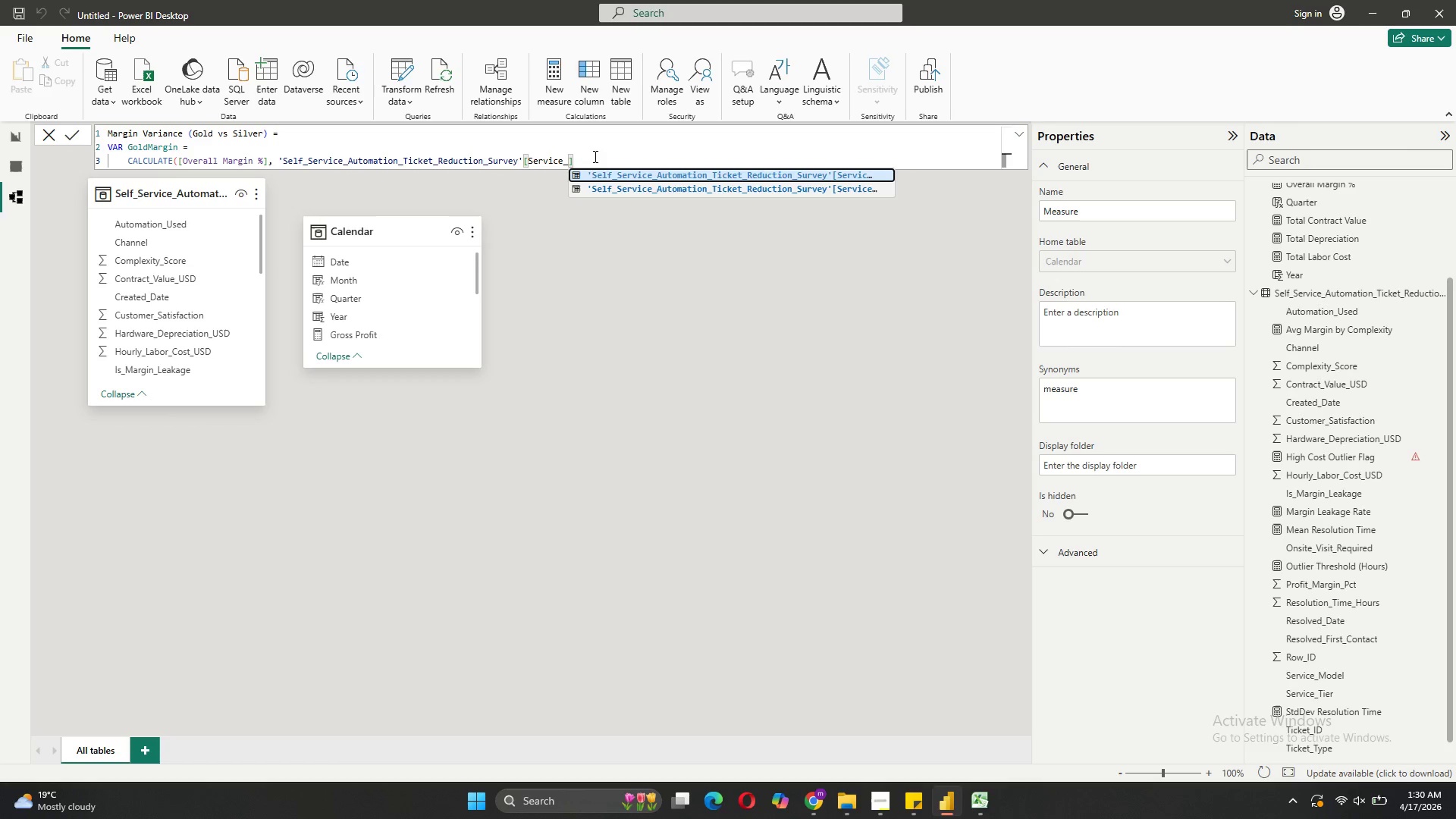 
key(CapsLock)
 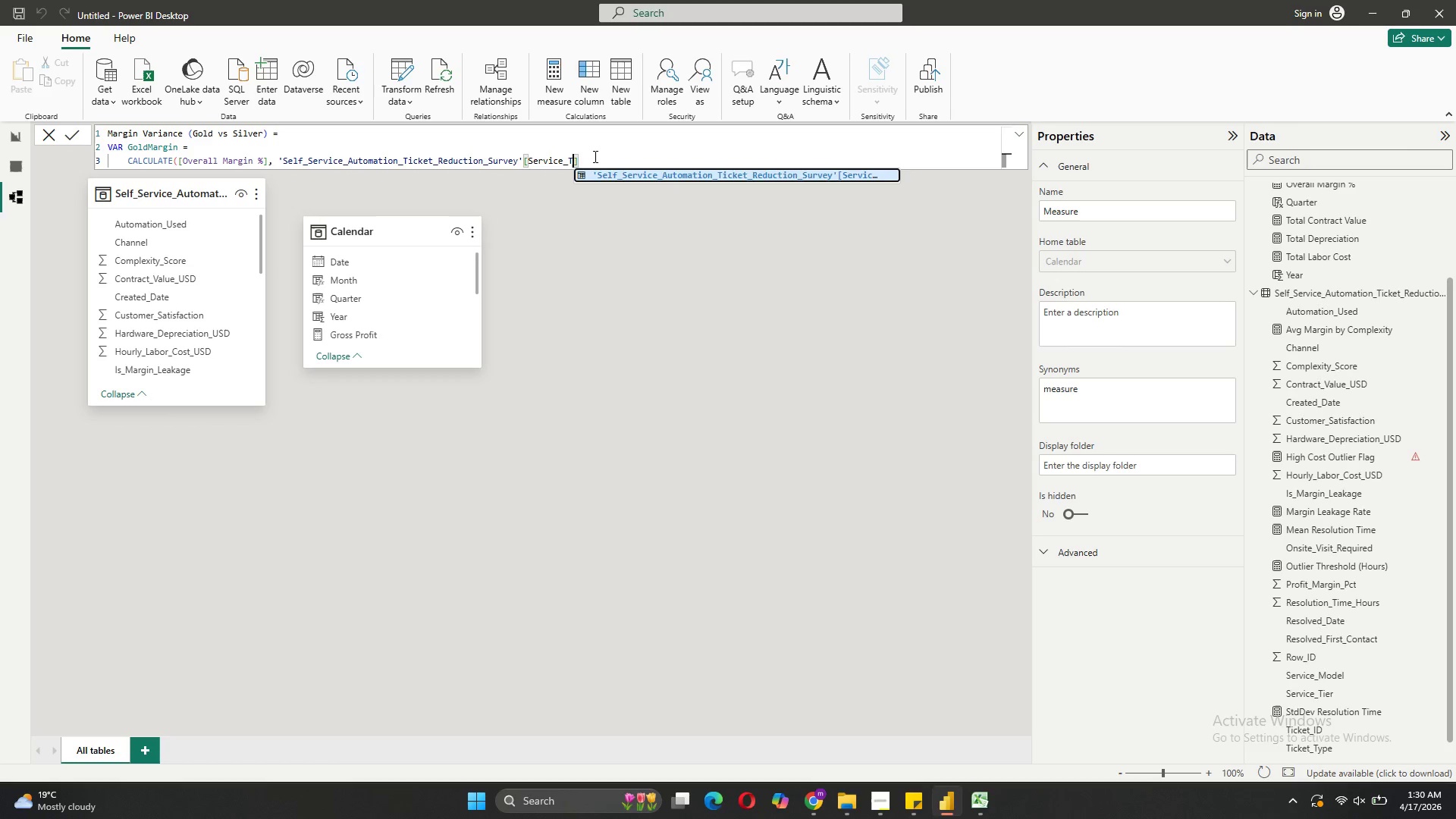 
key(T)
 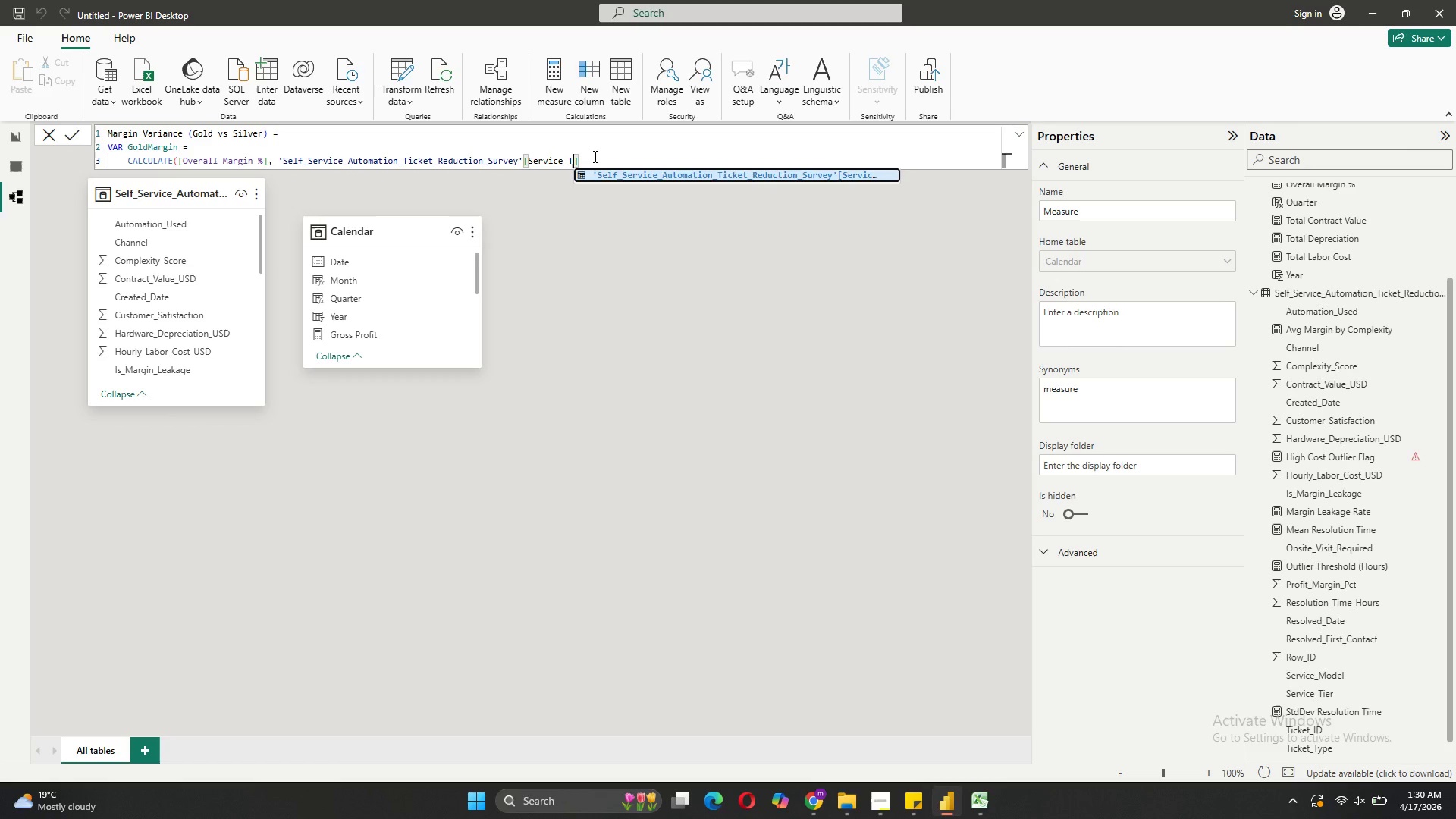 
key(CapsLock)
 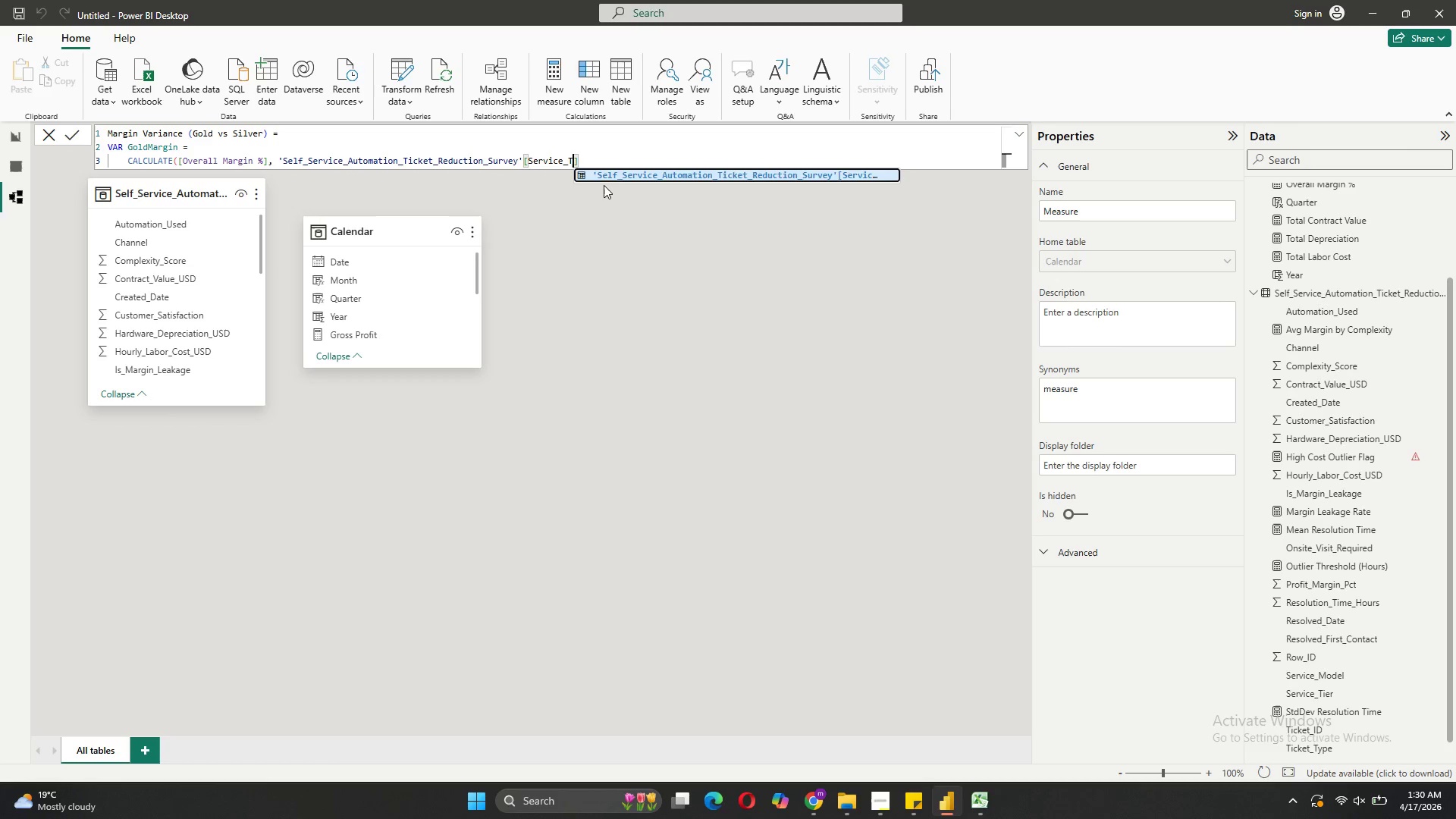 
left_click([616, 175])
 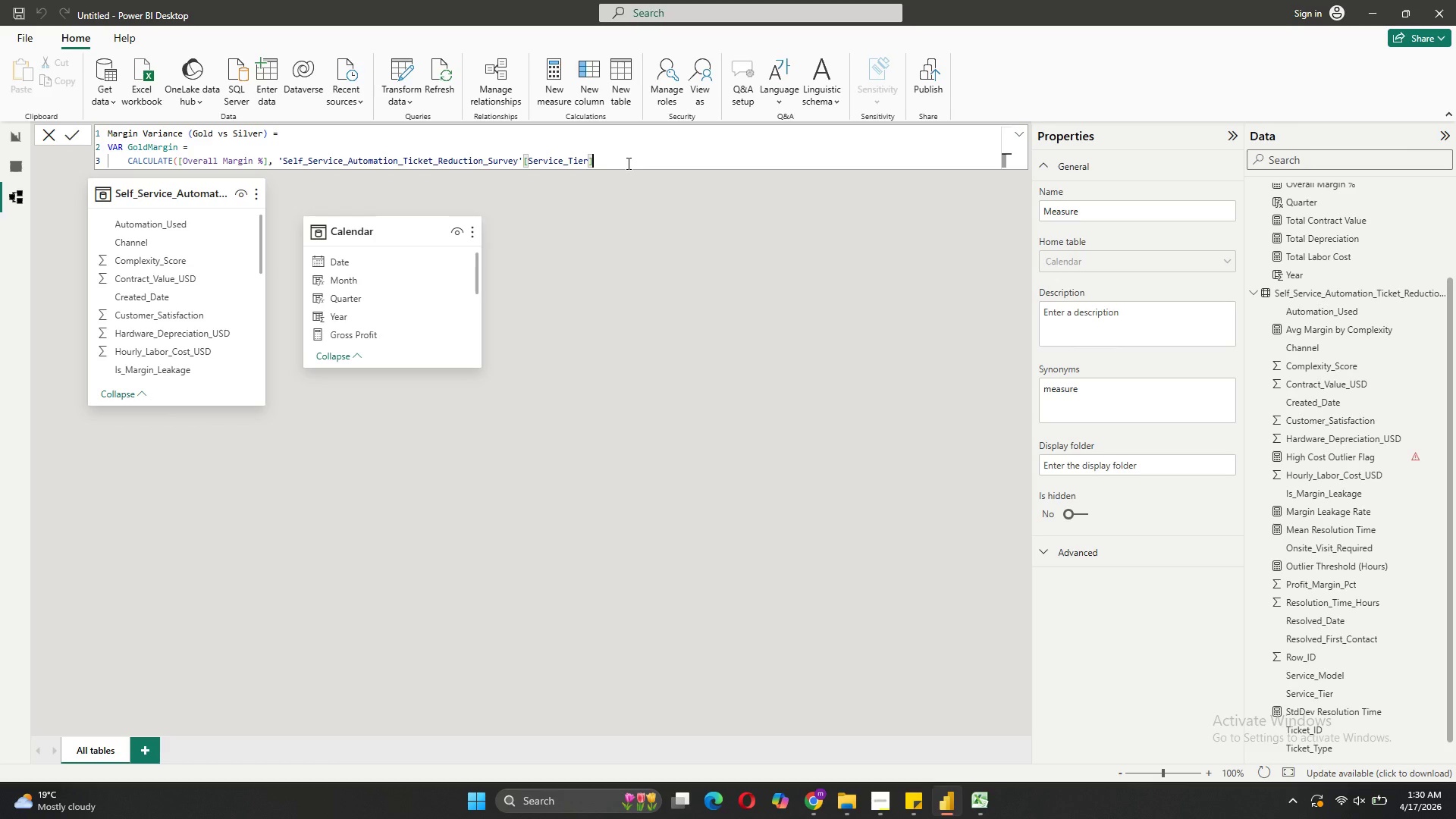 
wait(8.97)
 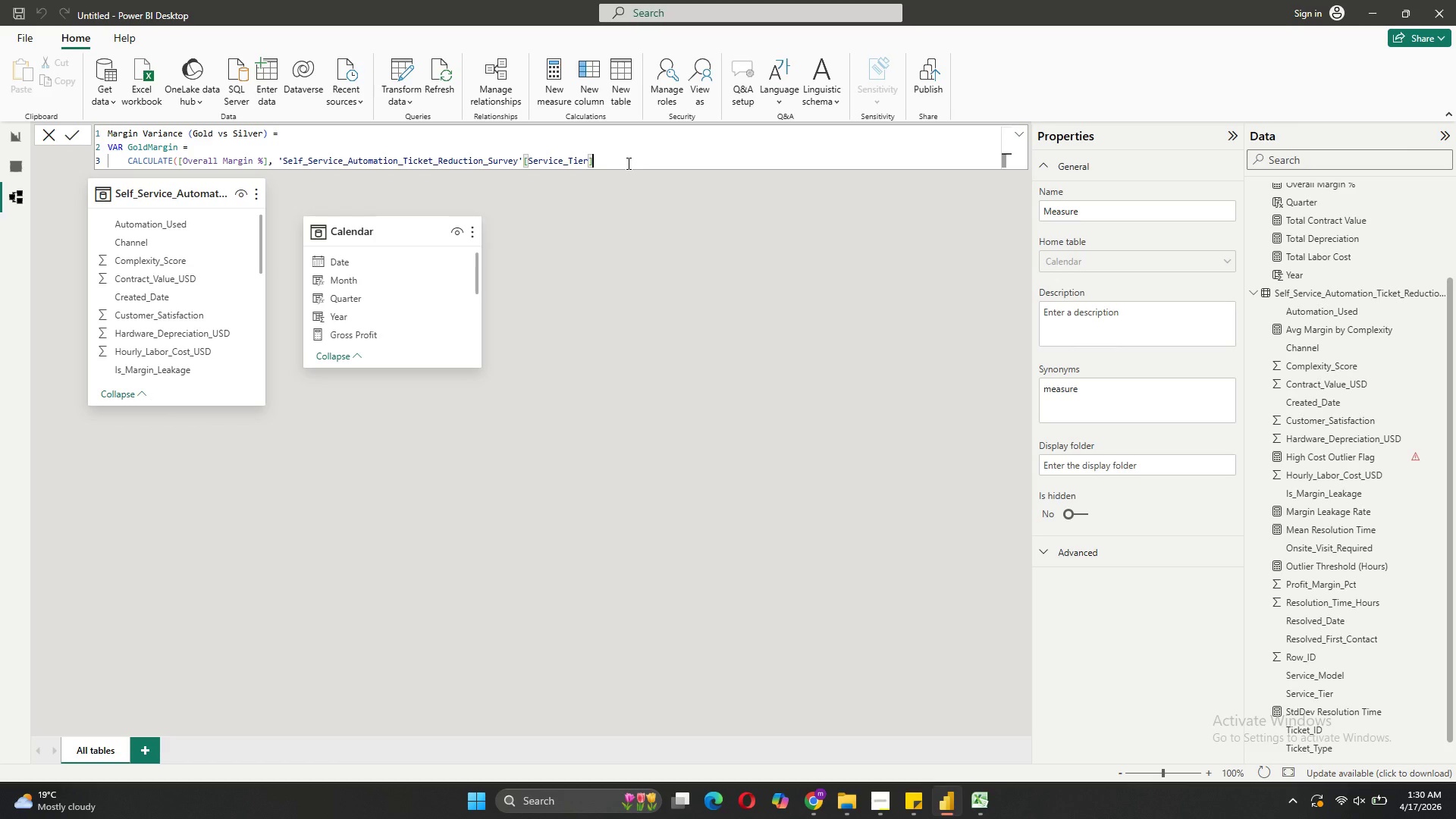 
type( = "Gold"))
 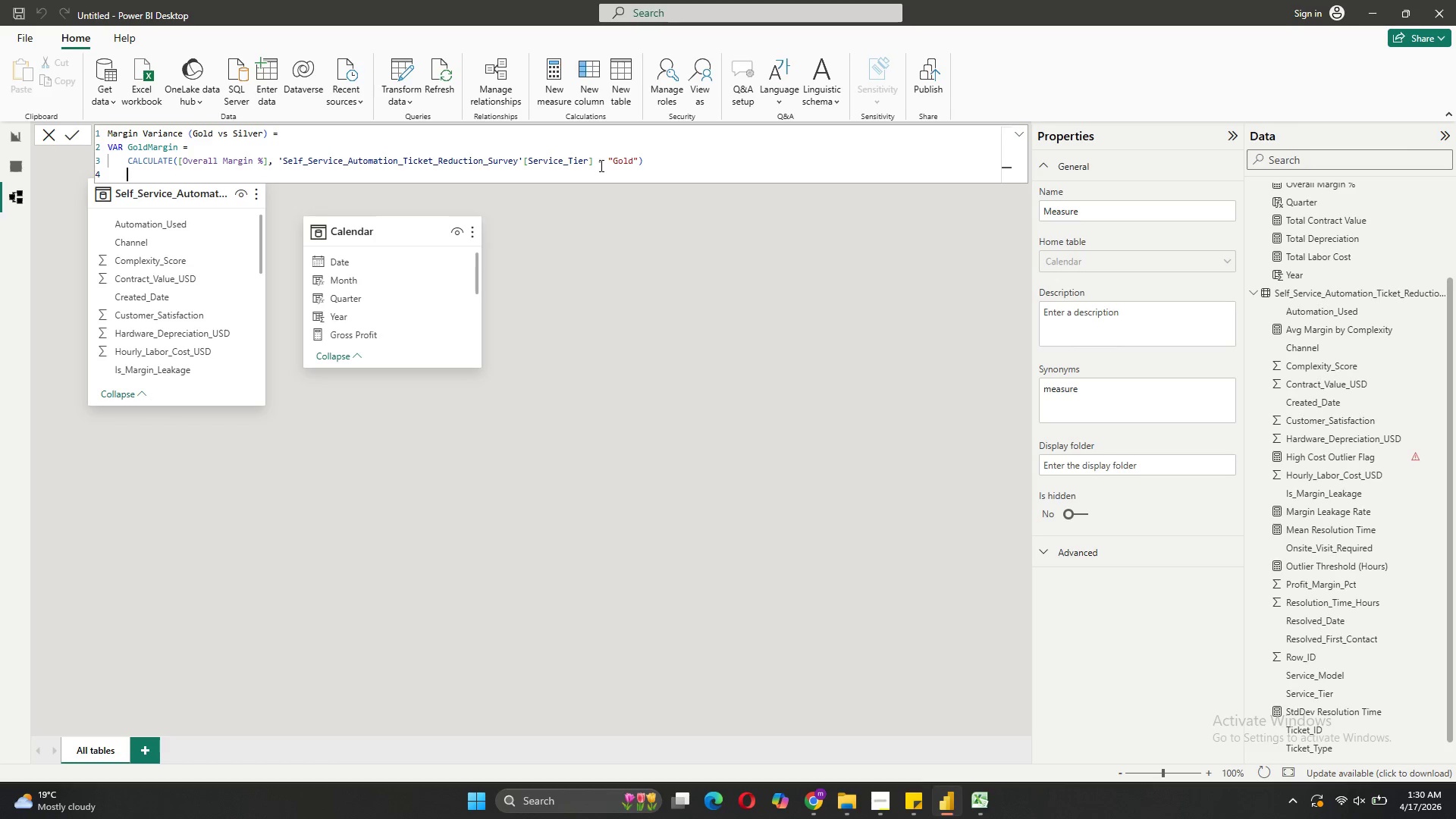 
 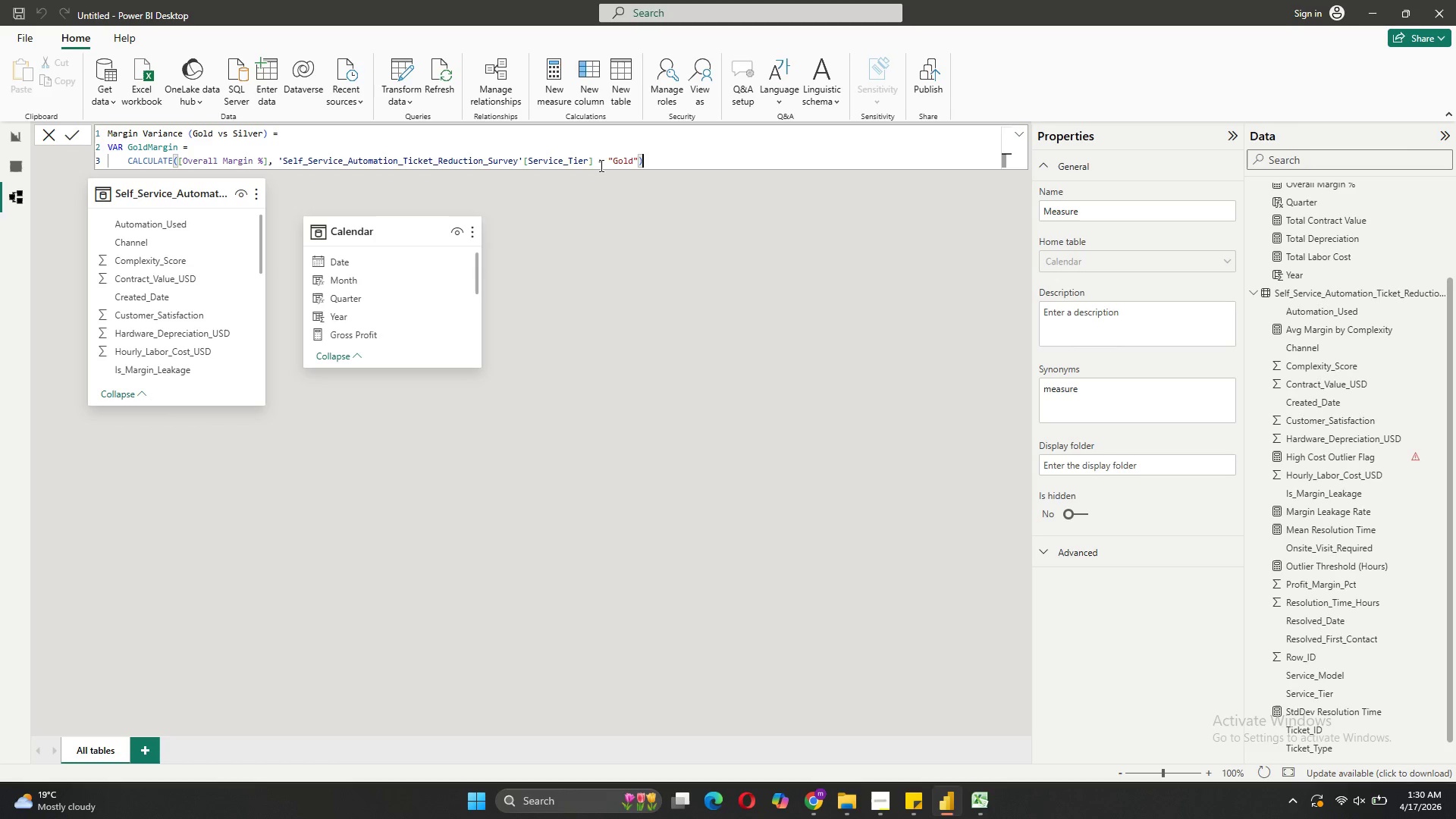 
key(Shift+Enter)
 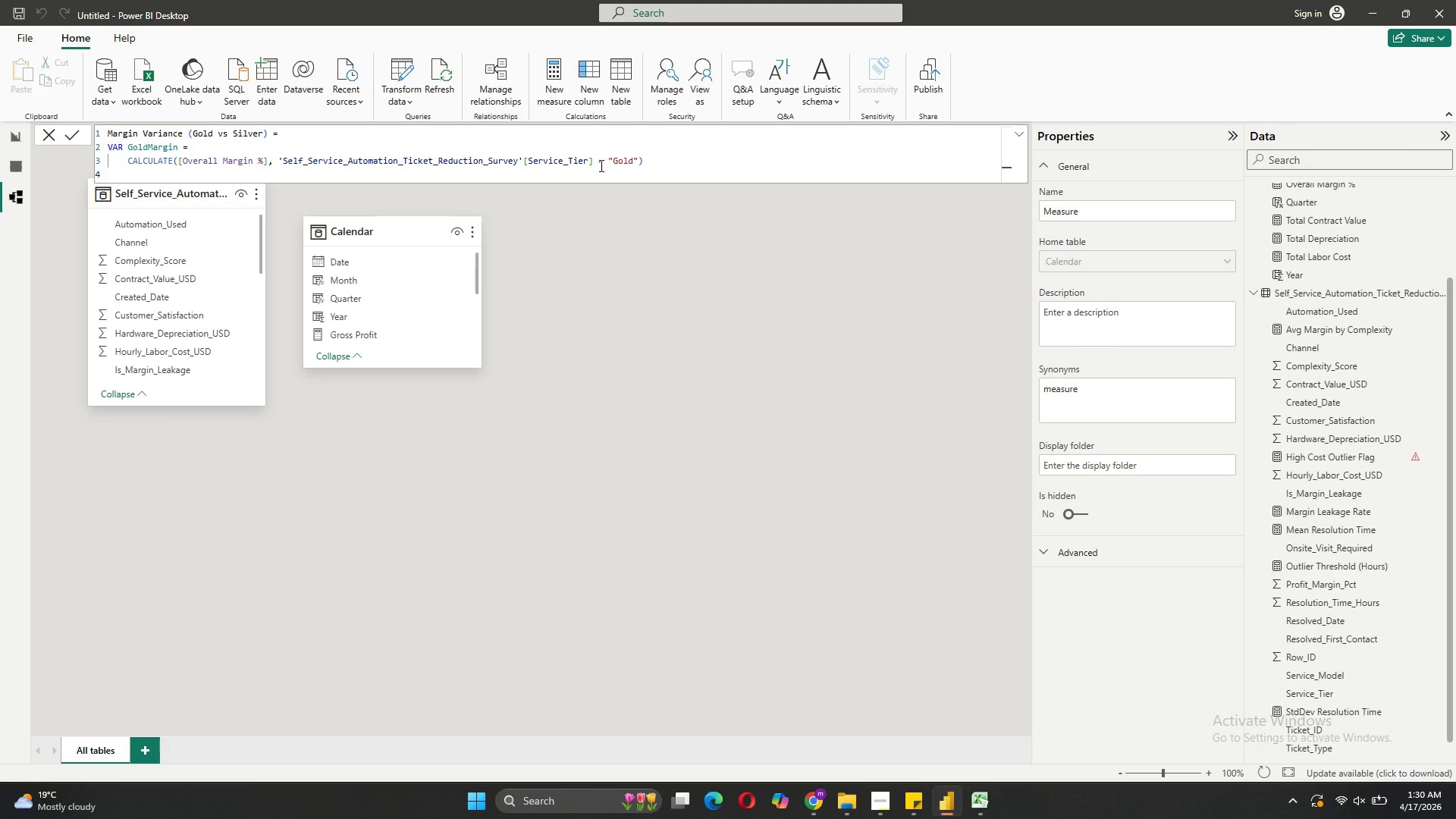 
key(Backspace)
type(VAR SilverMargin =)
 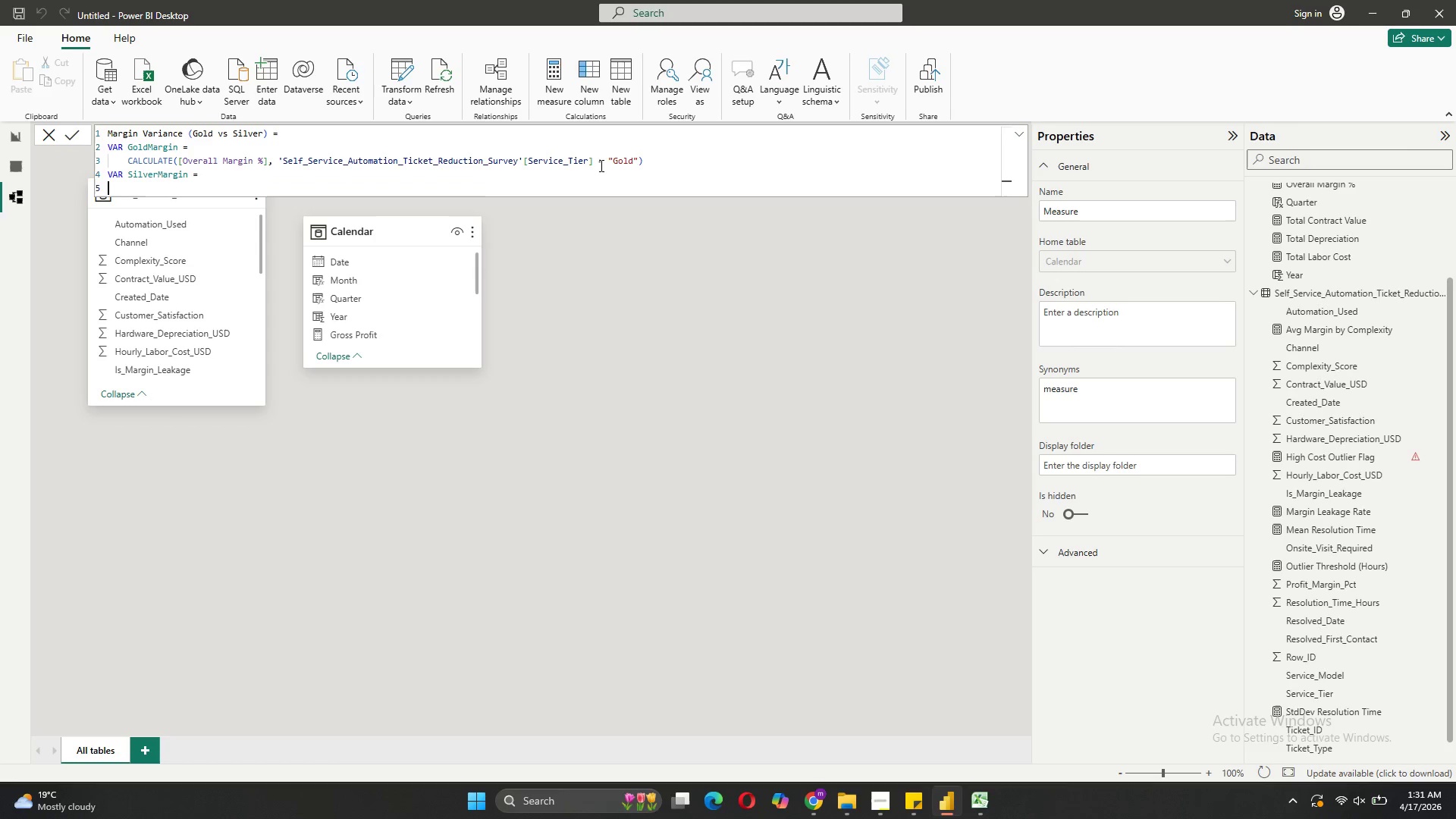 
key(Shift+Enter)
 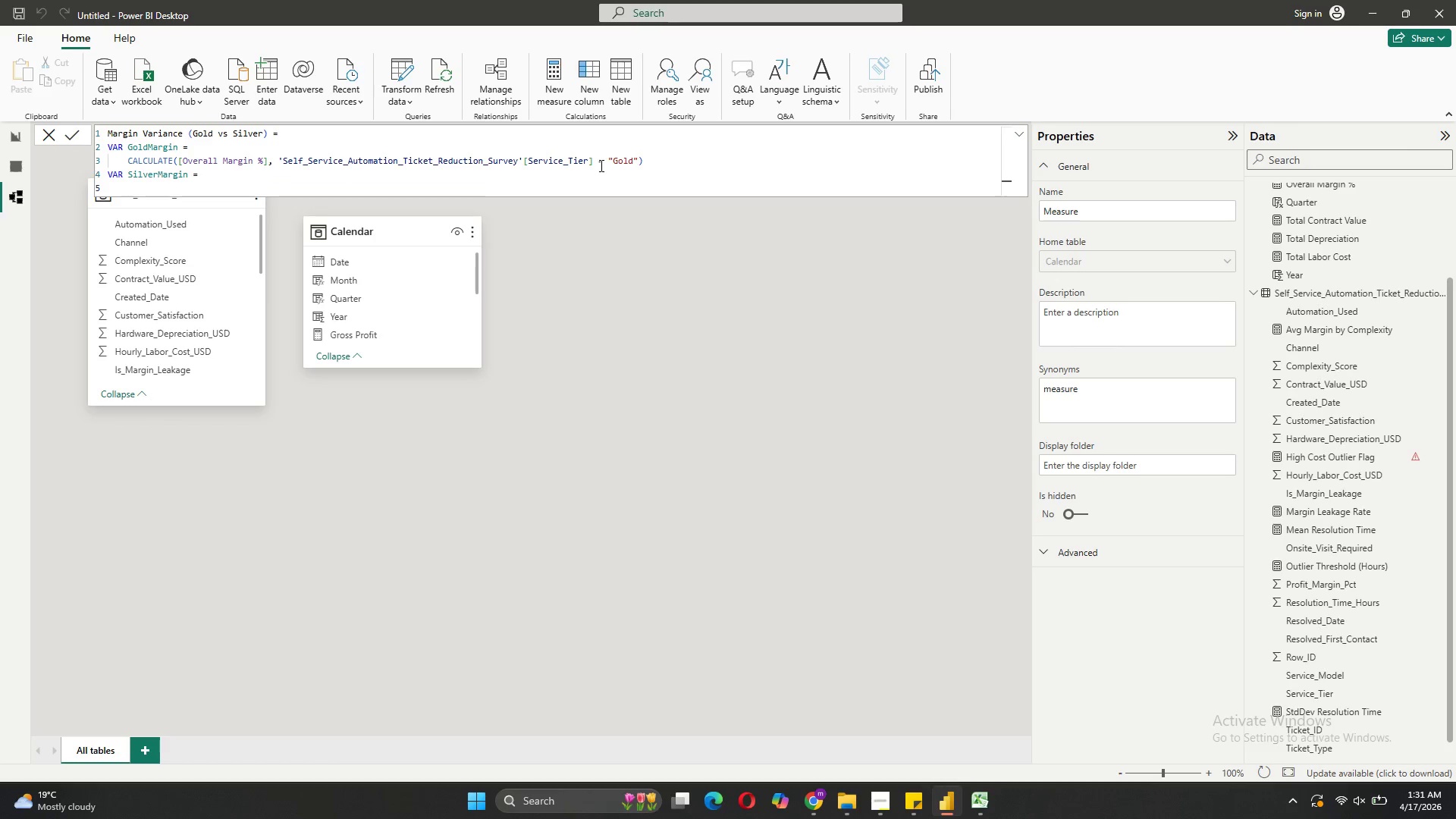 
key(Tab)
 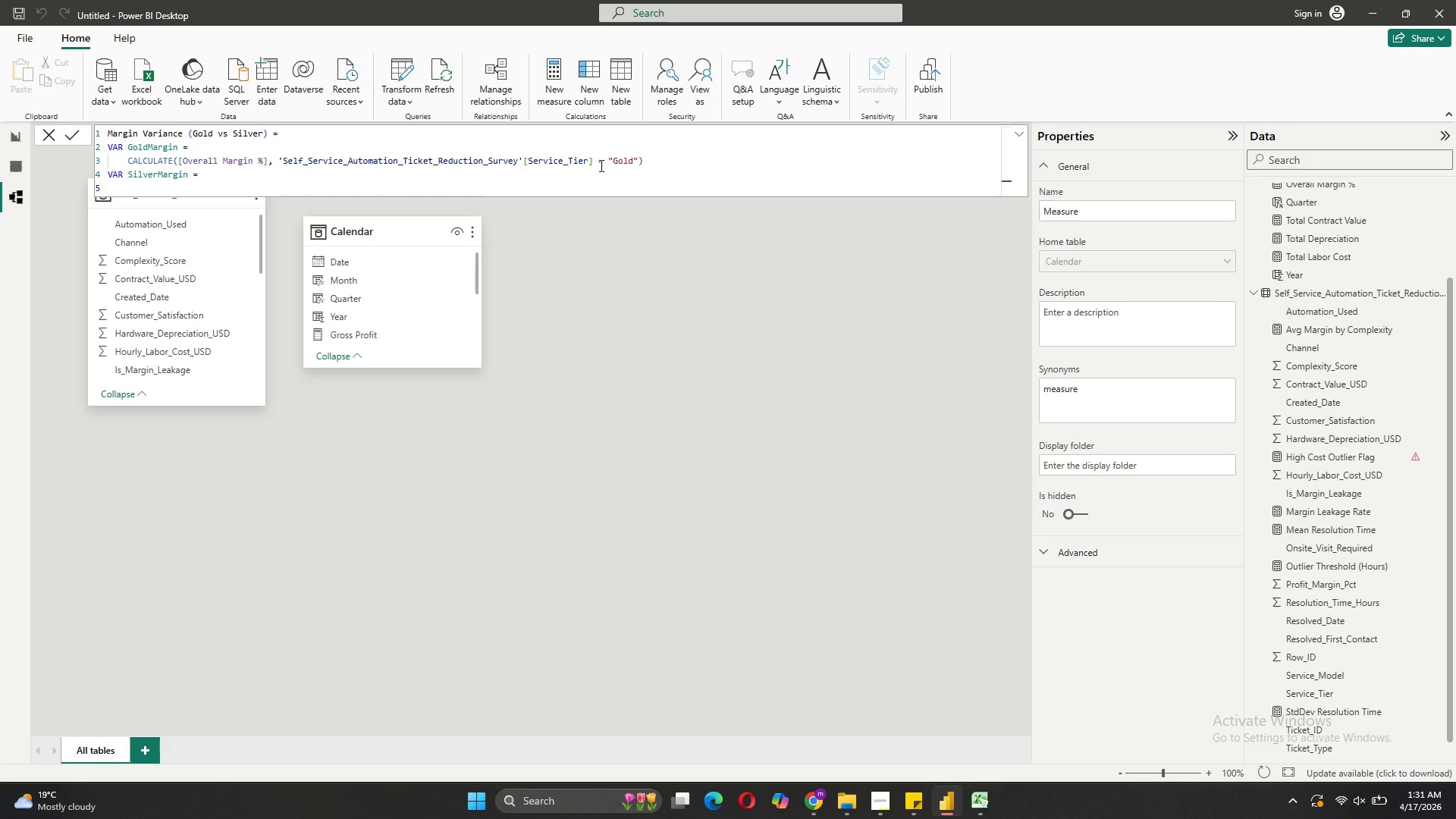 
key(CapsLock)
 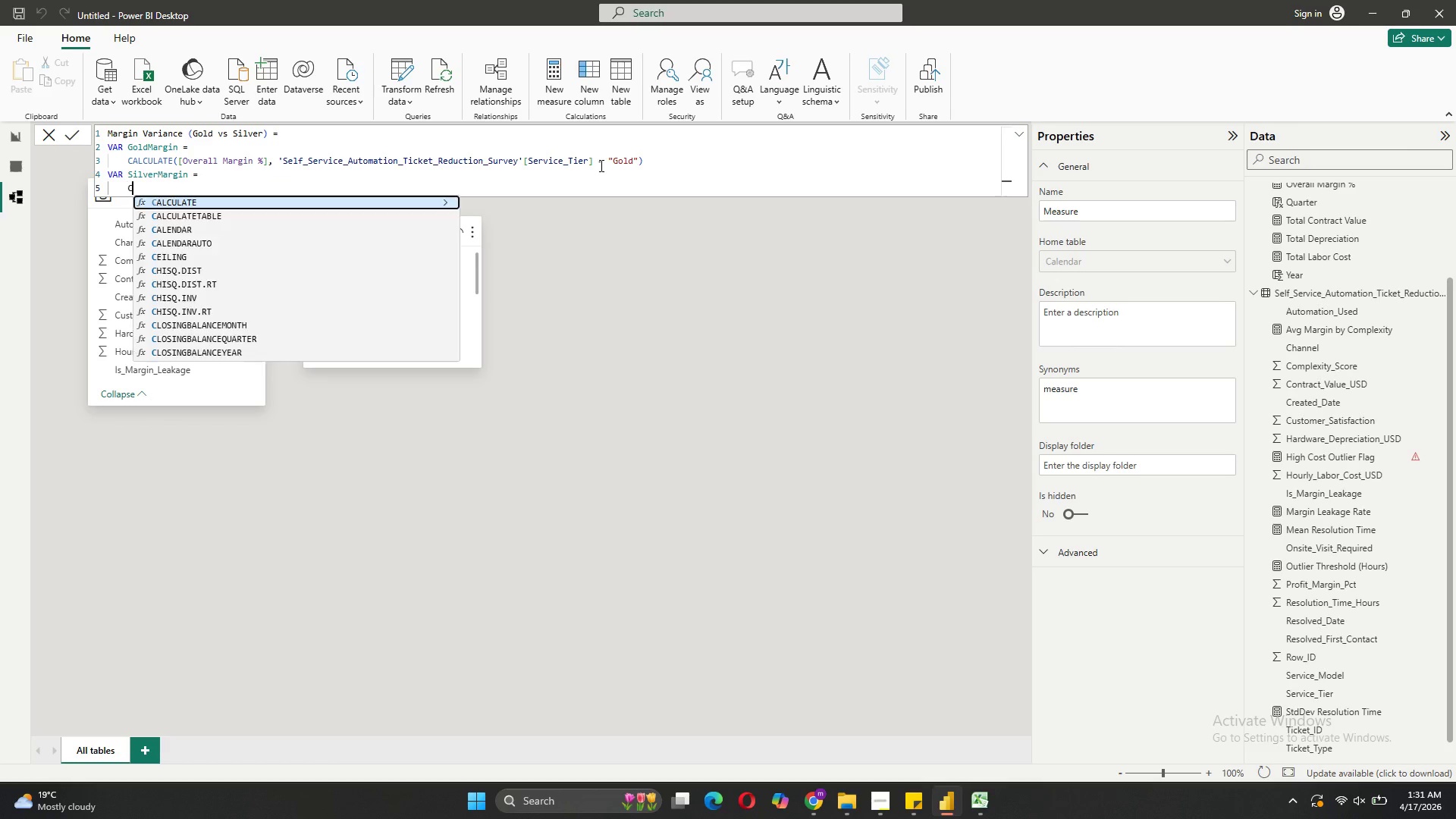 
key(C)
 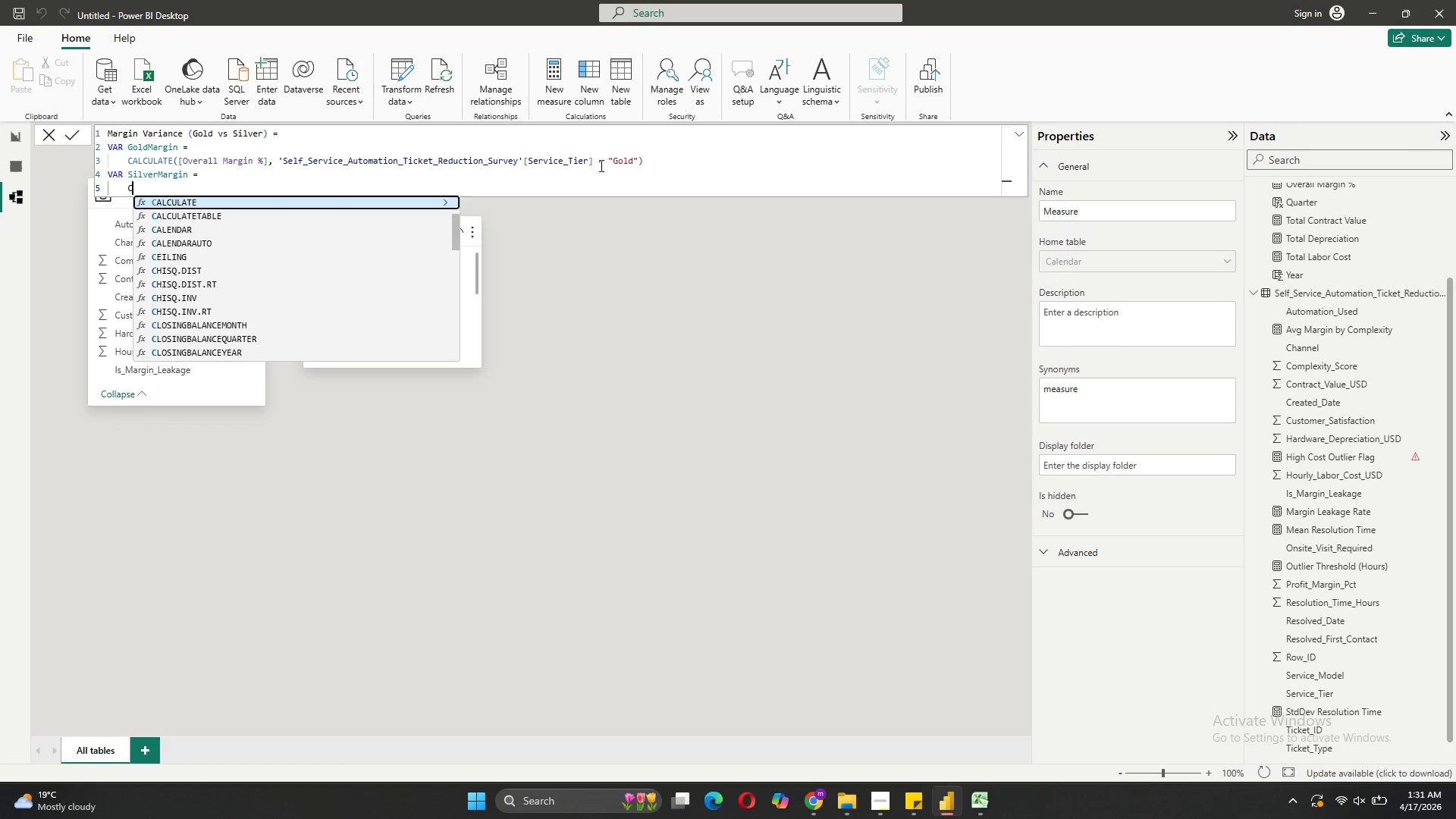 
key(CapsLock)
 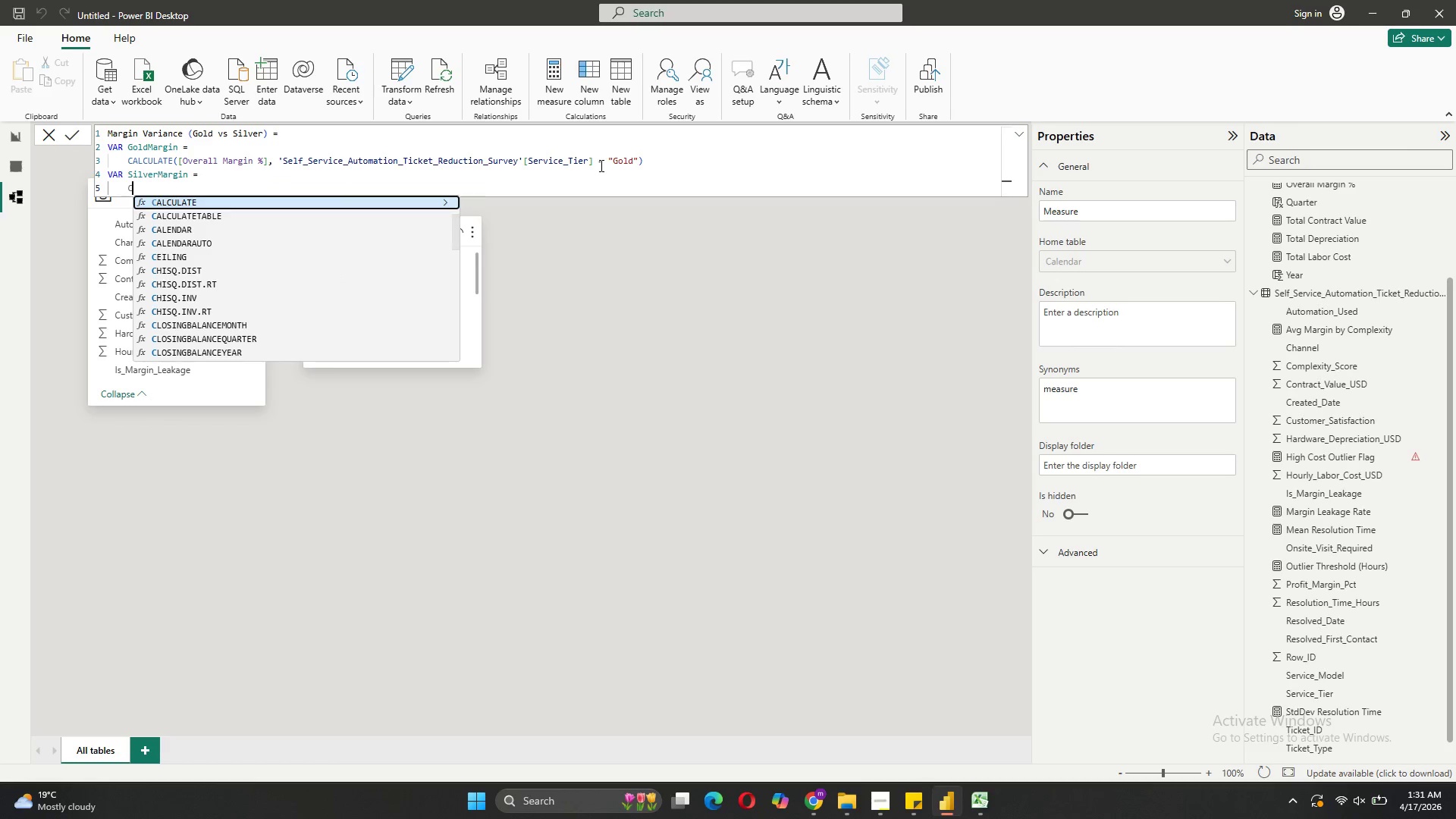 
key(Tab)
 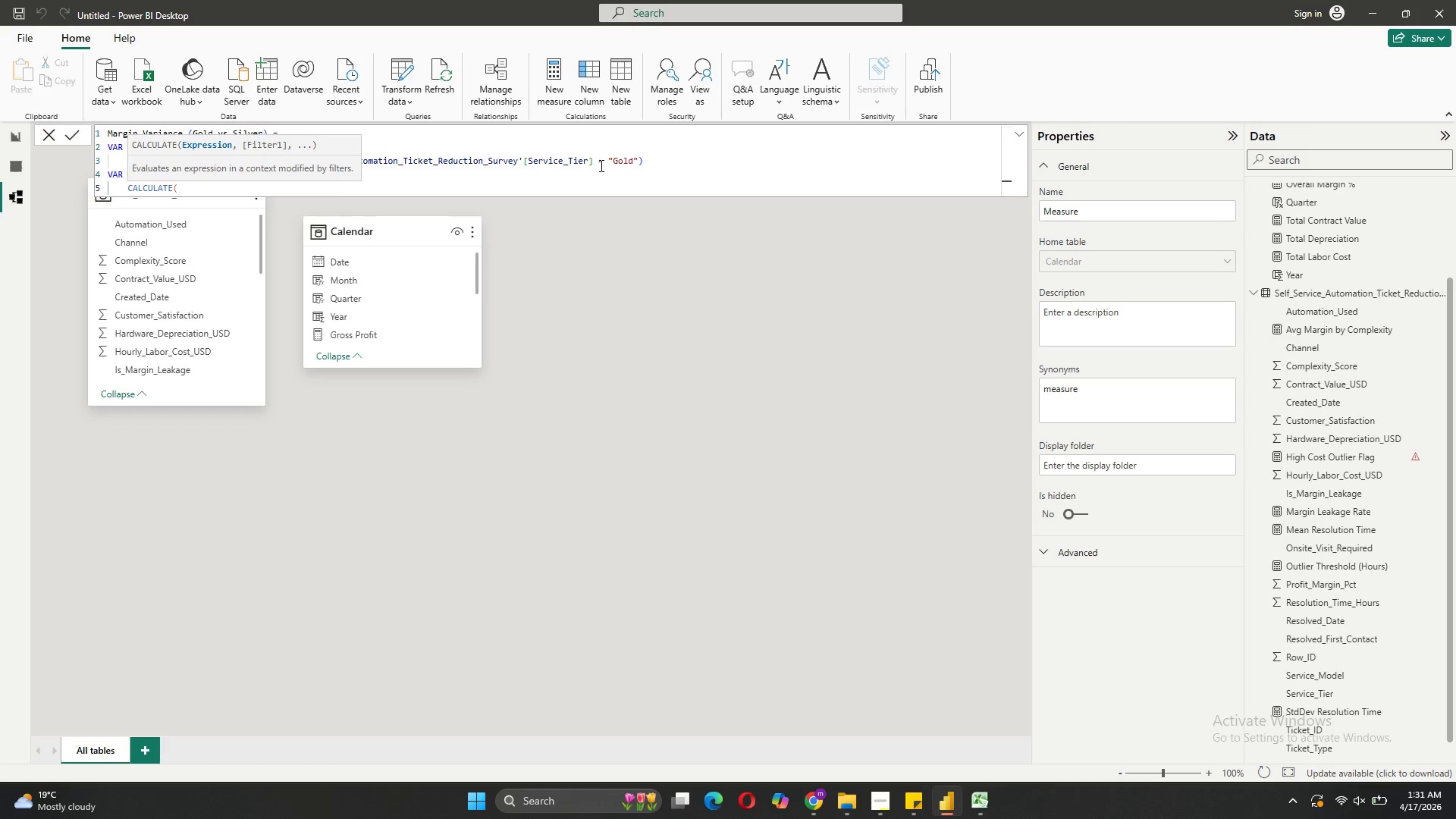 
type([Overall Margin %])
 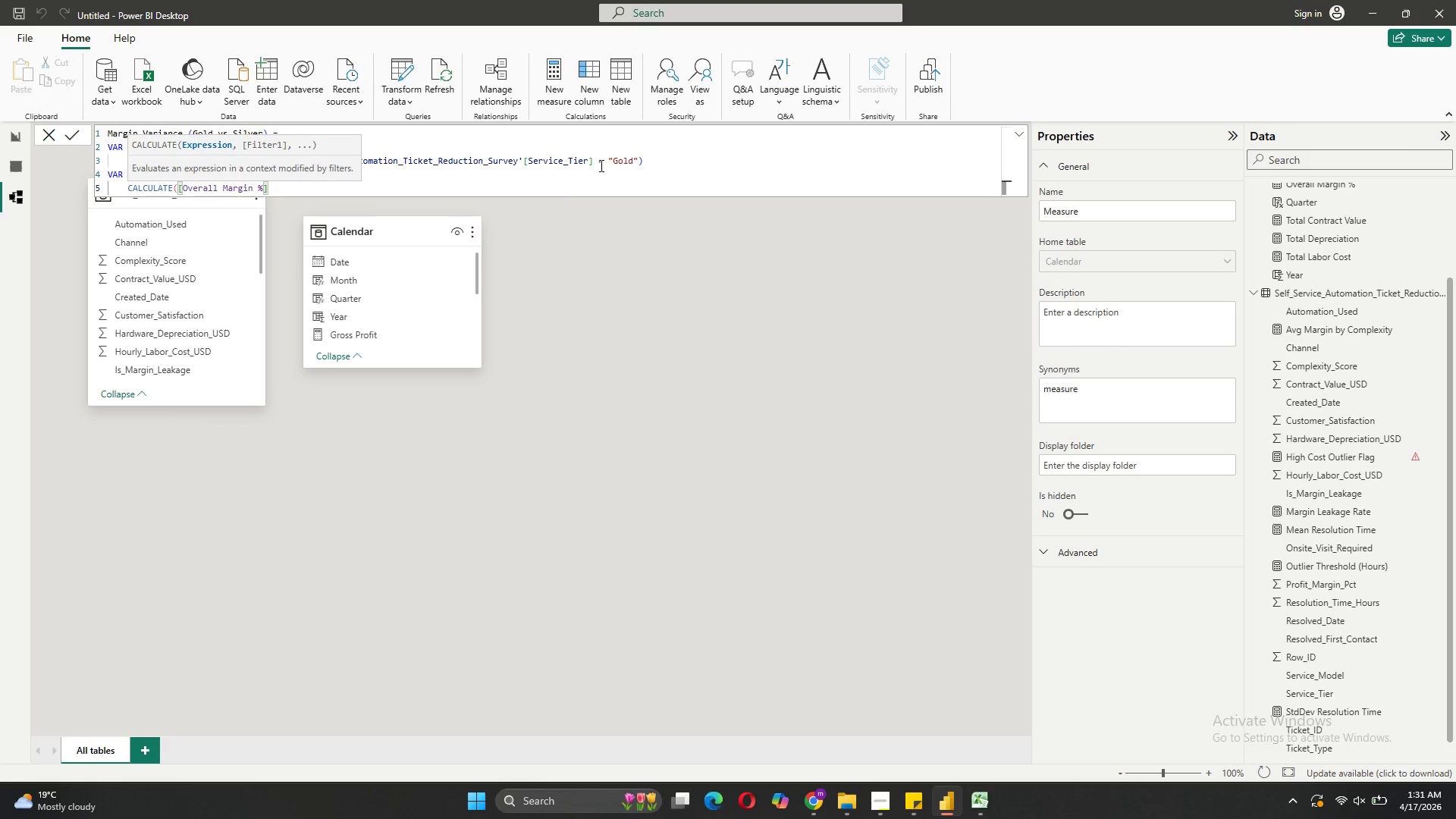 
key(Comma)
 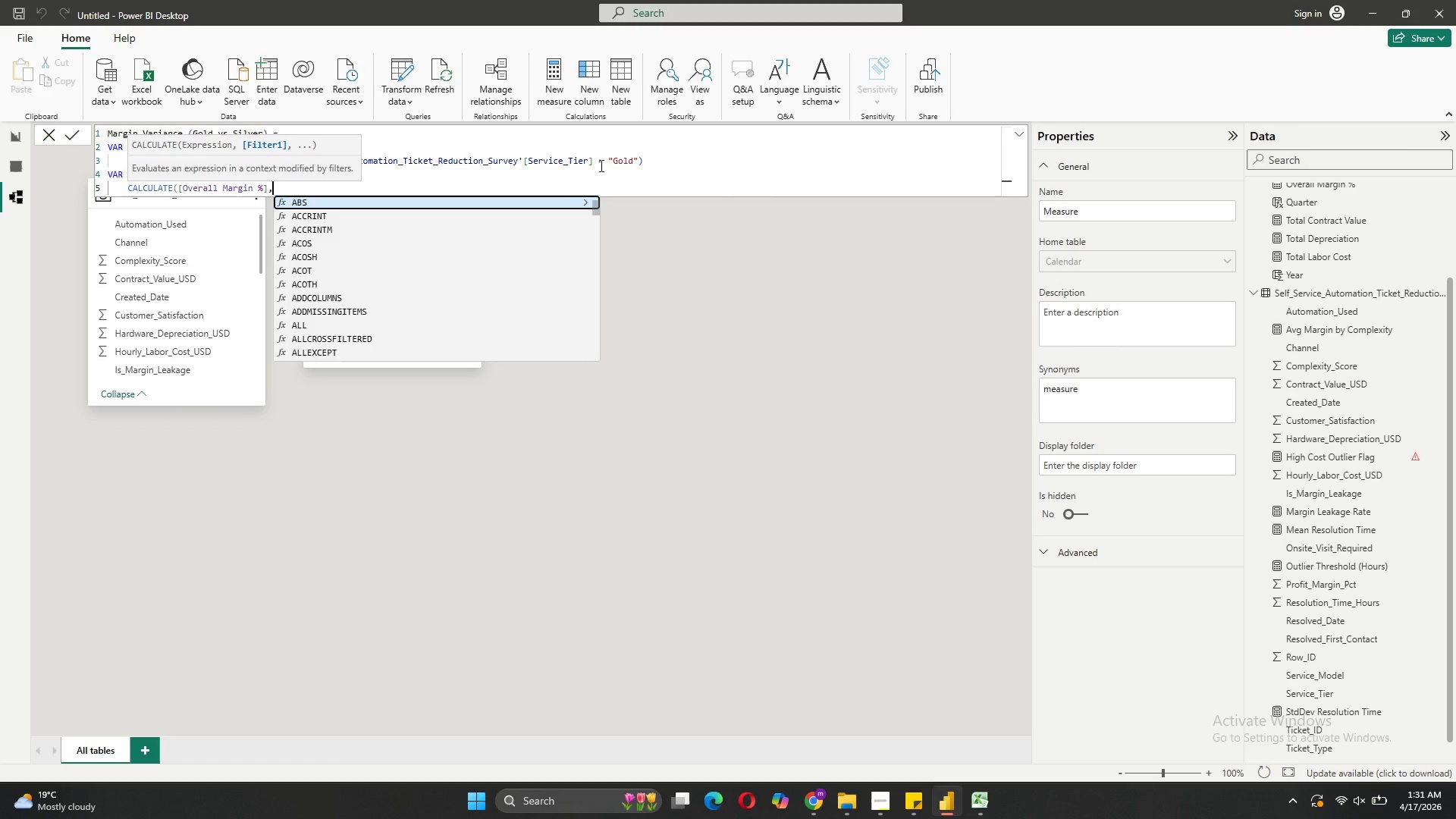 
key(Space)
 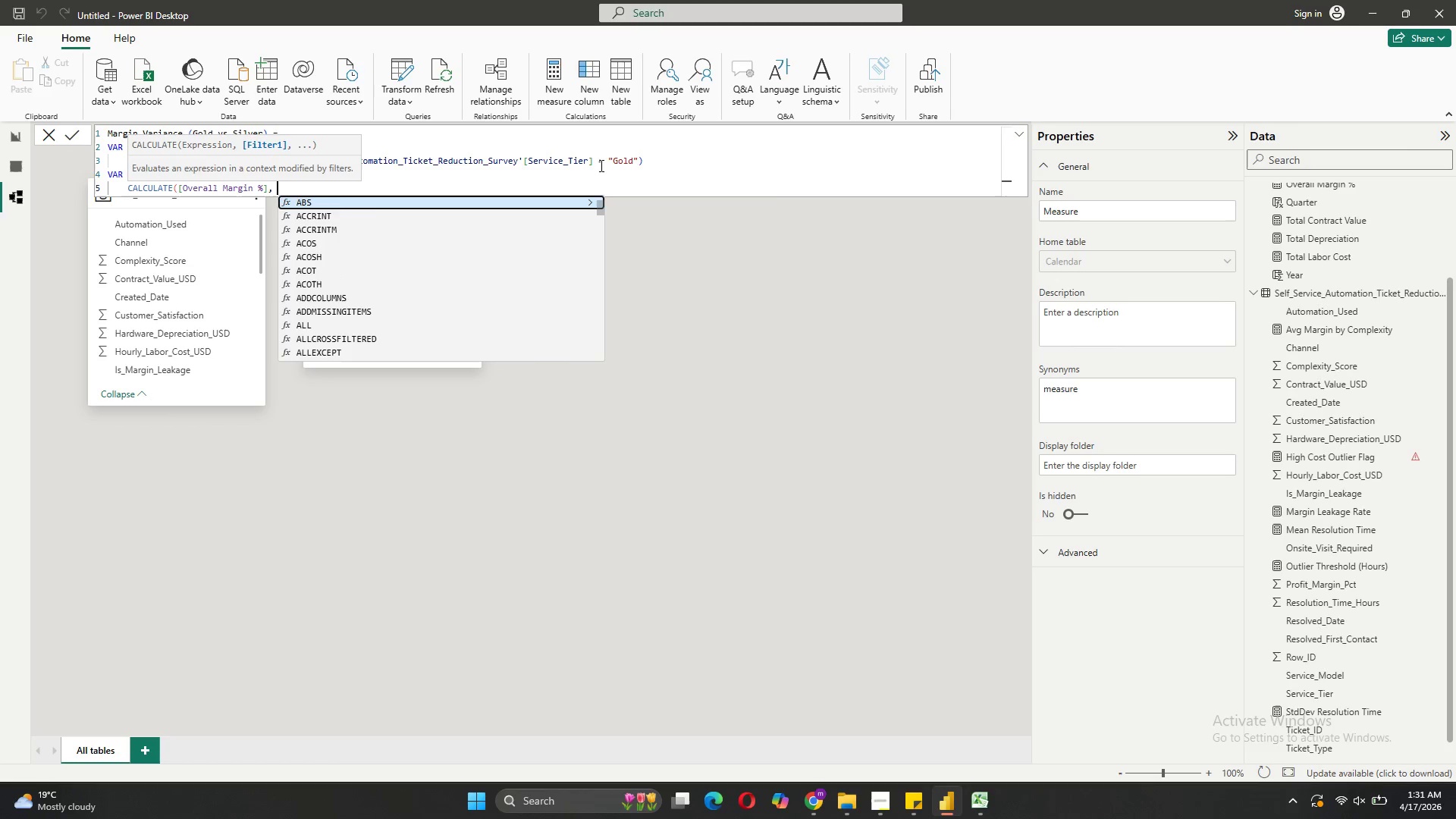 
key(Quote)
 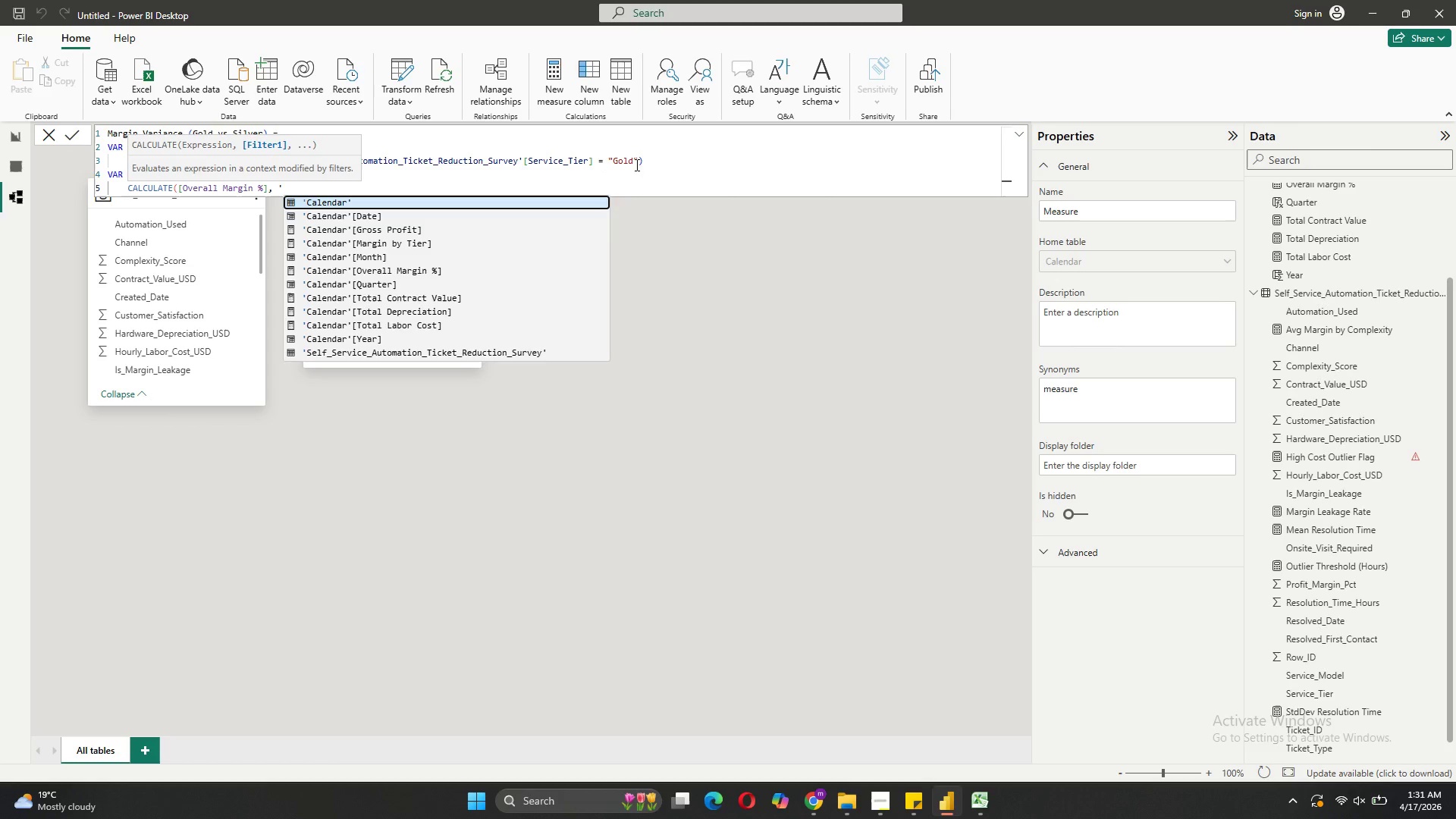 
scroll: coordinate [490, 289], scroll_direction: down, amount: 11.0
 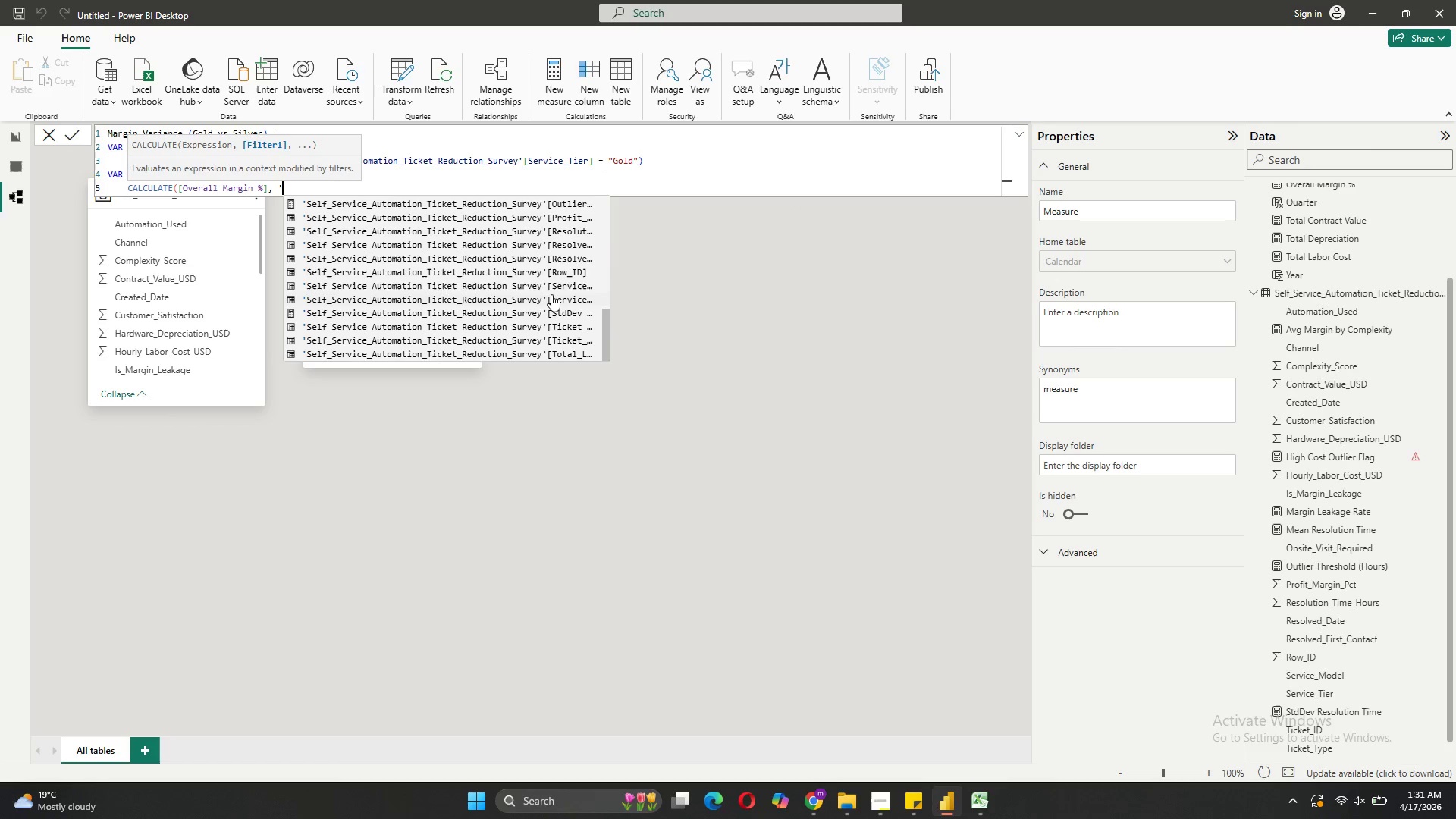 
left_click([552, 296])
 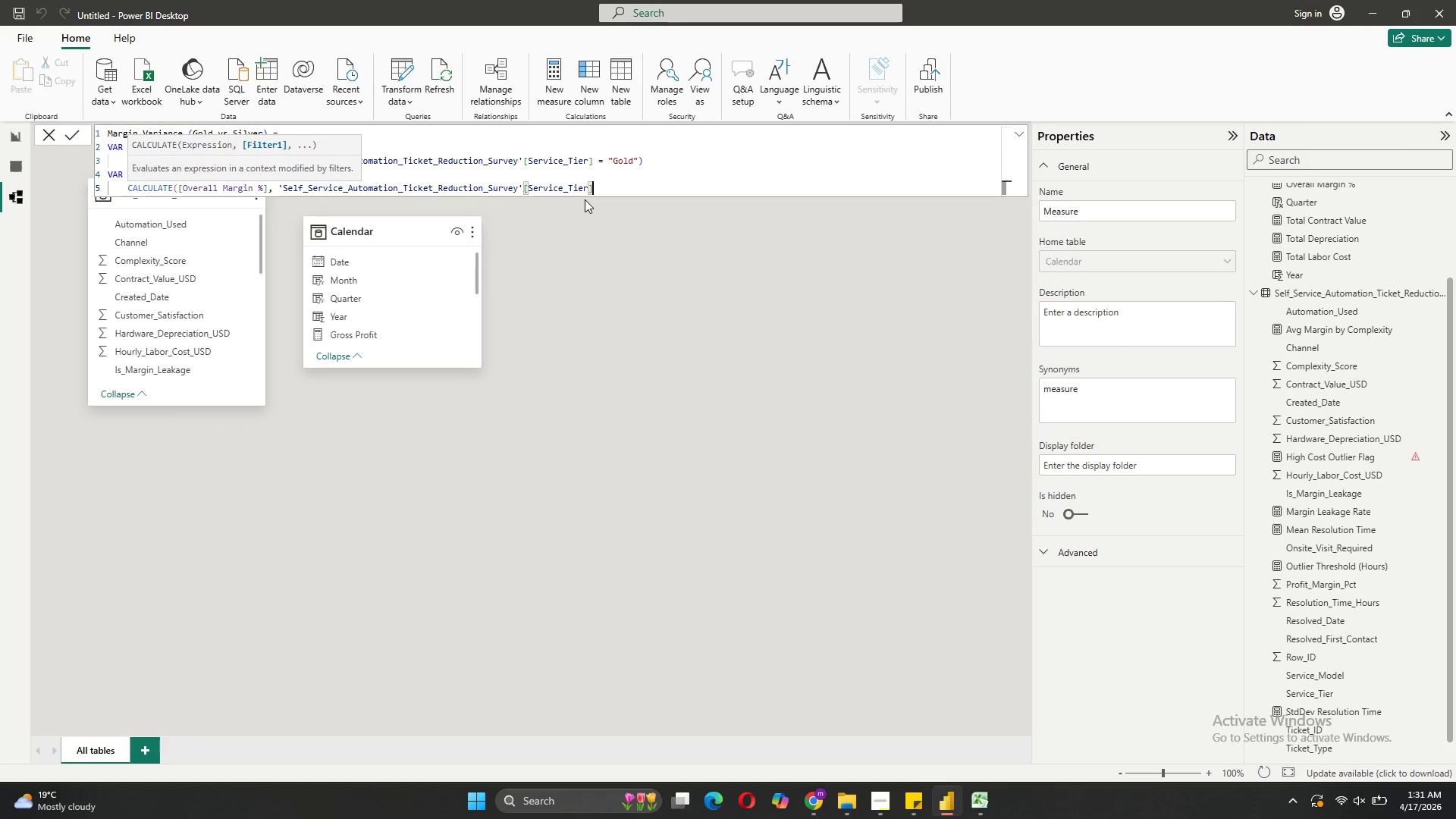 
wait(5.83)
 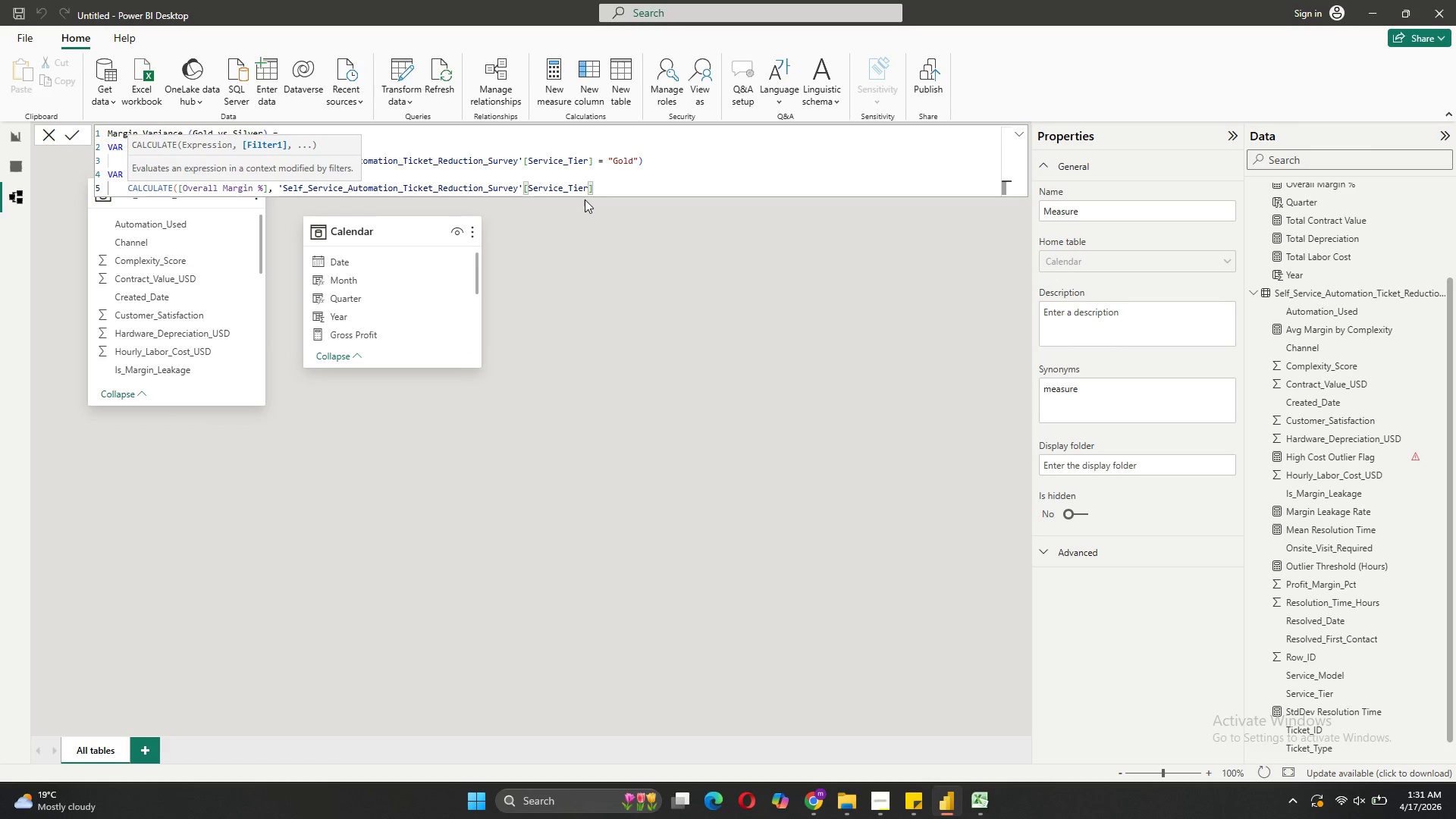 
key(Space)
 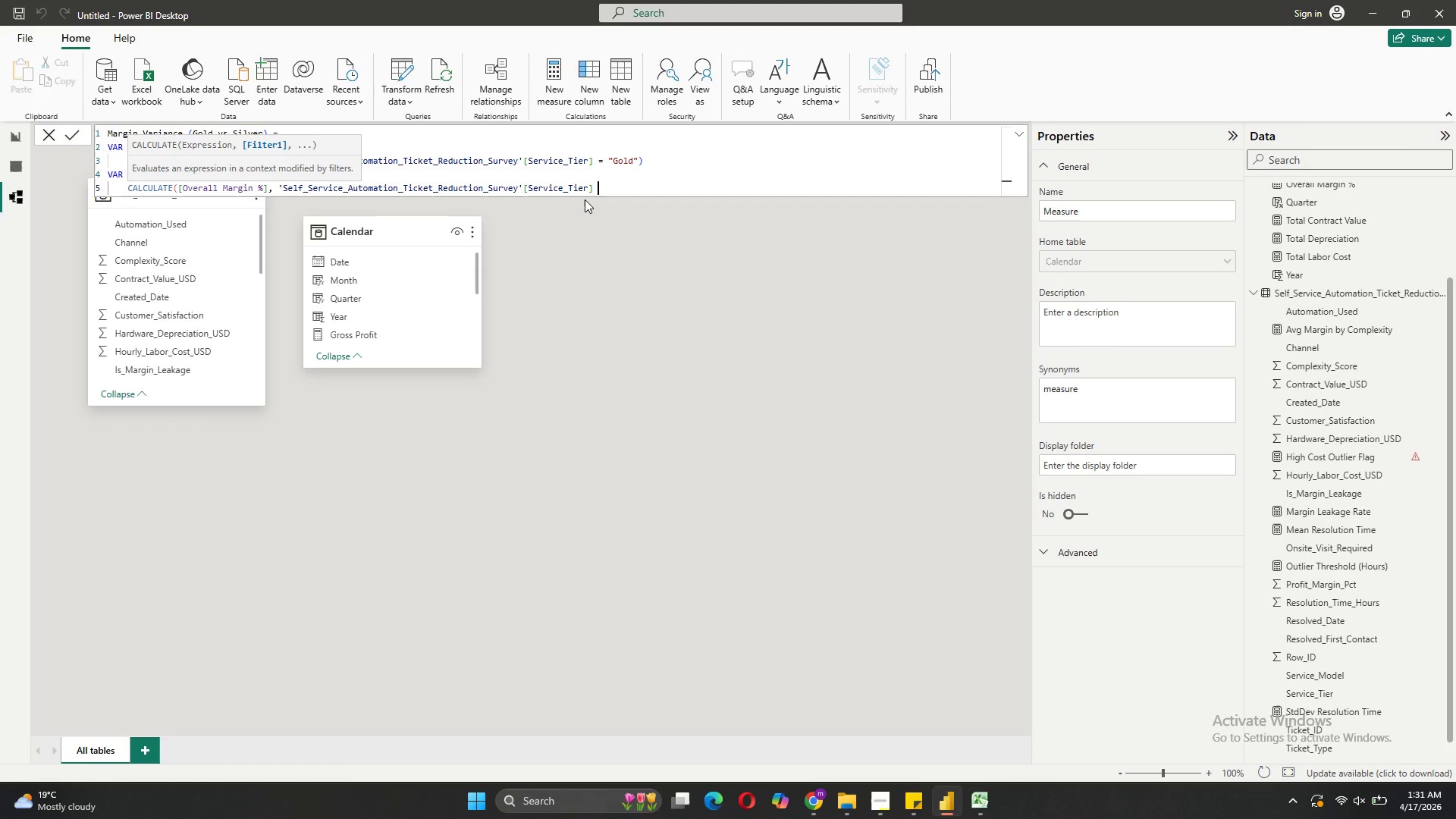 
key(Equal)
 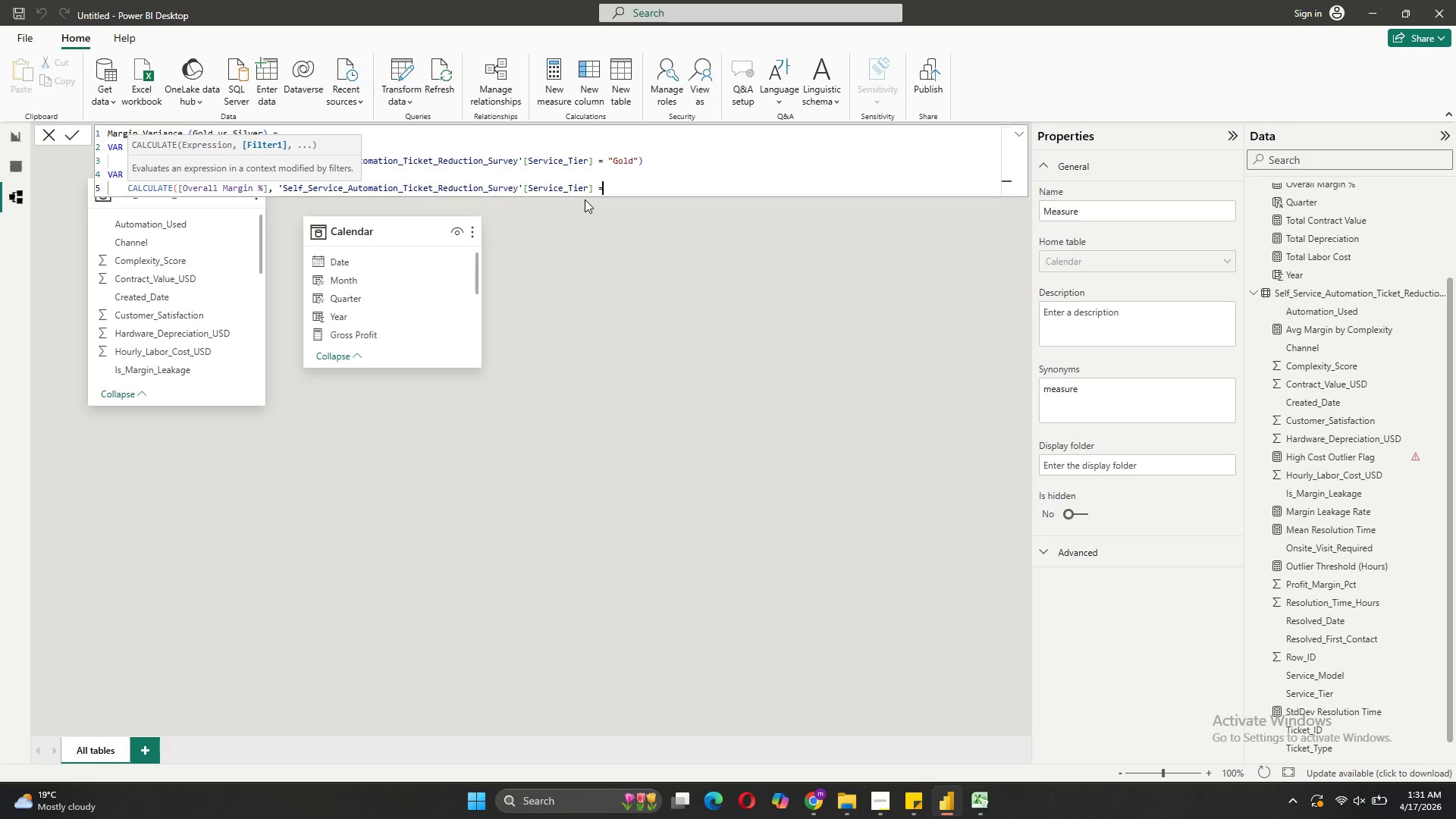 
key(Space)
 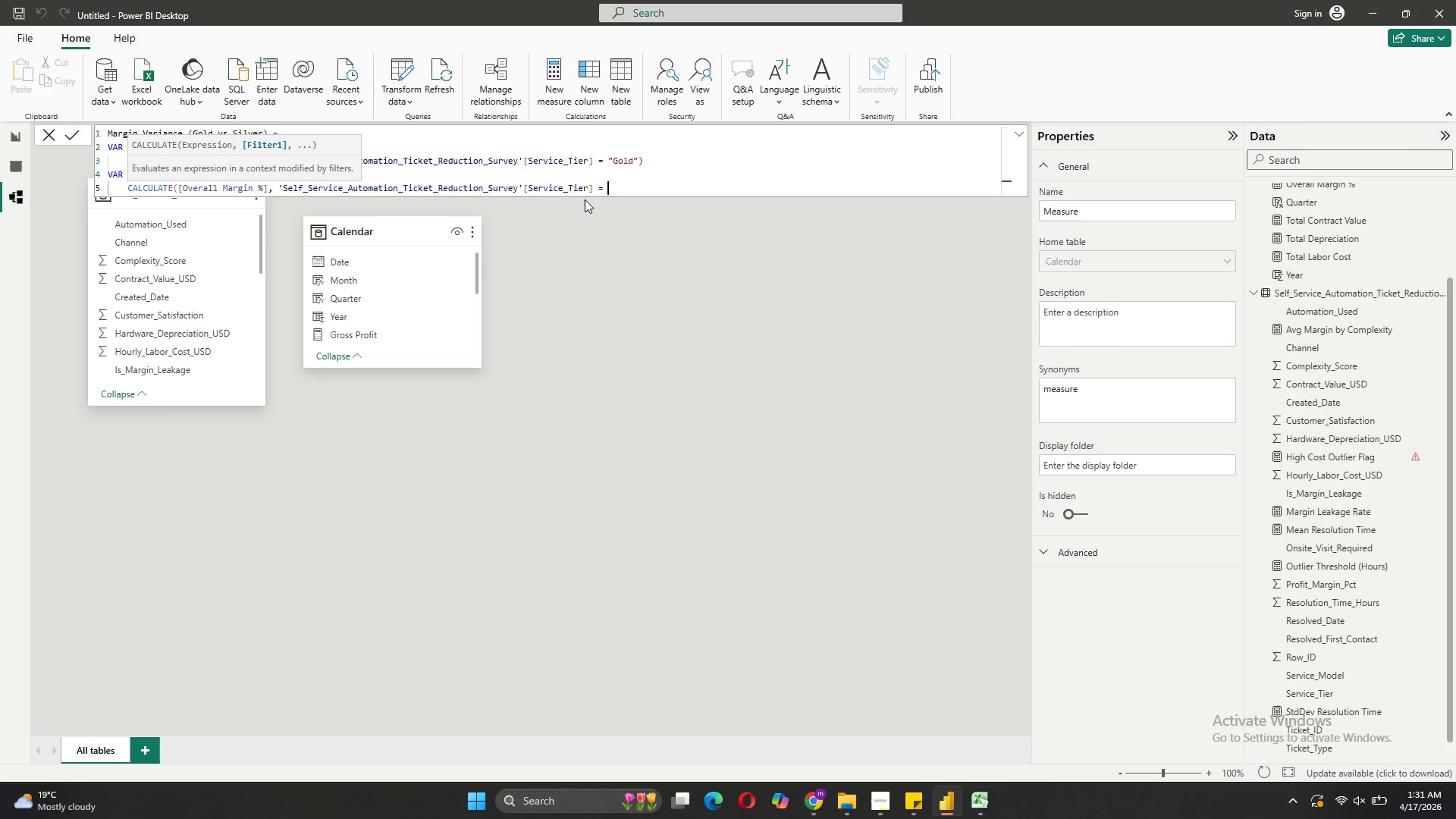 
key(CapsLock)
 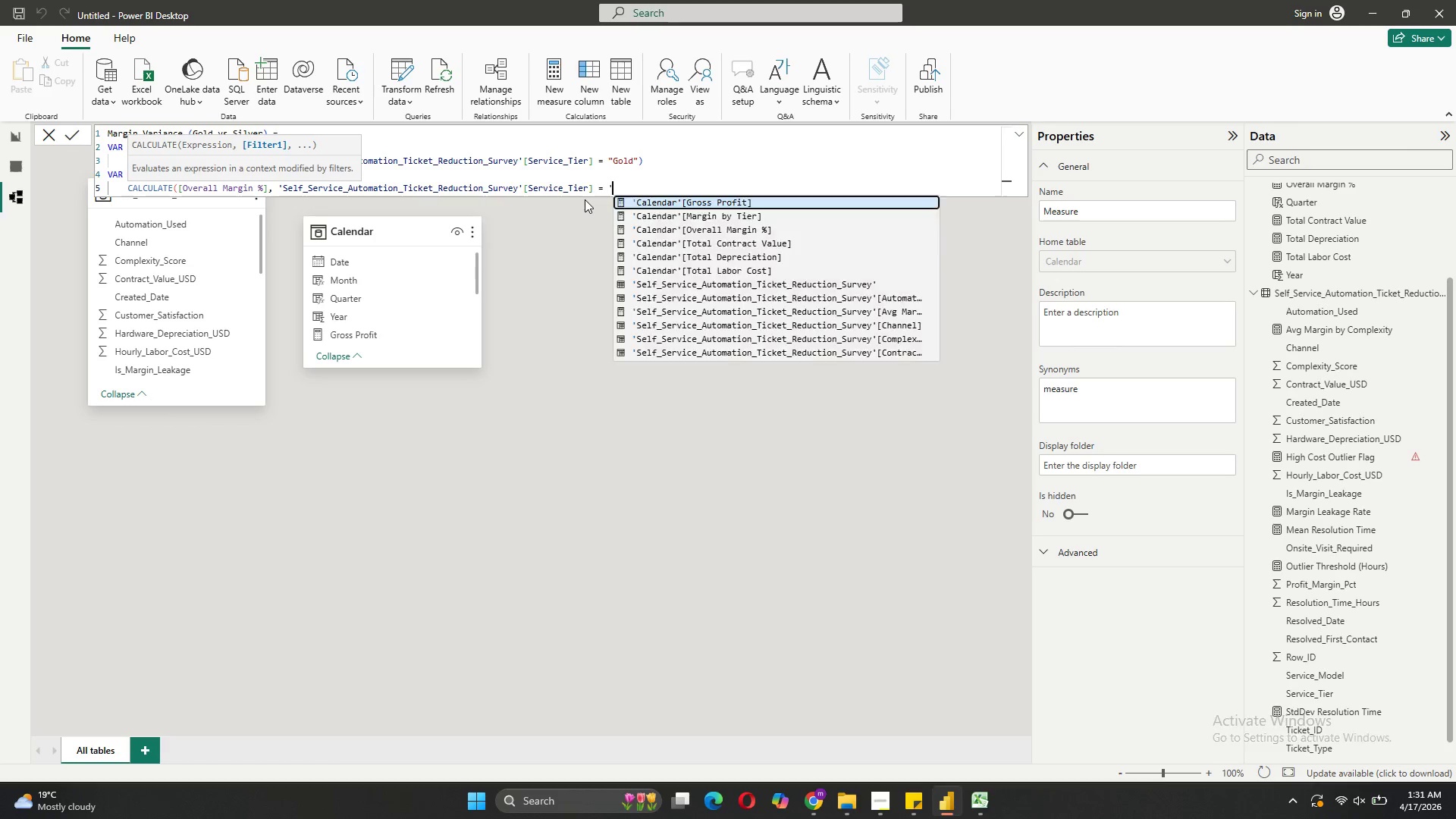 
key(Quote)
 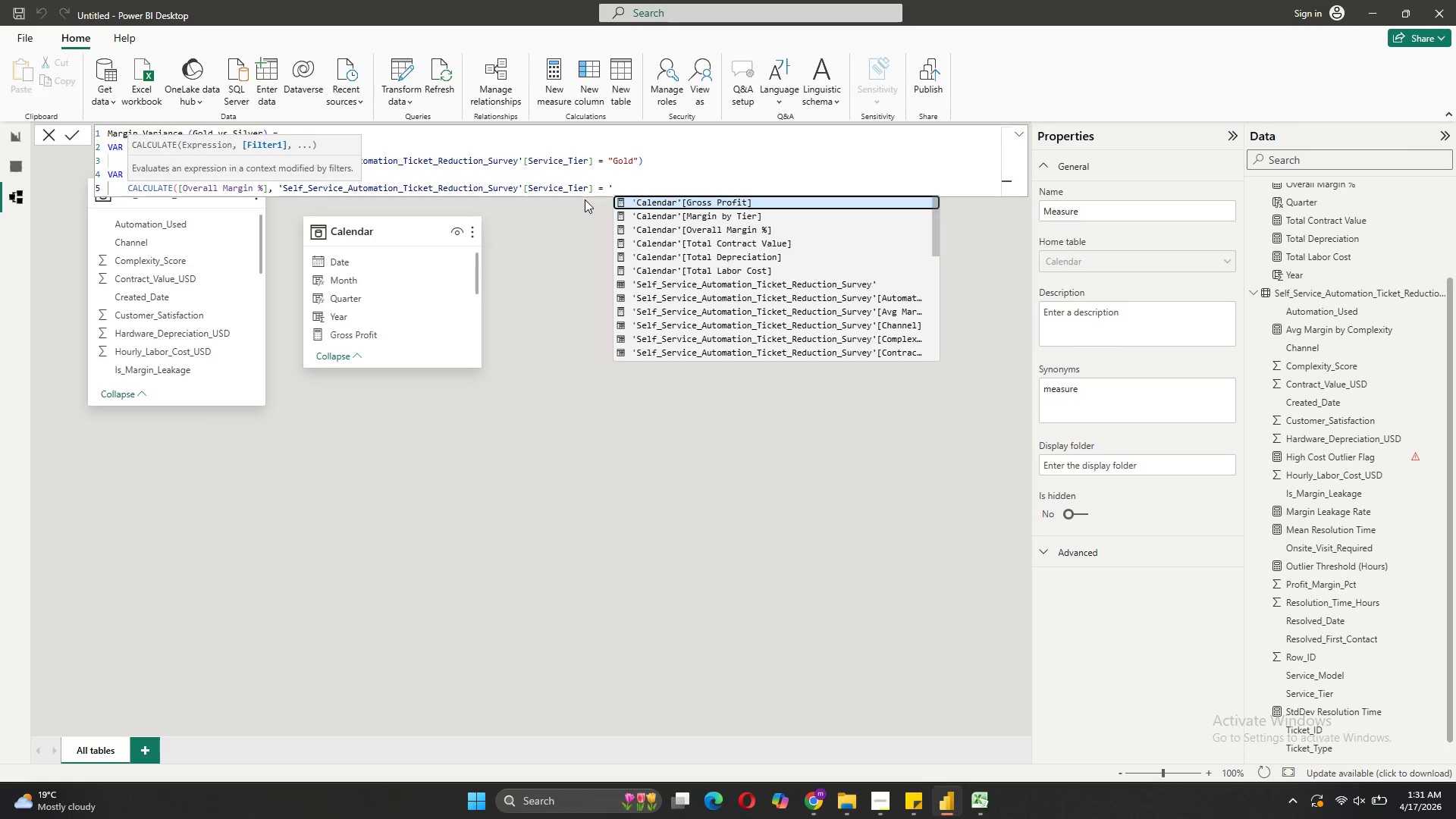 
key(Home)
 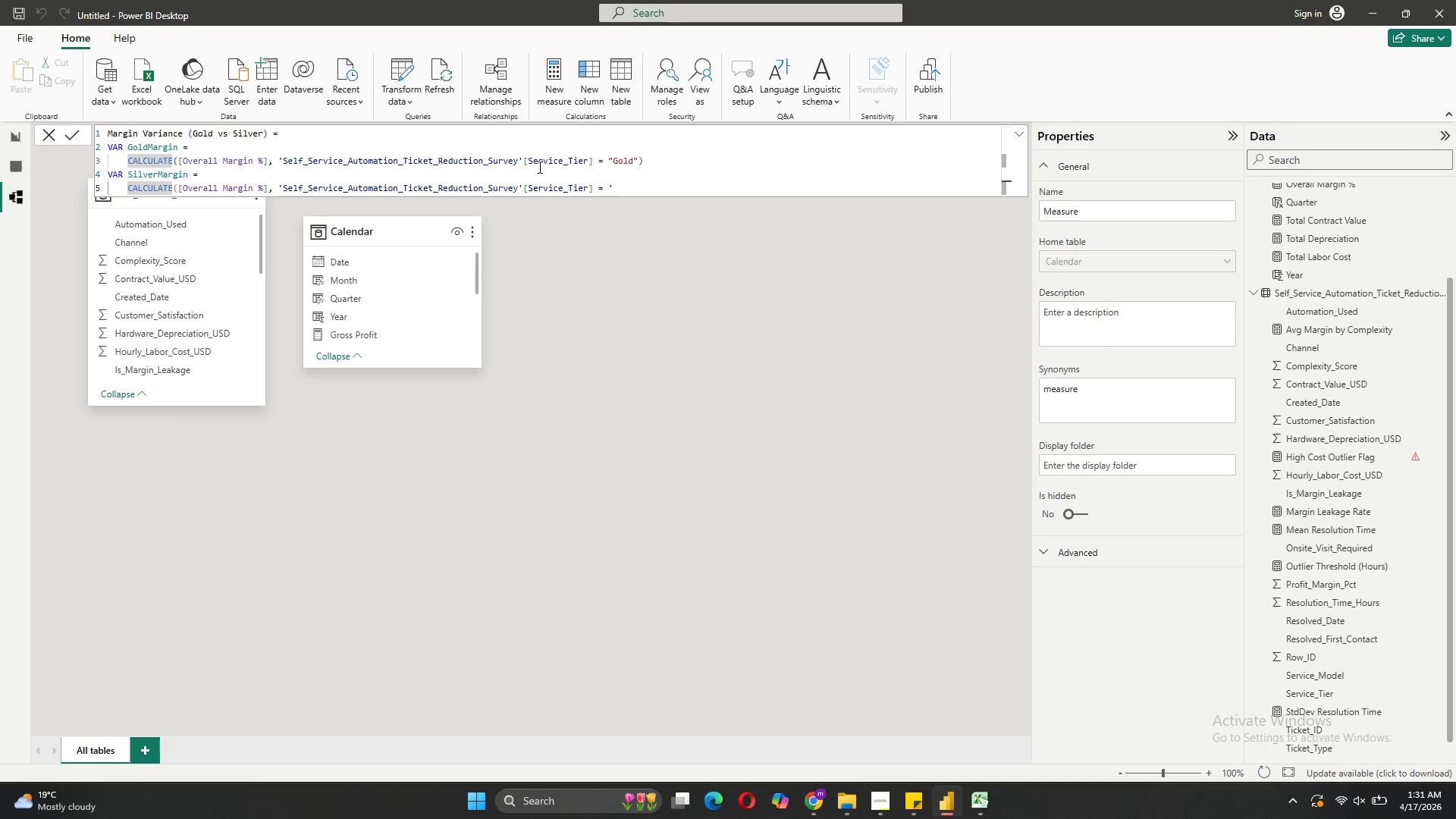 
left_click([629, 184])
 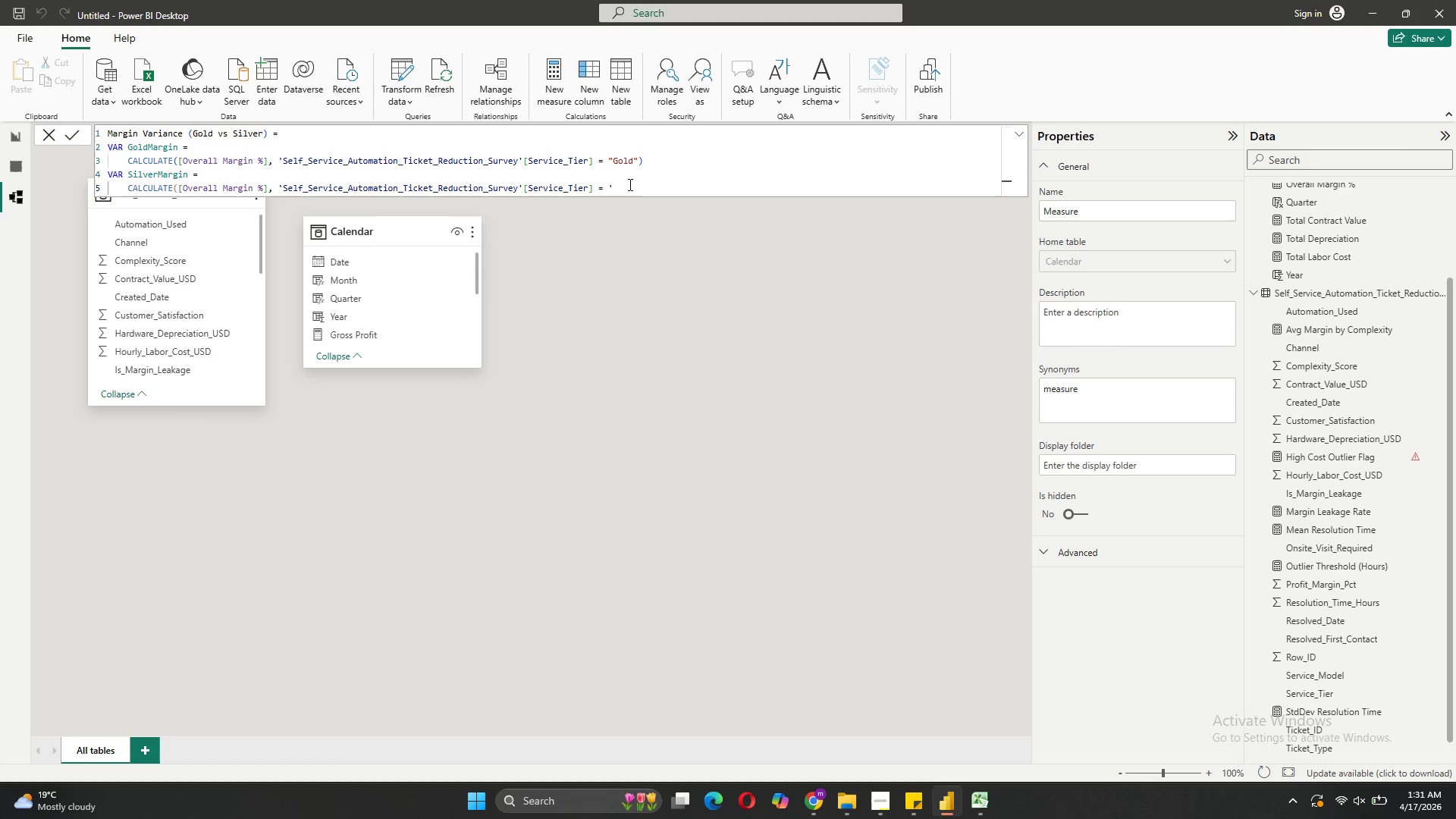 
key(Backspace)
type("Silver"))
 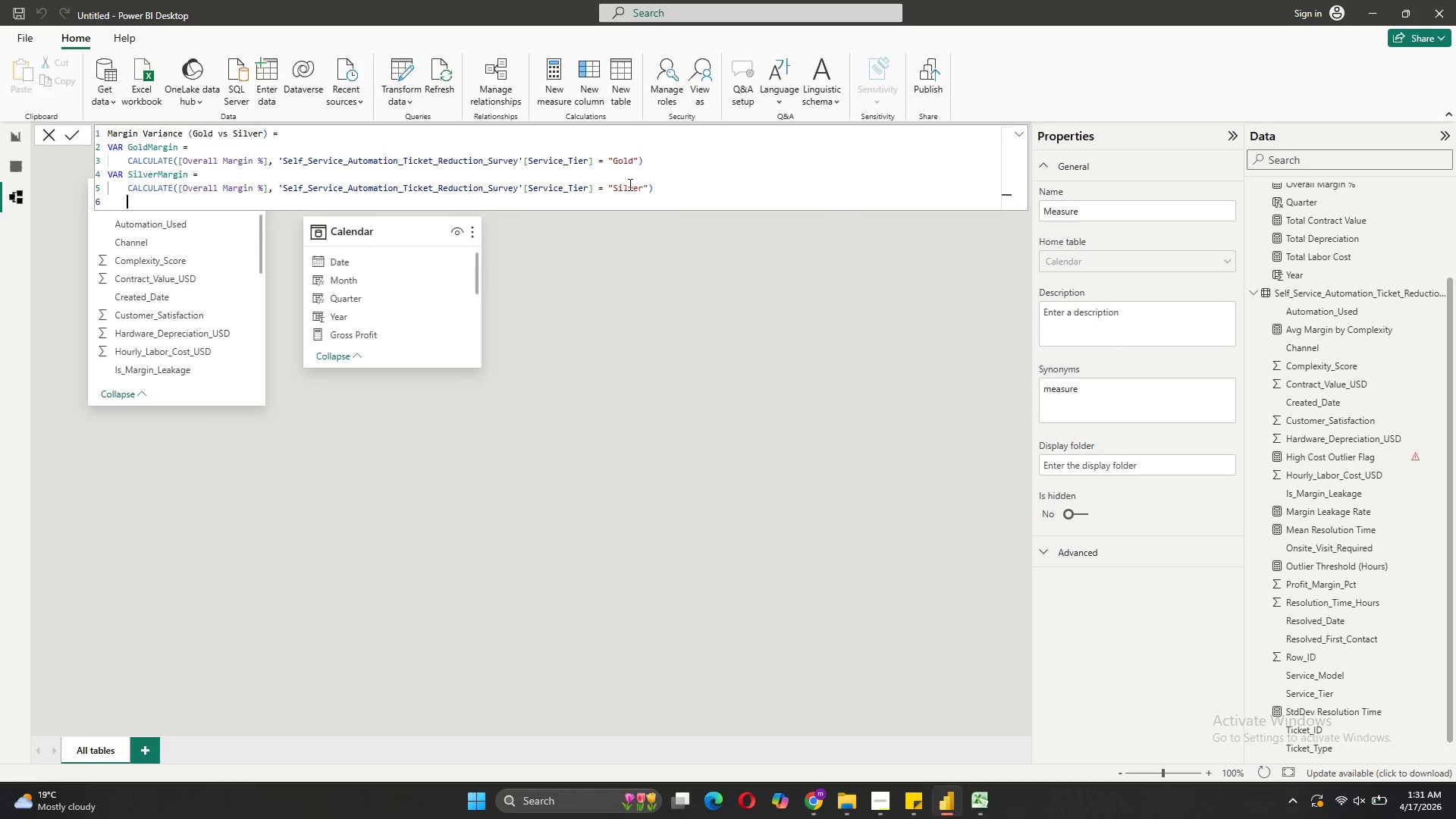 
 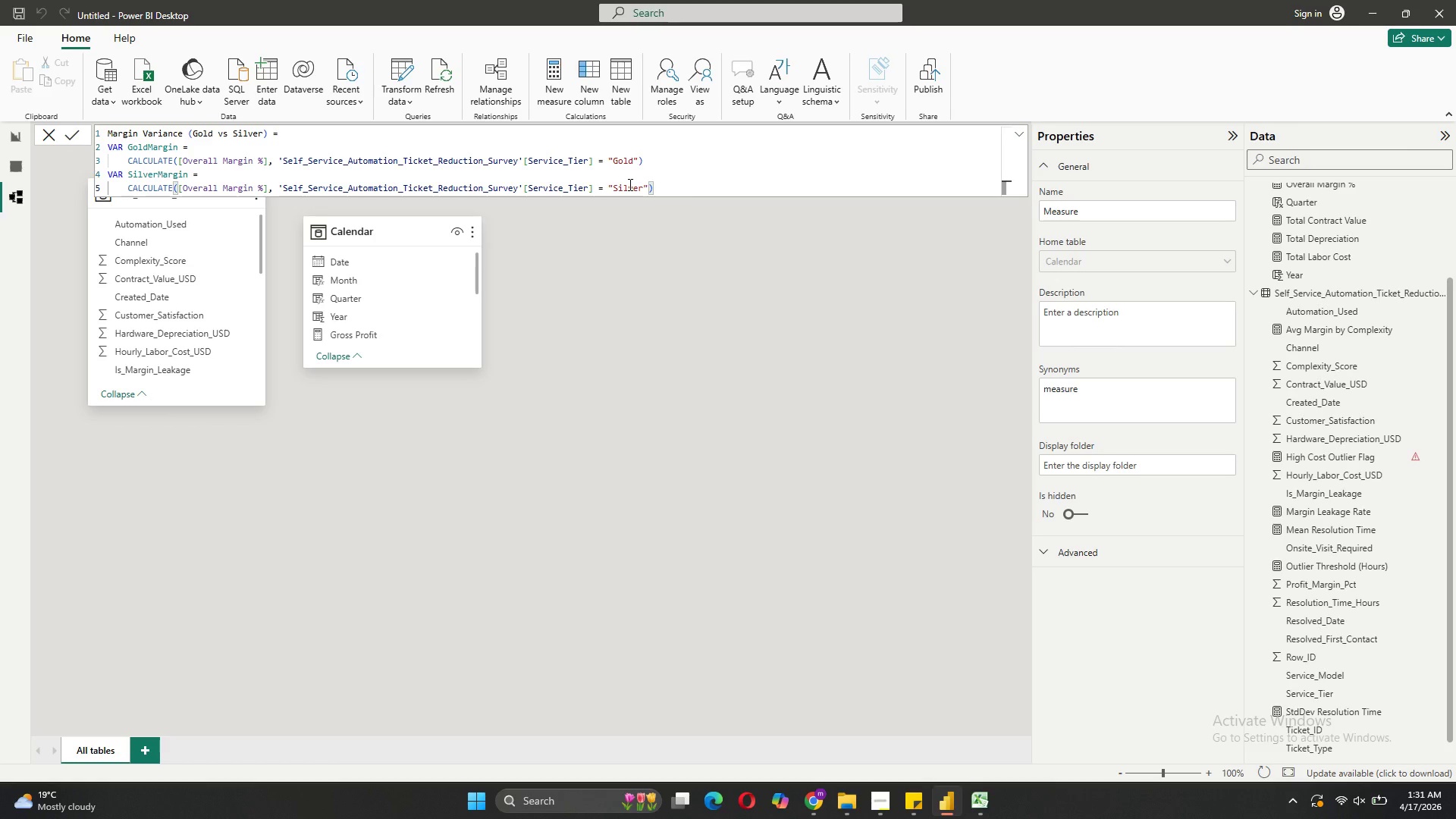 
key(Shift+Enter)
 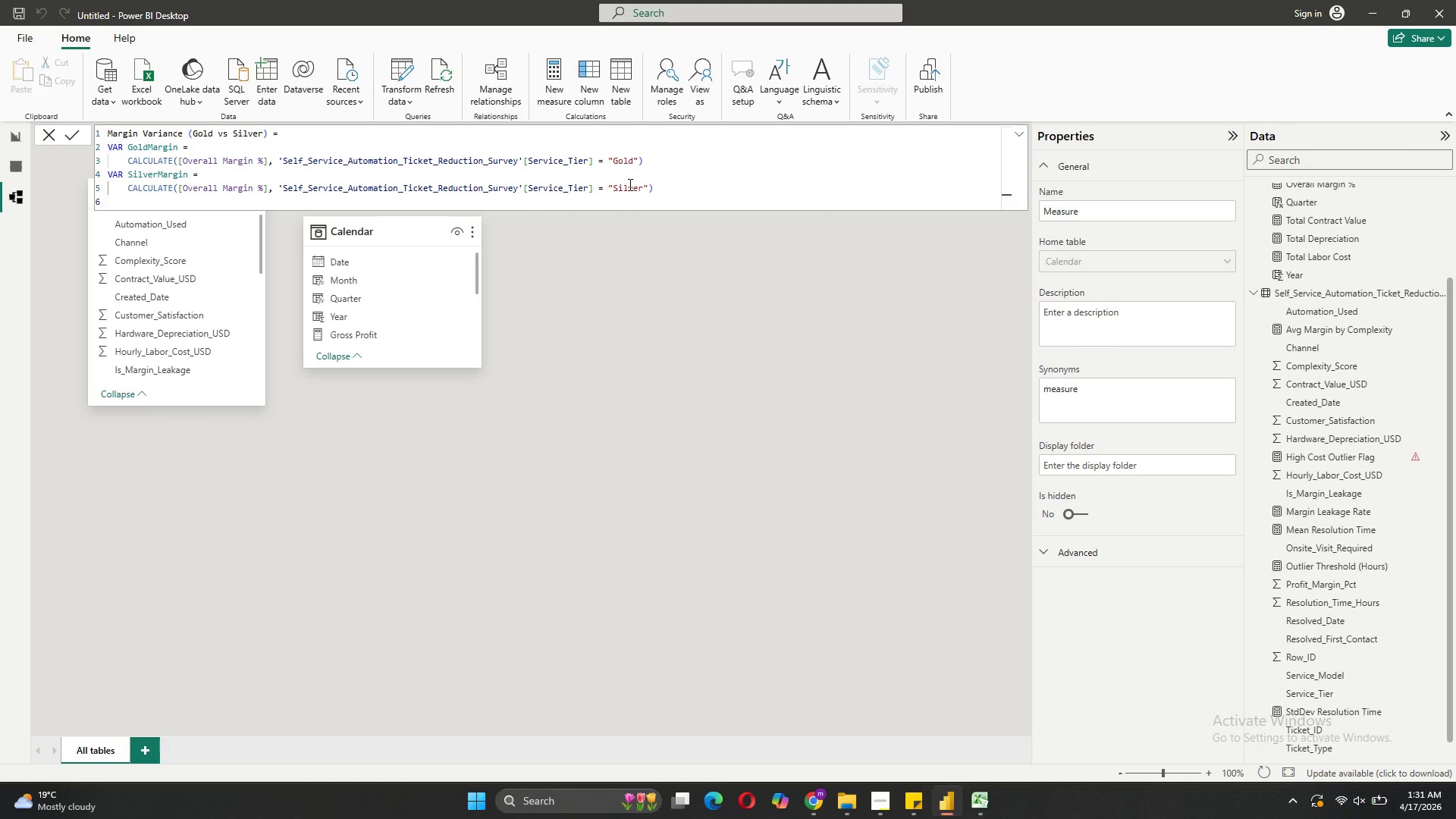 
key(Backspace)
type(RETURN)
 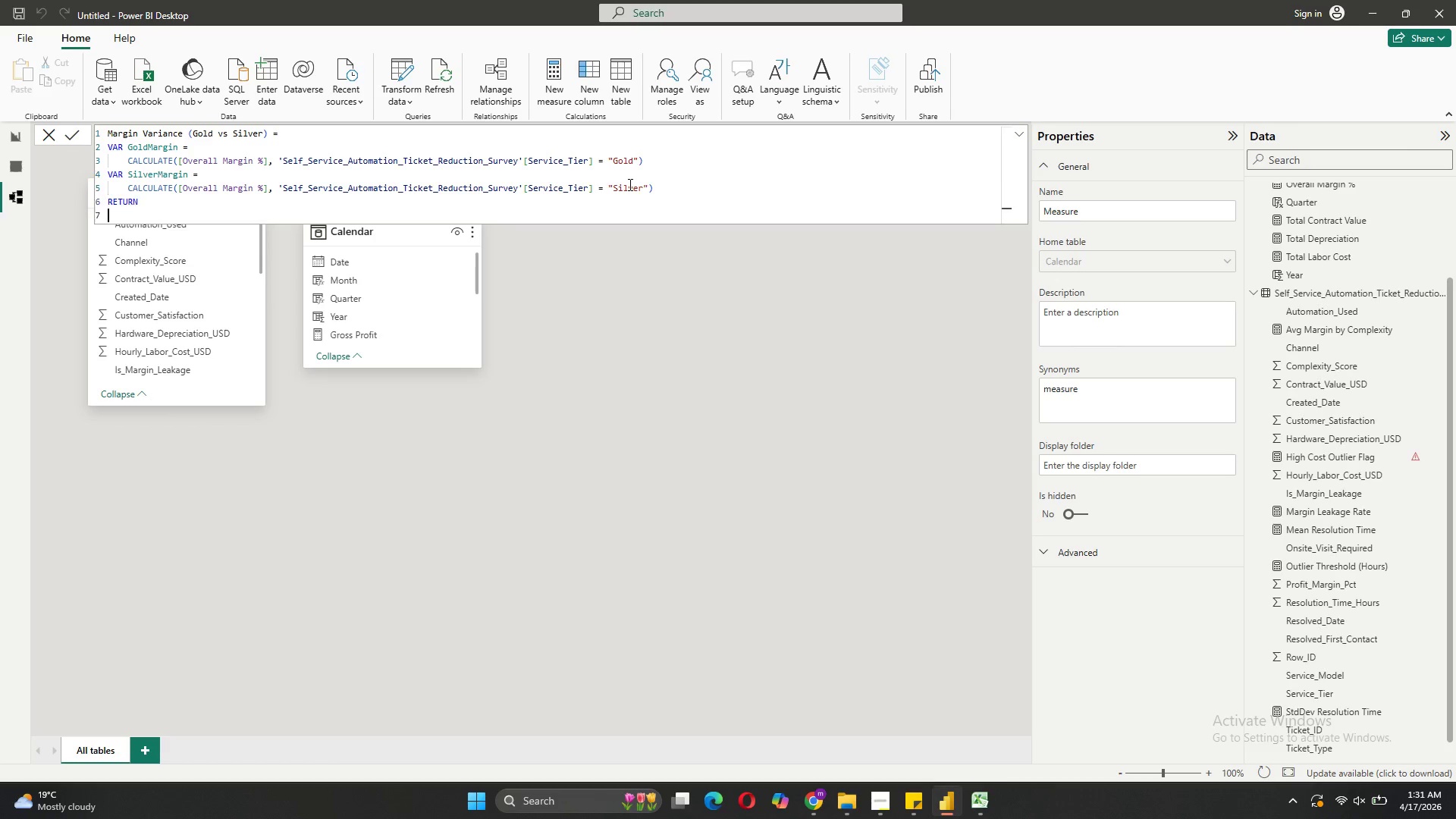 
key(Shift+Enter)
 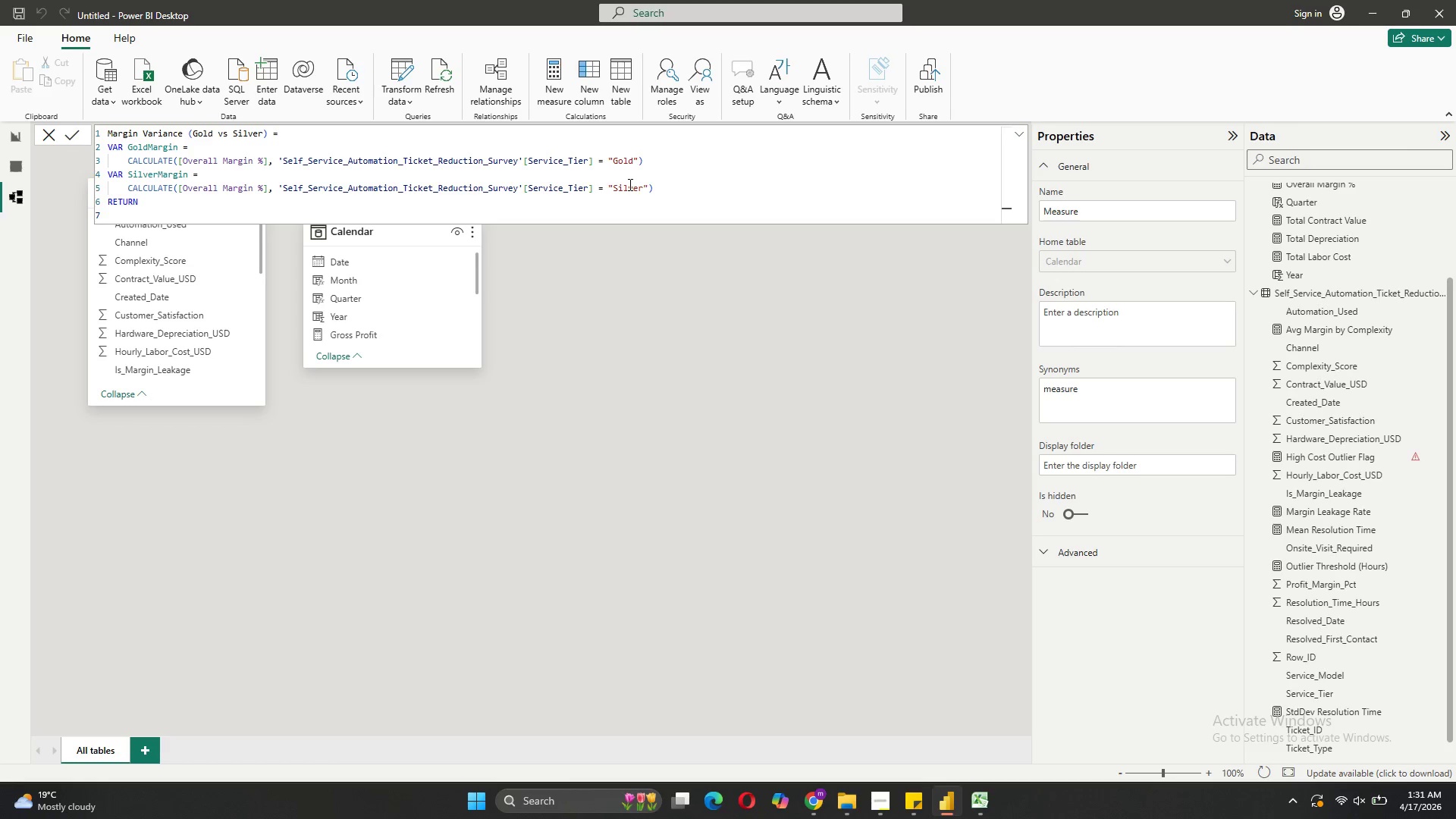 
key(Tab)
type(GoldMargin - Sil)
key(Tab)
 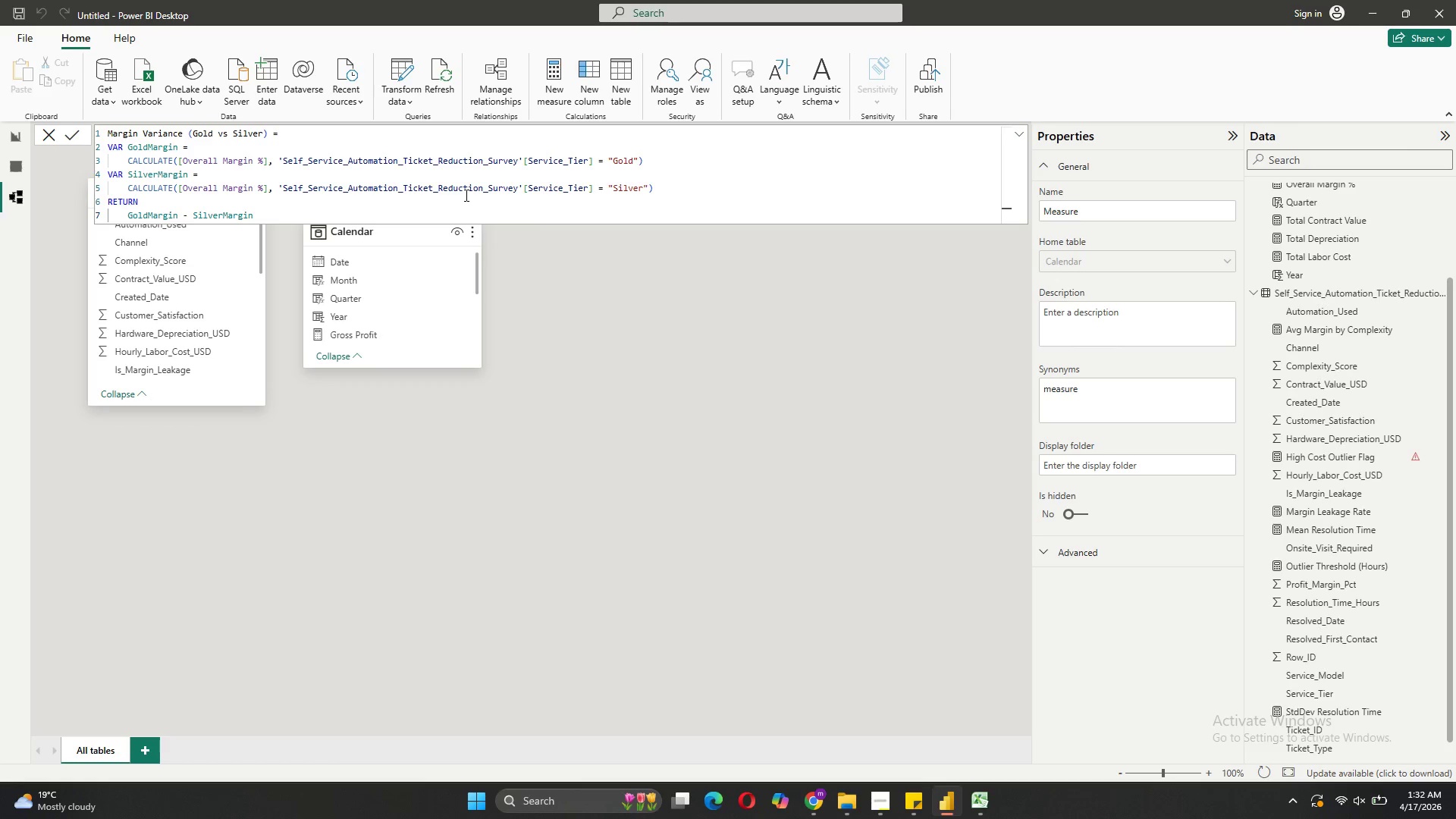 
wait(6.0)
 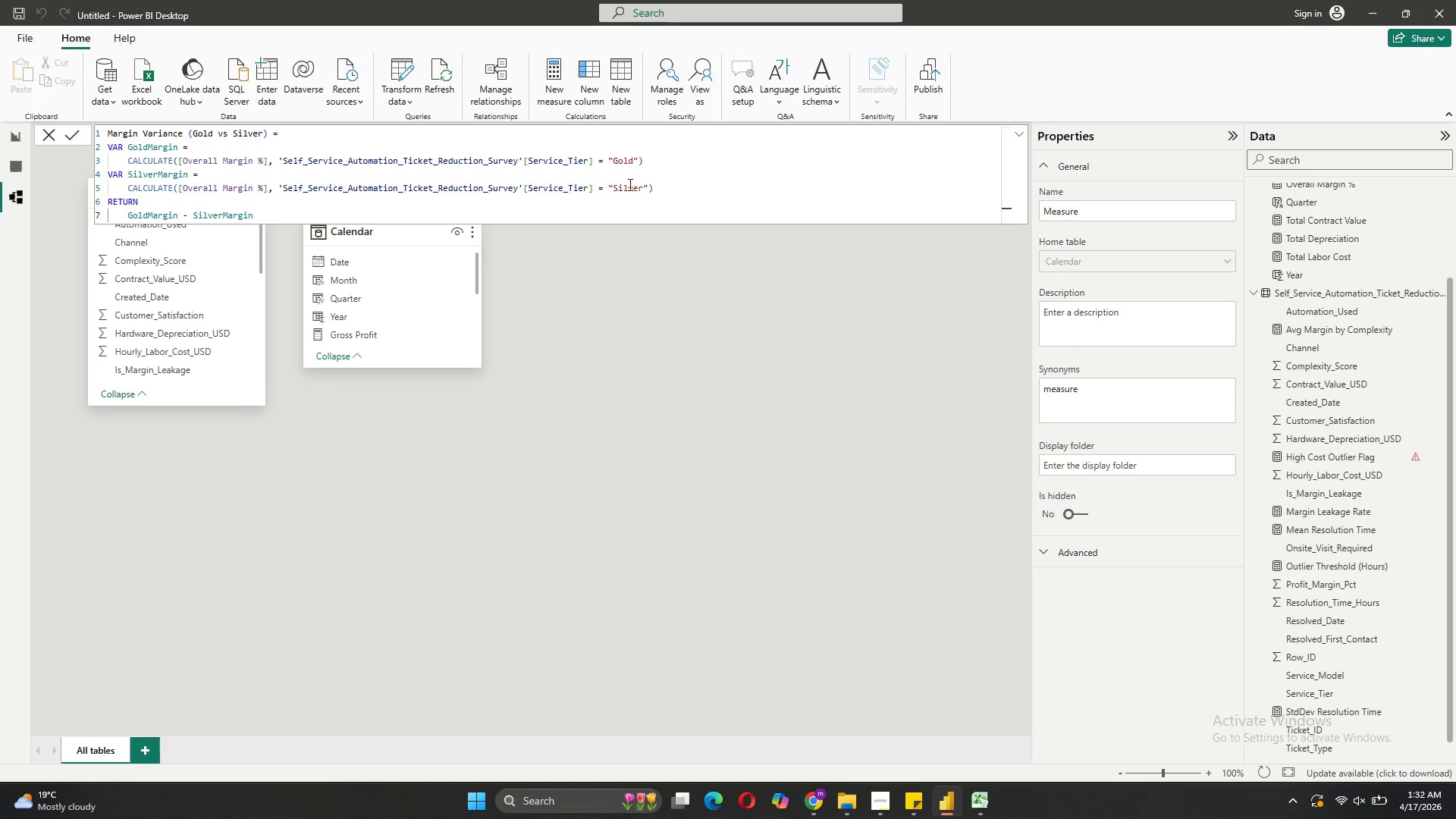 
key(Enter)
 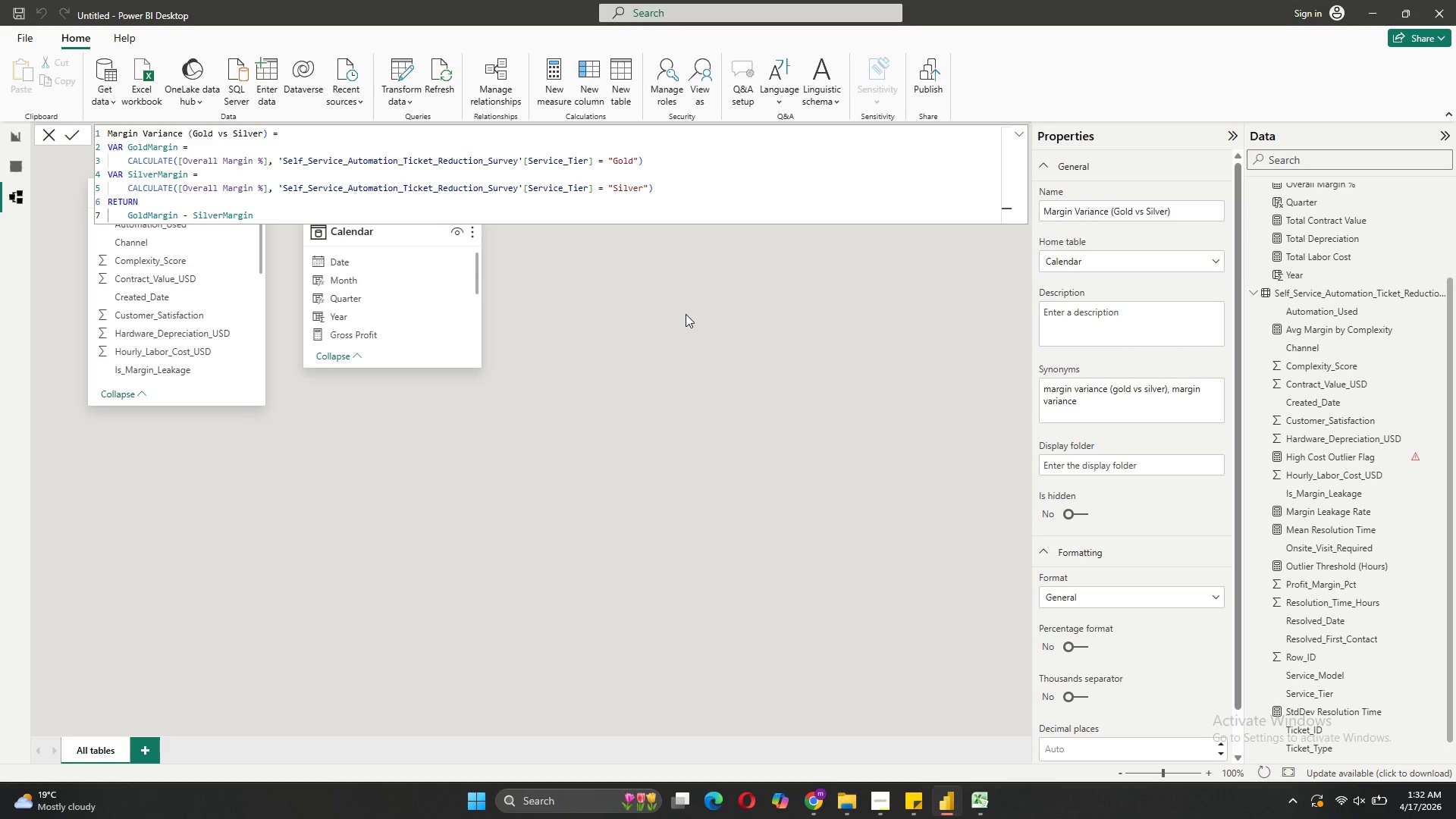 
wait(7.41)
 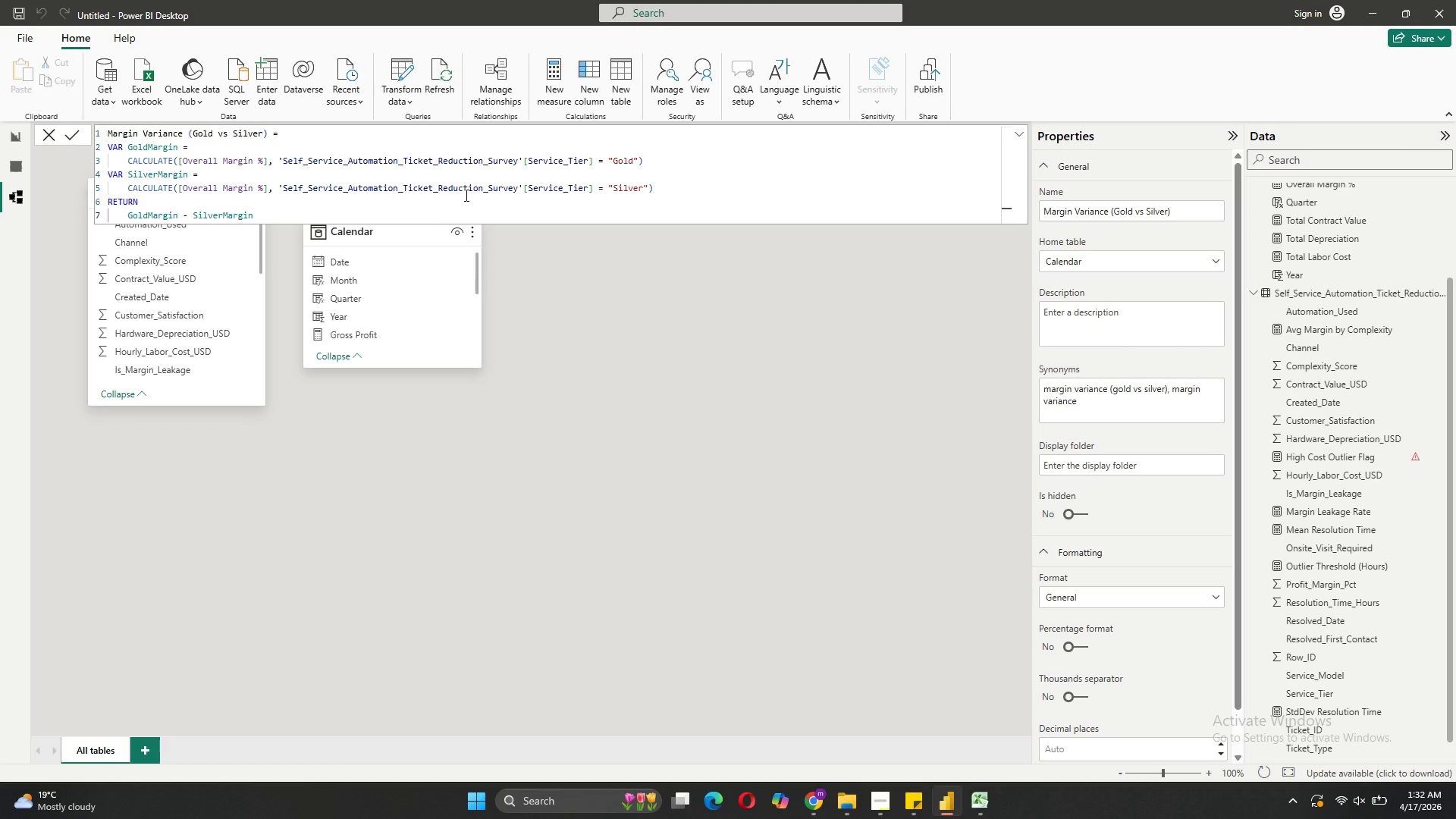 
left_click([1376, 300])
 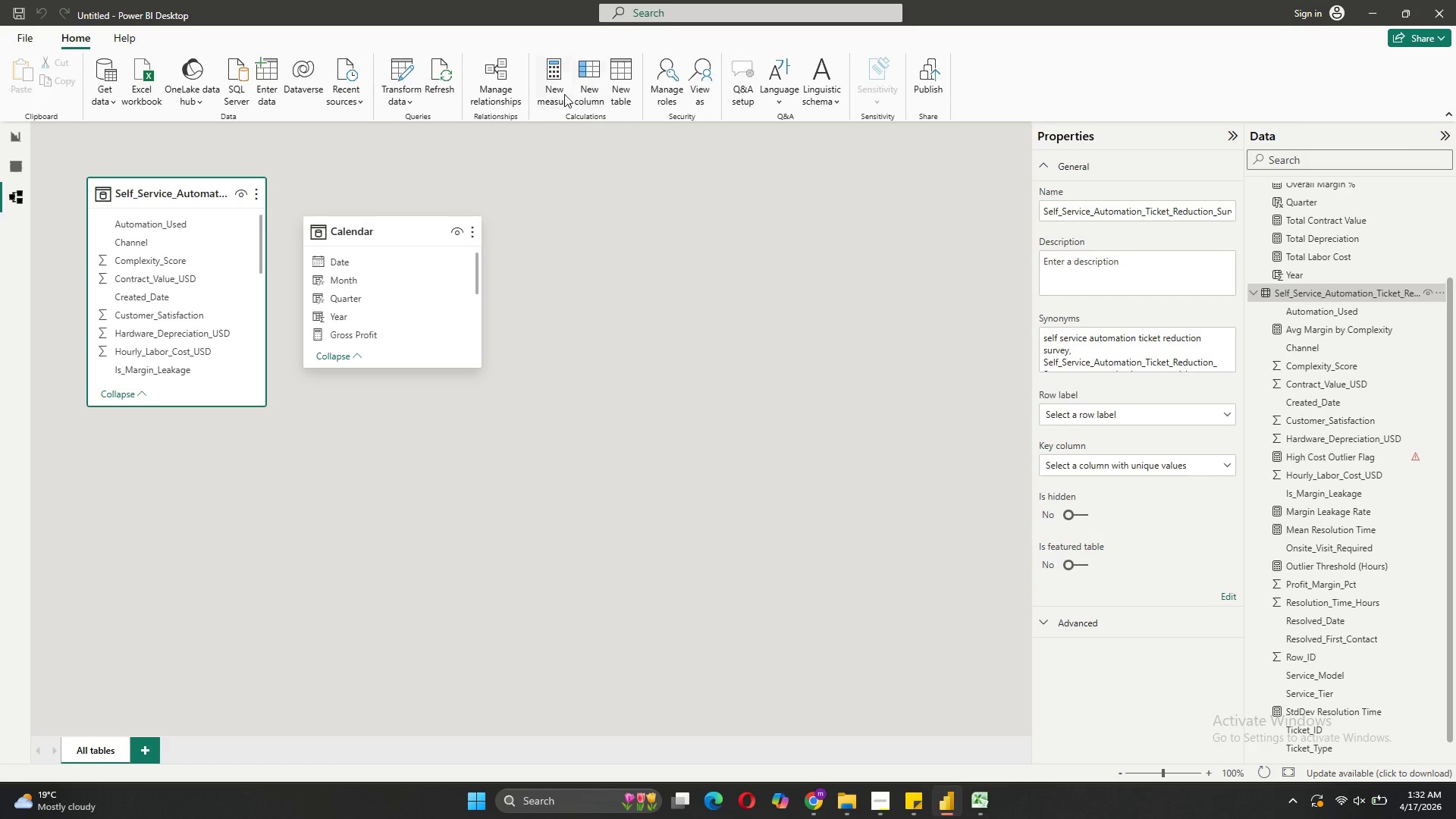 
left_click([563, 94])
 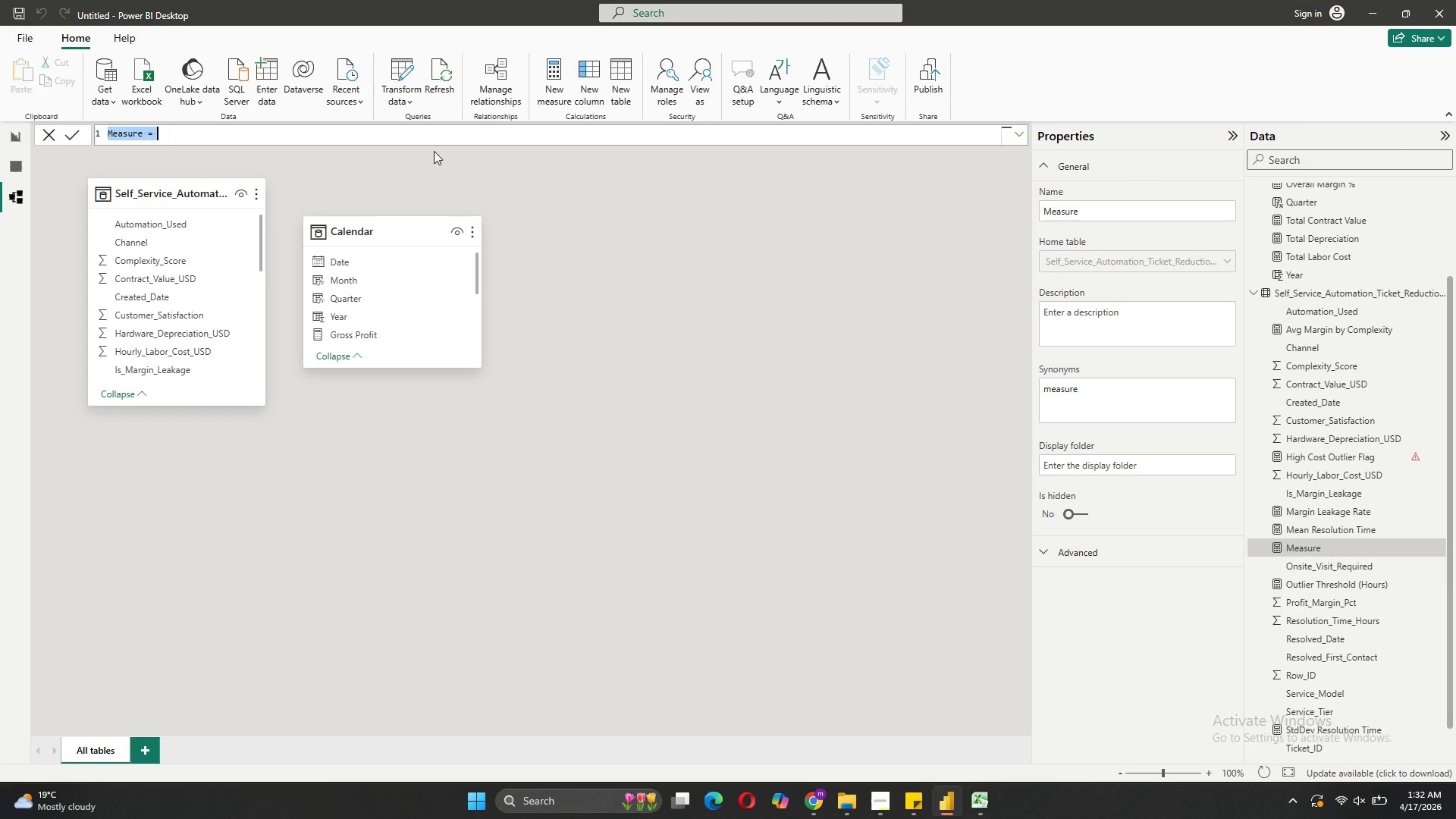 
type(Labor Cost % by Tier = )
 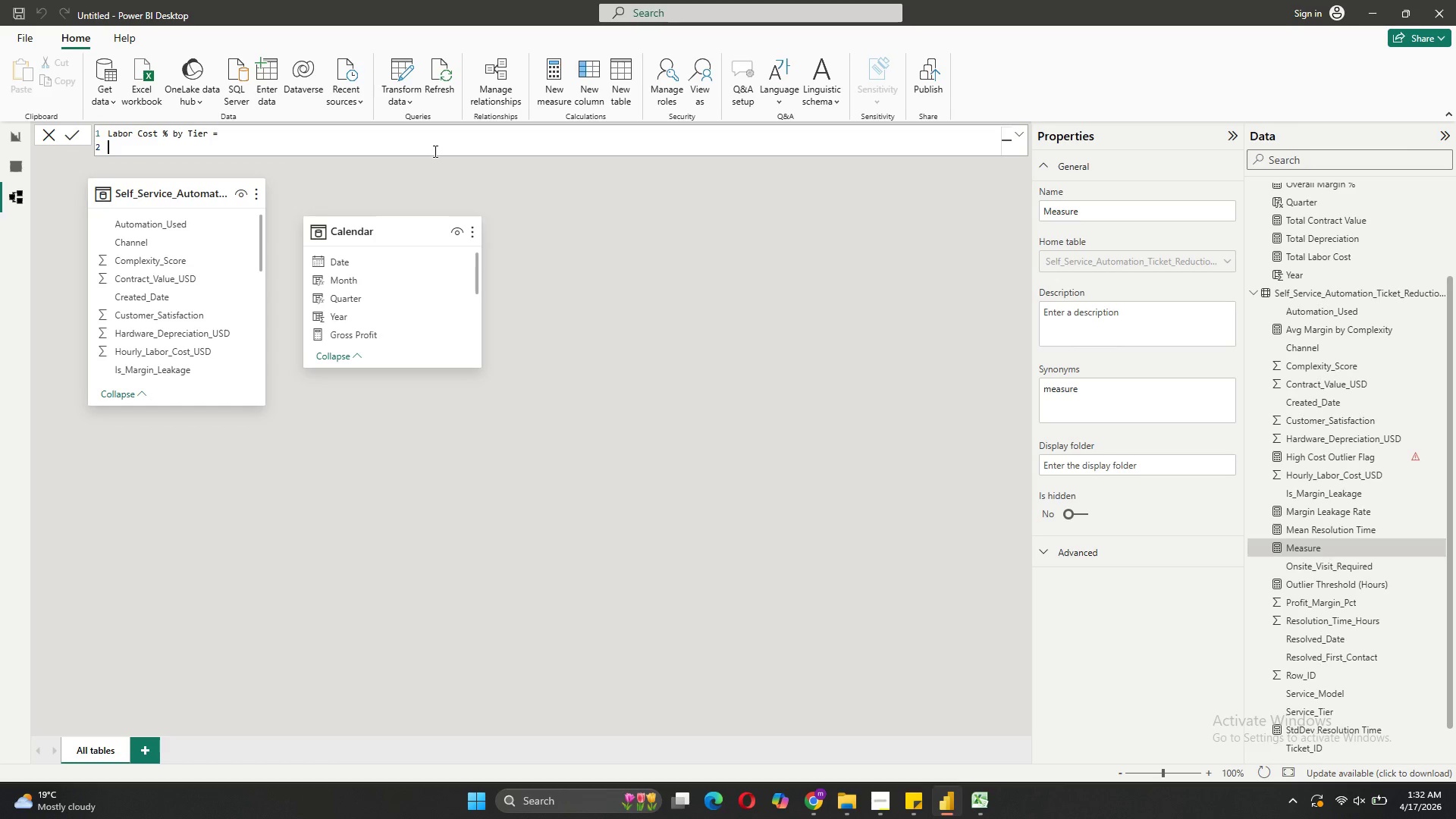 
 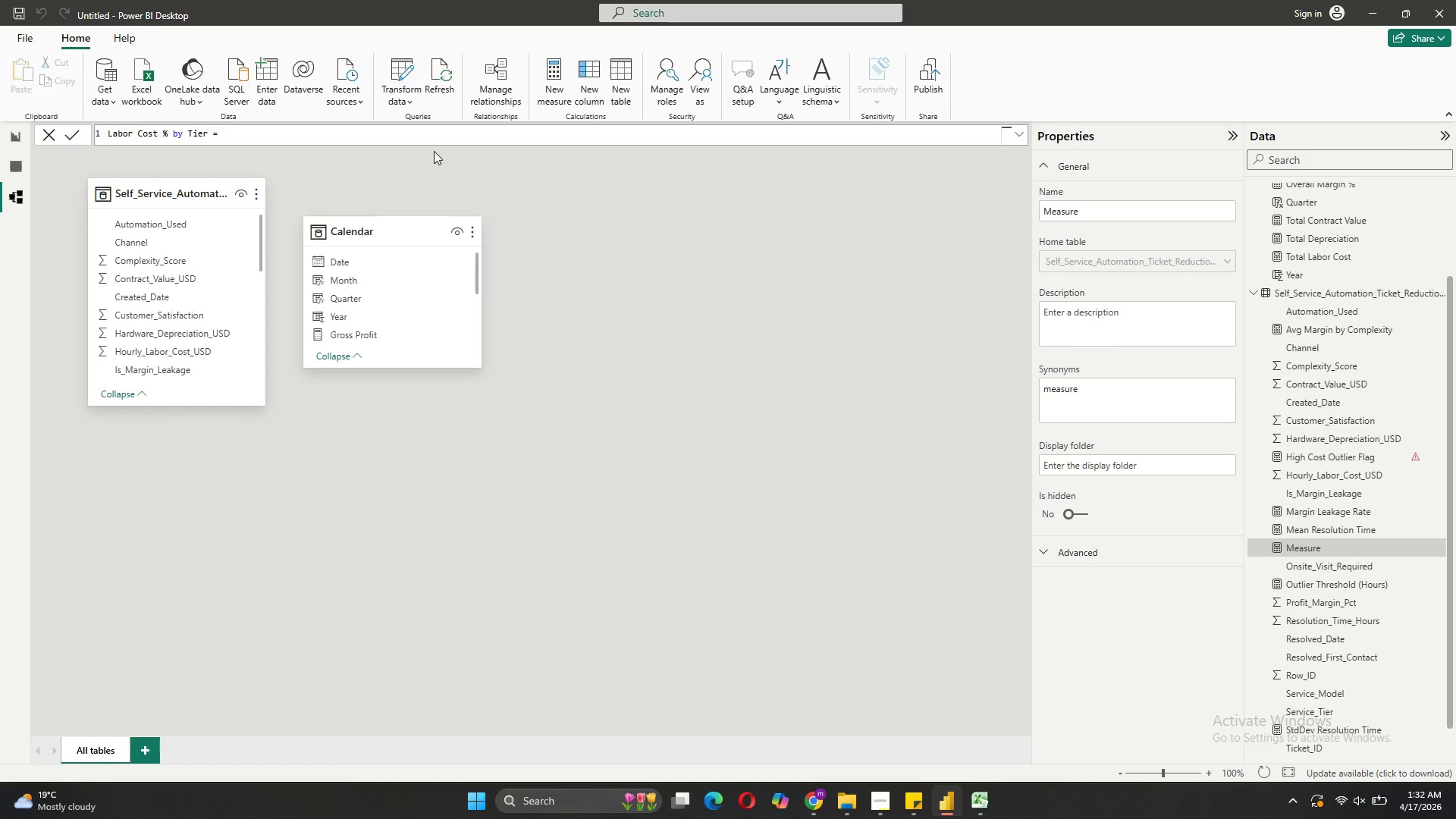 
key(Shift+Enter)
 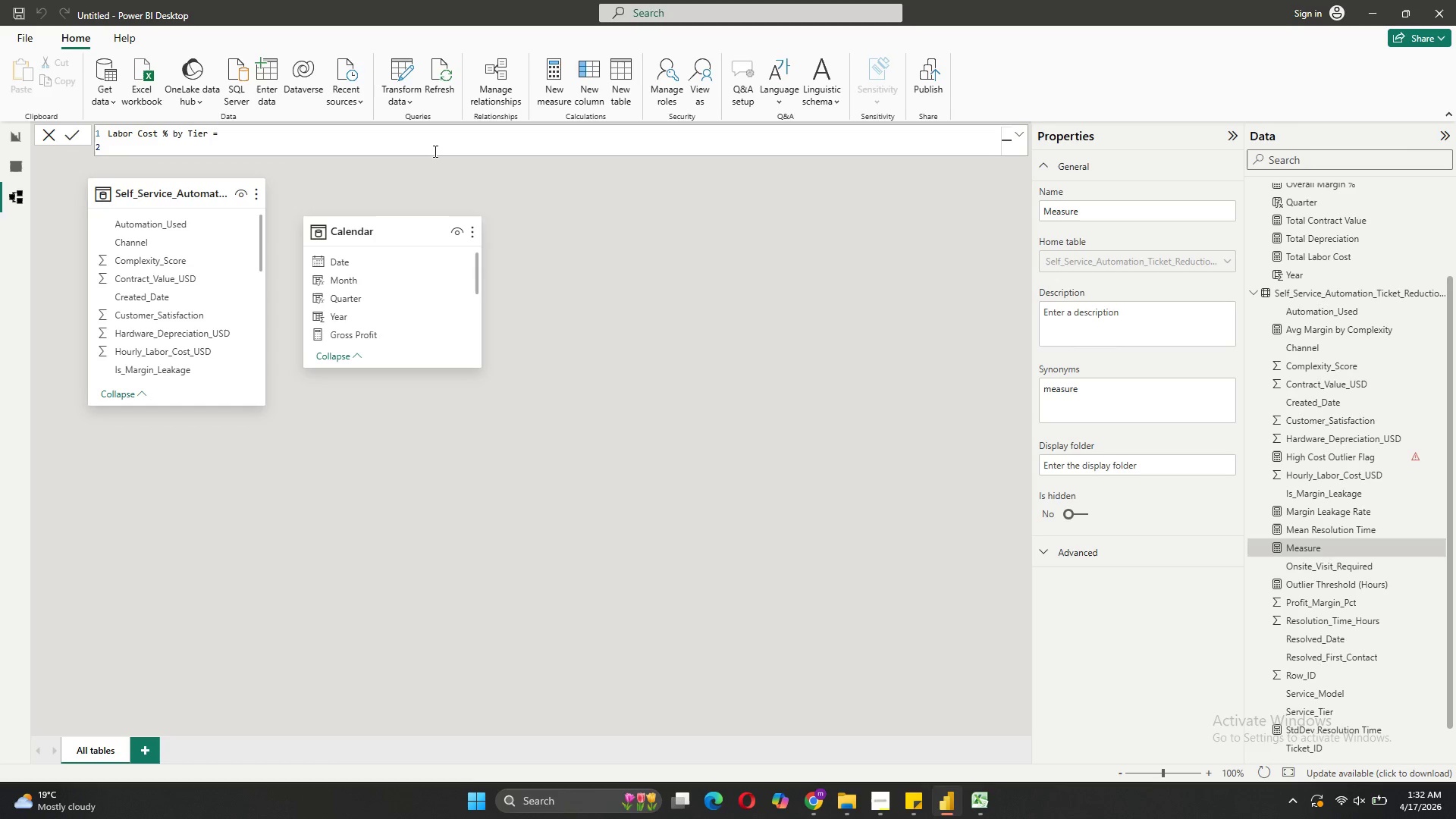 
type(DIVIDE ())
 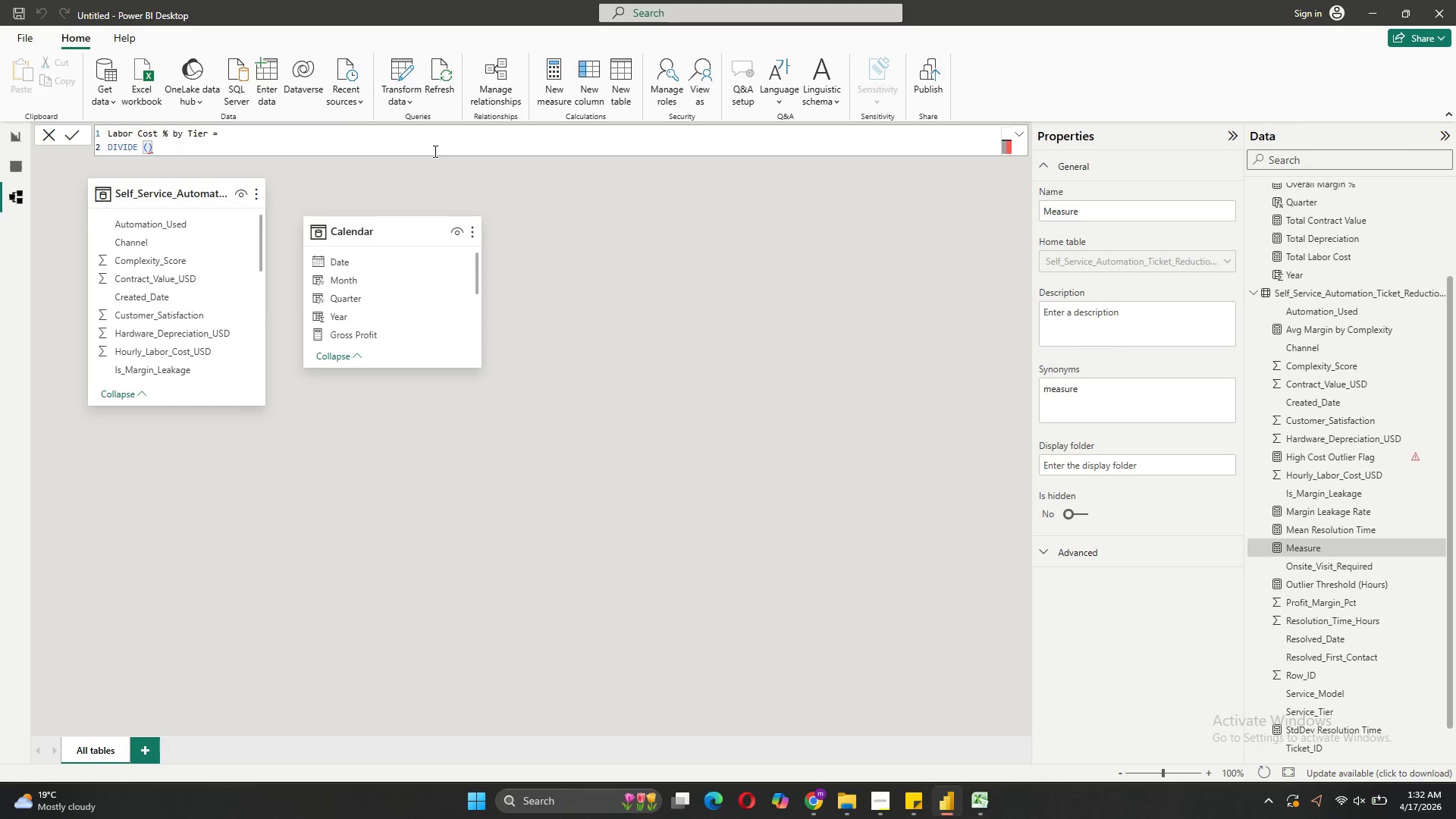 
key(ArrowLeft)
 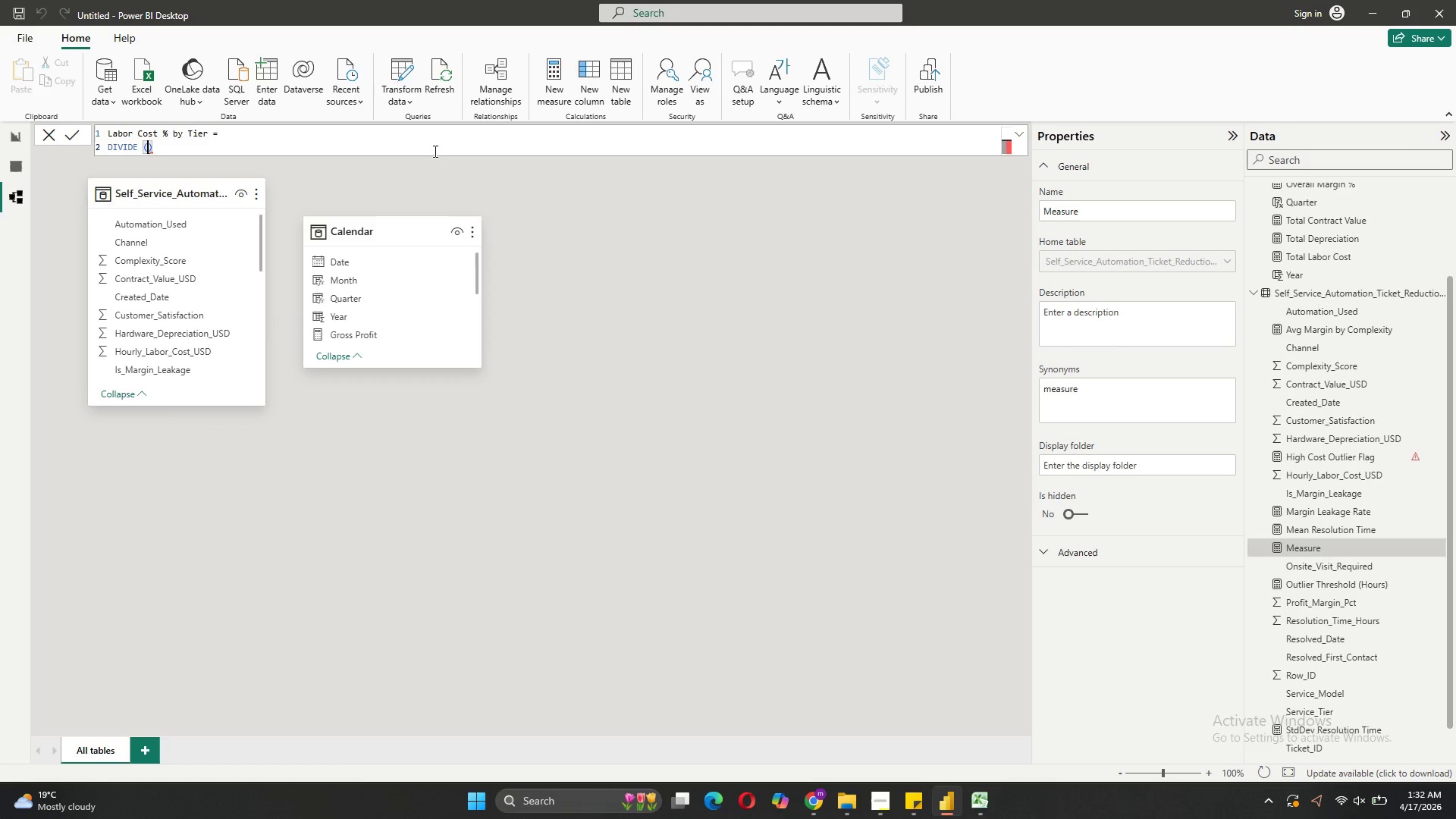 
key(Shift+ShiftRight)
 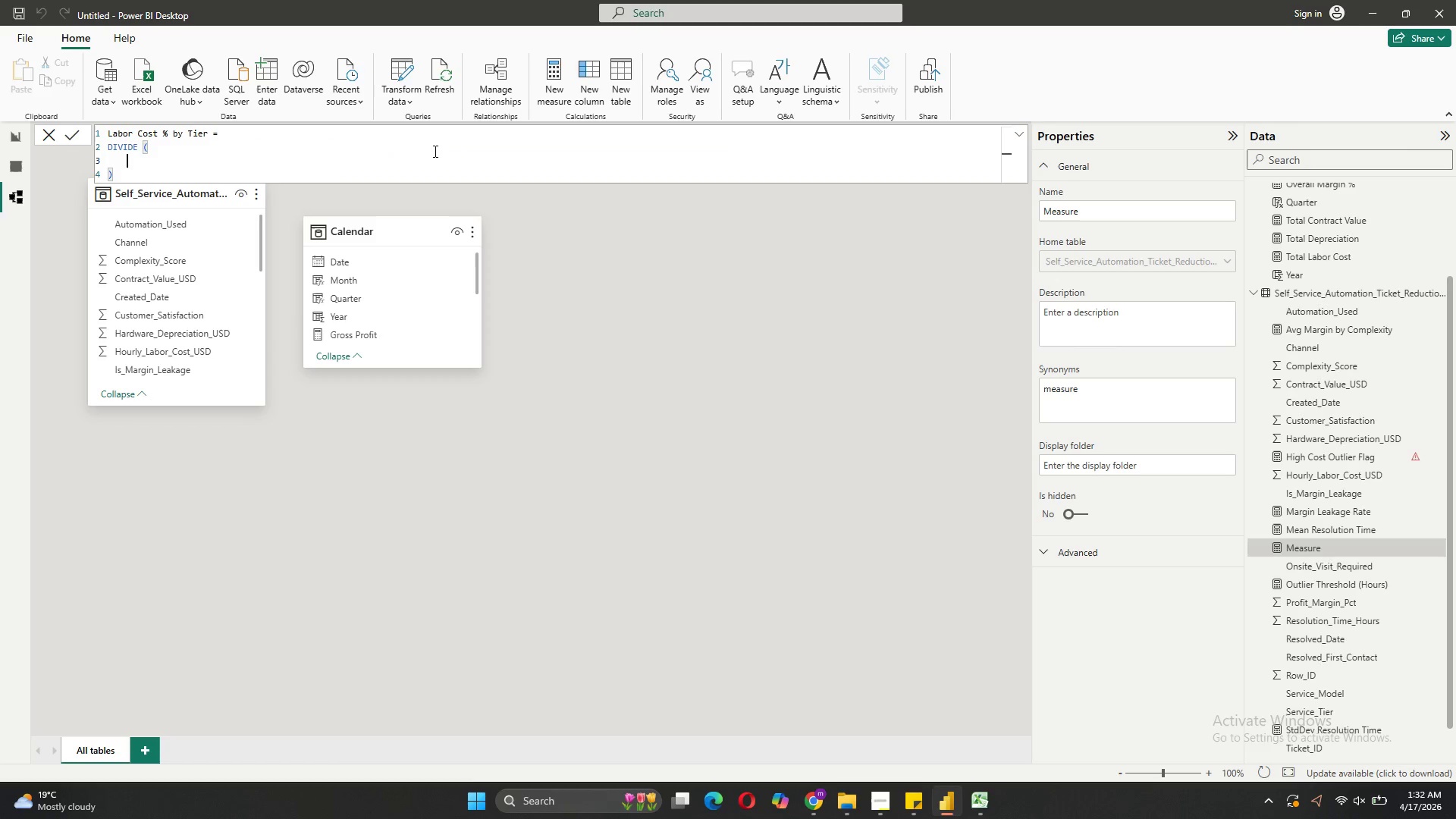 
key(Shift+Enter)
 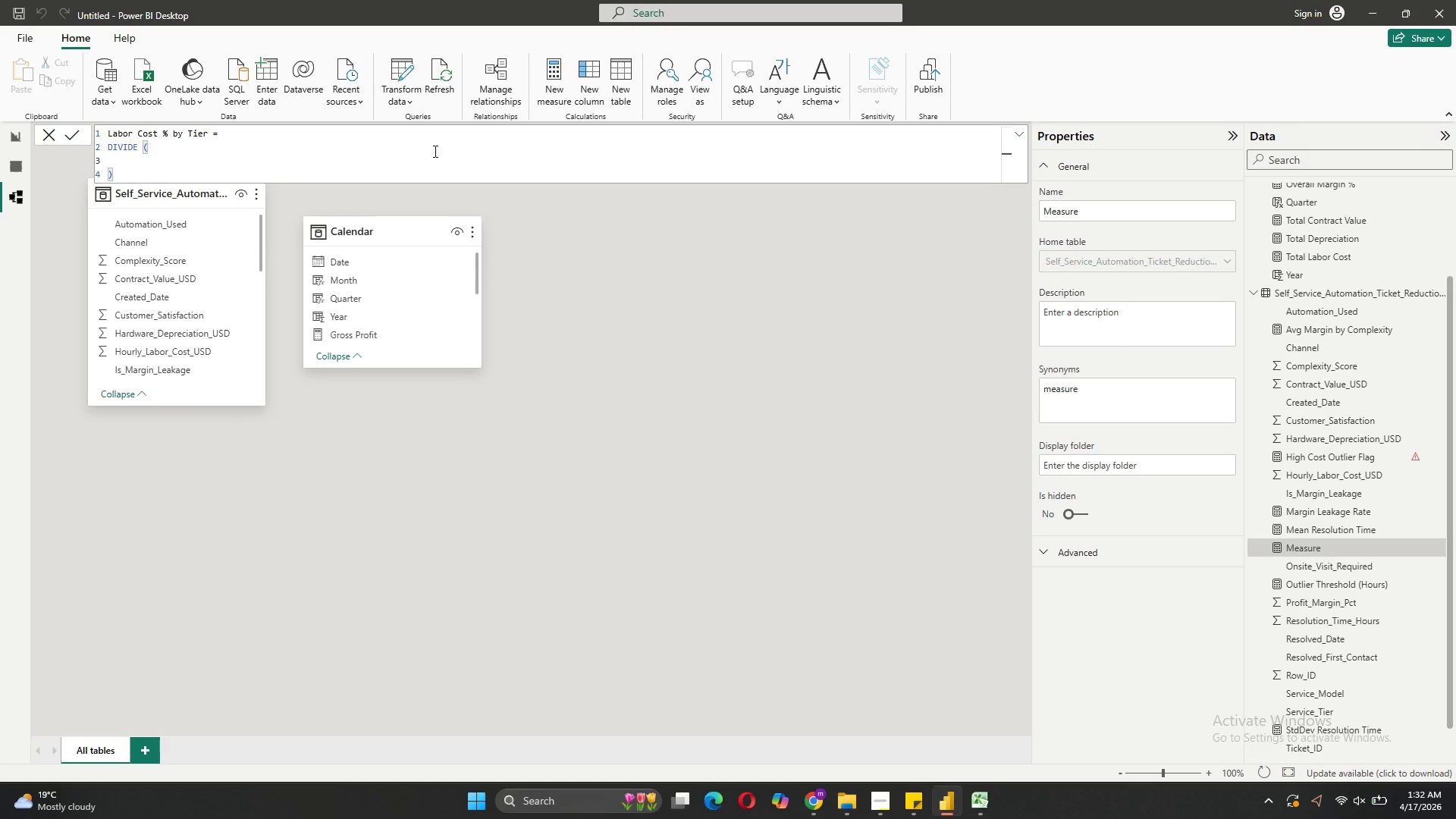 
type(CAL)
 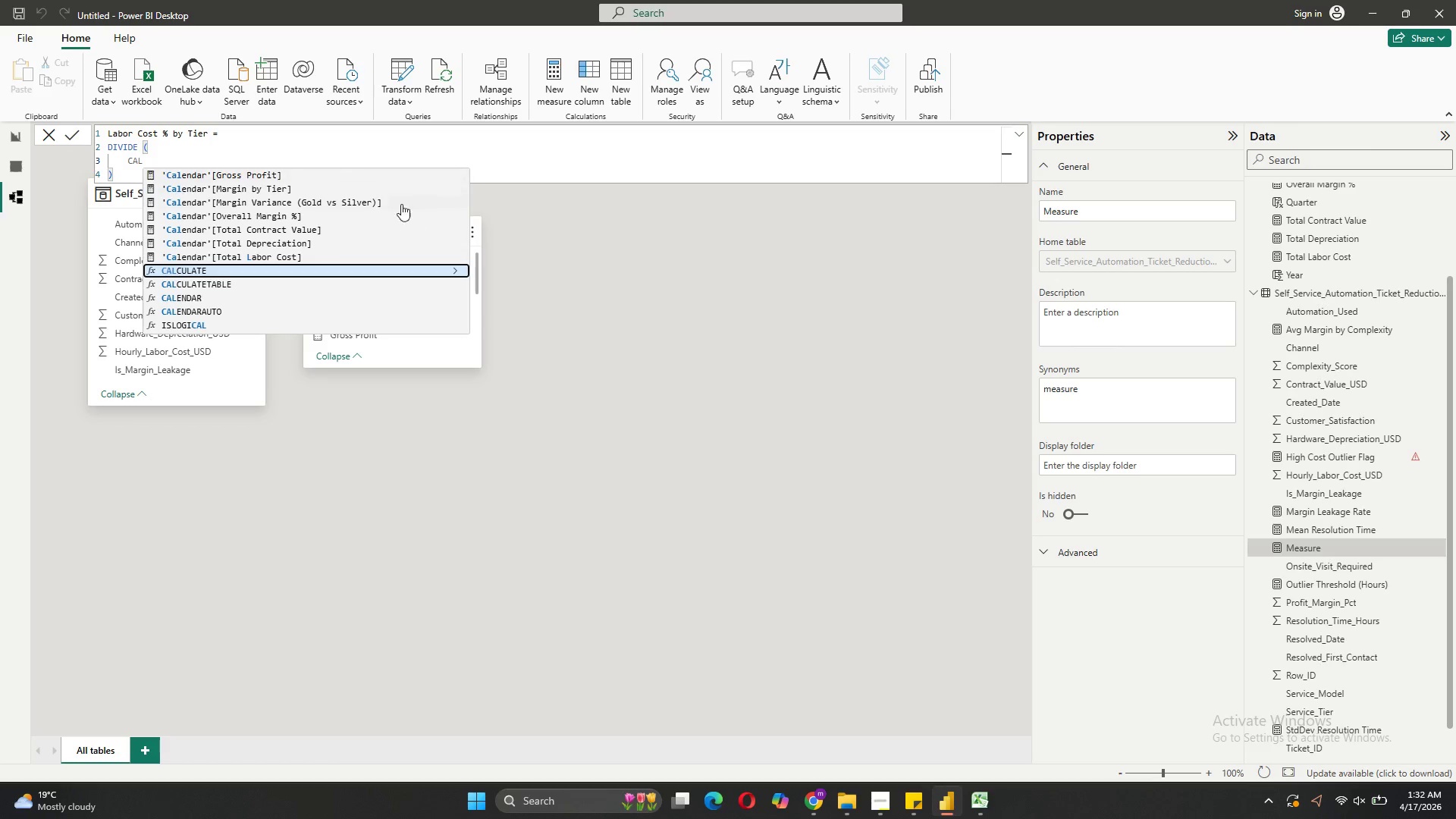 
left_click([248, 269])
 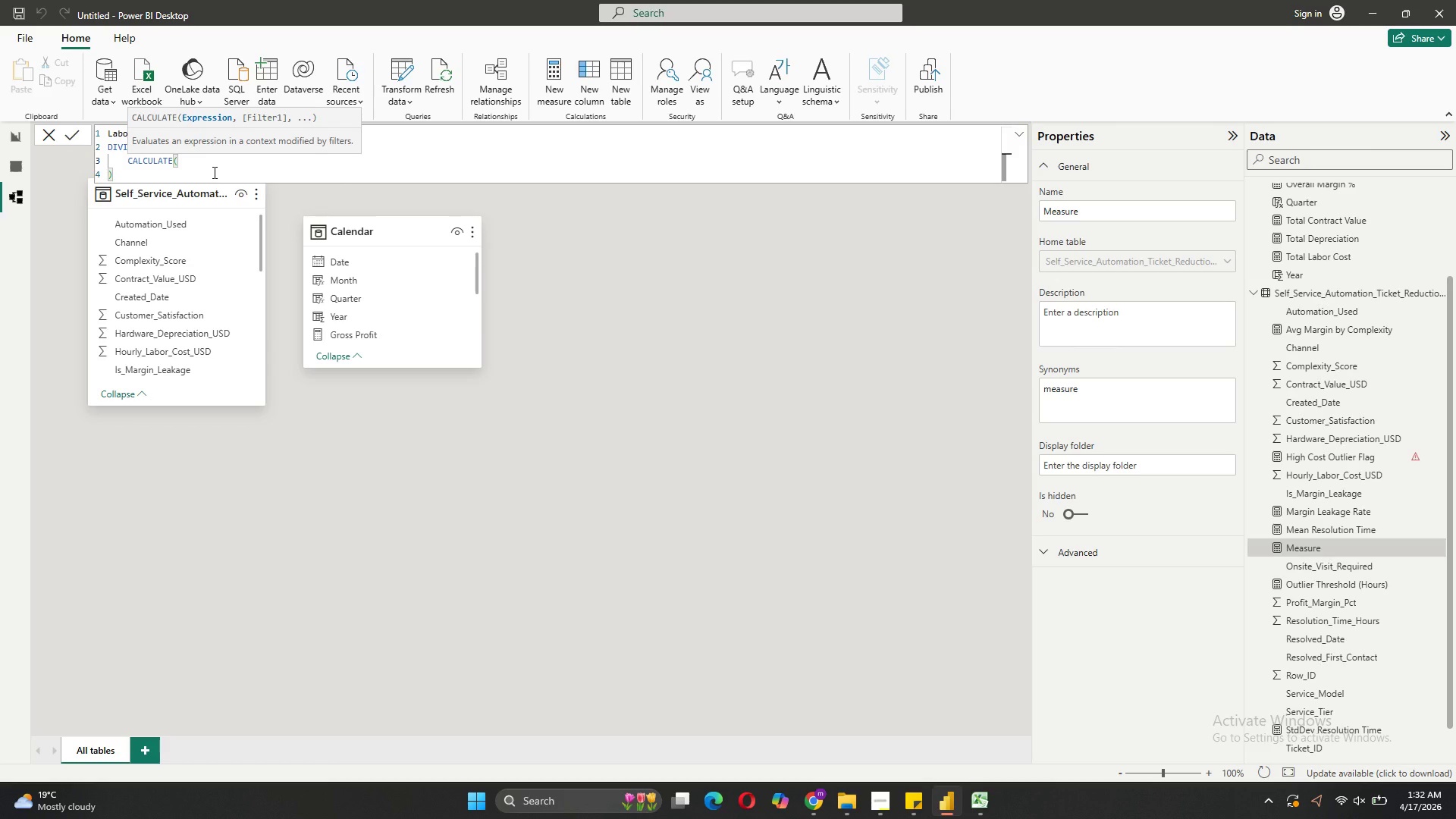 
key(BracketLeft)
 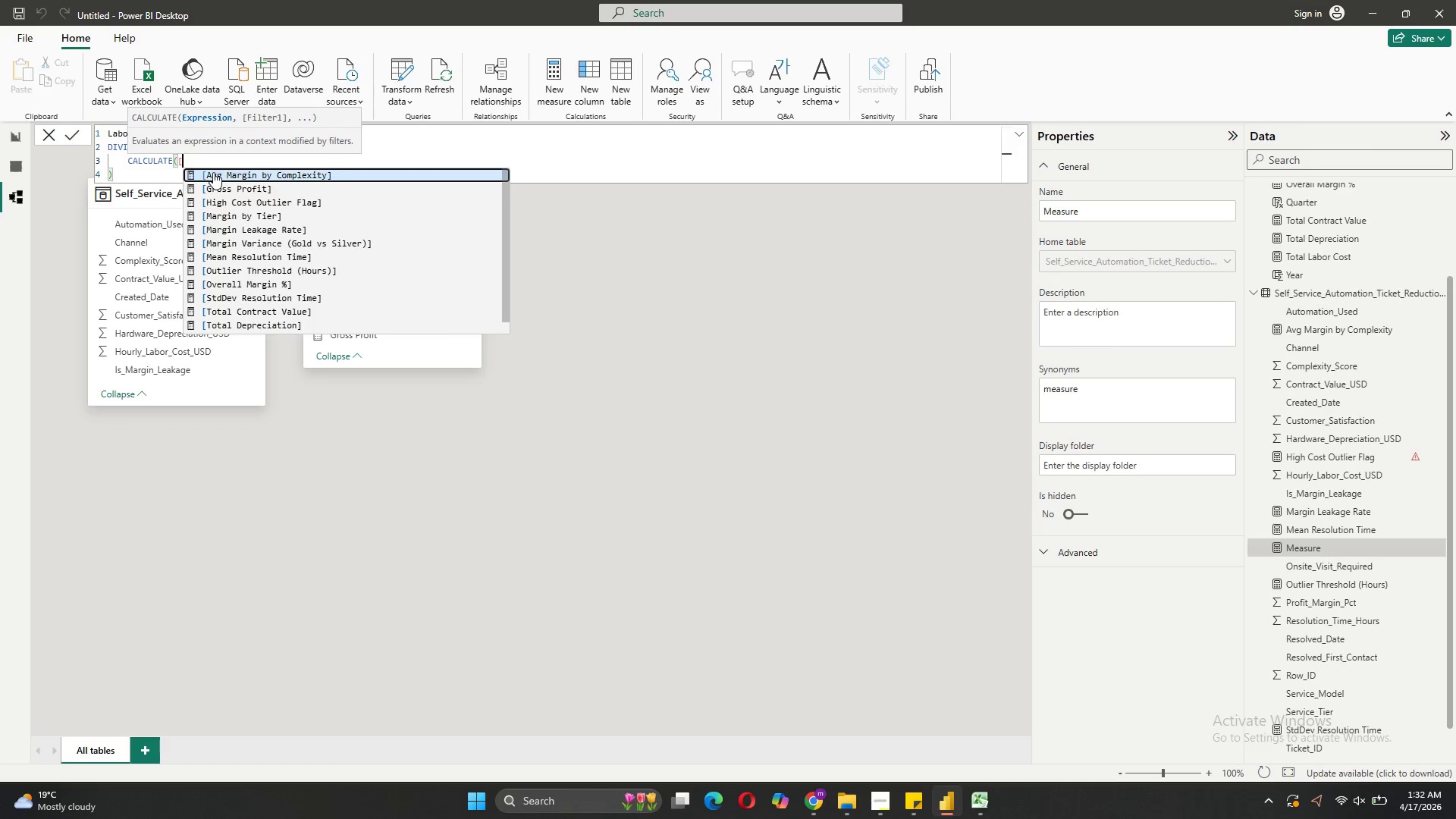 
key(T)
 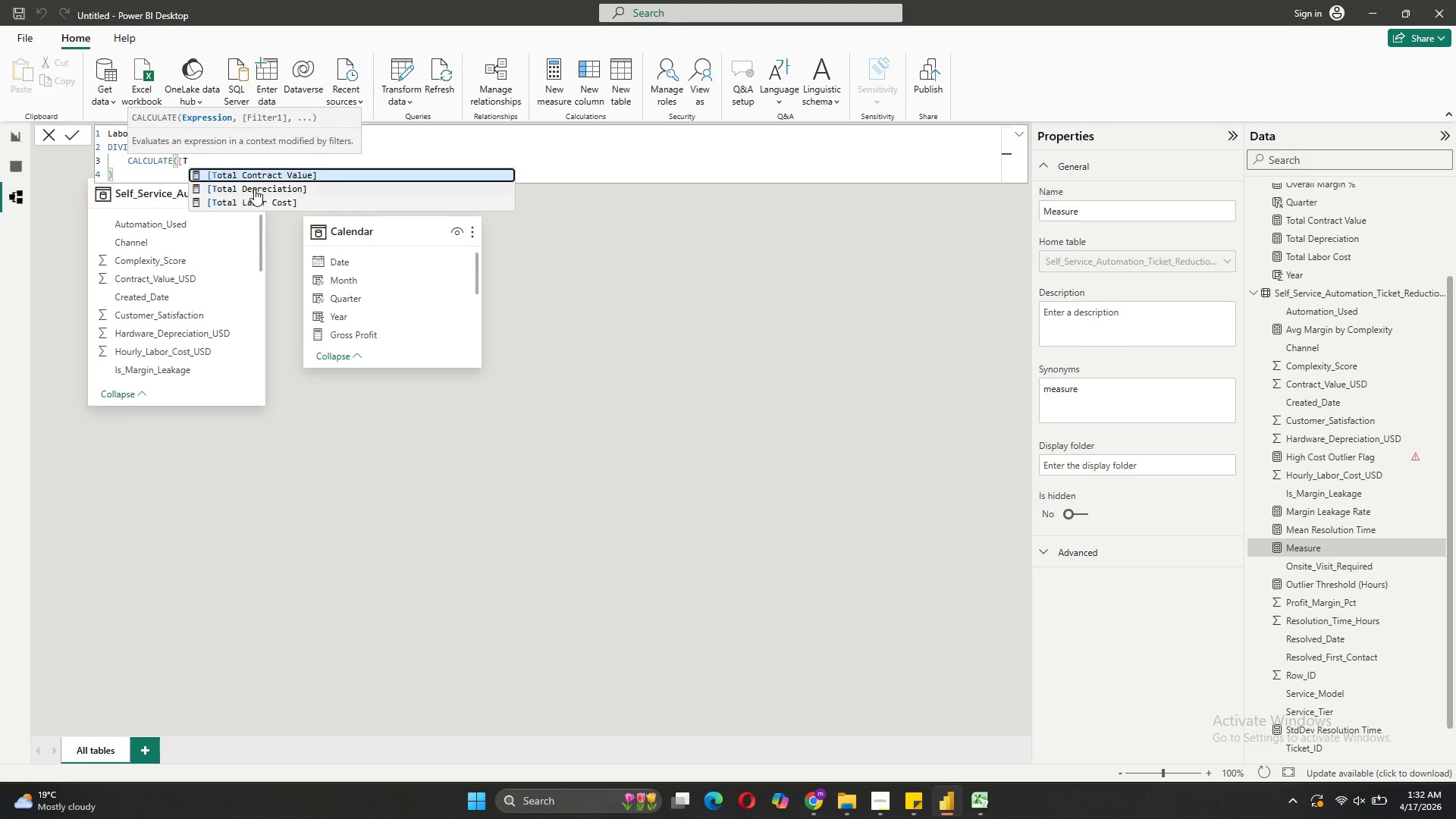 
left_click([258, 204])
 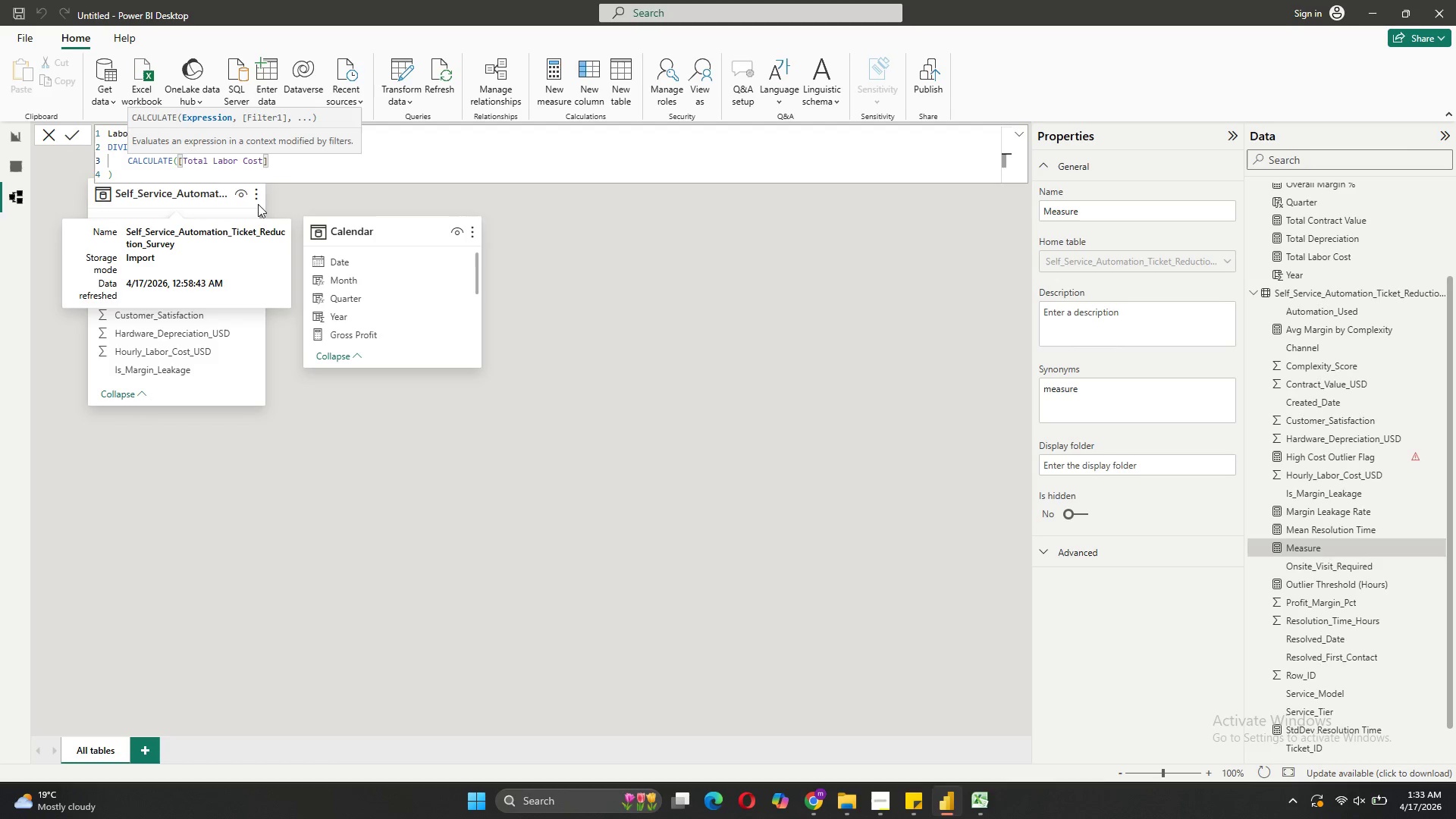 
wait(7.83)
 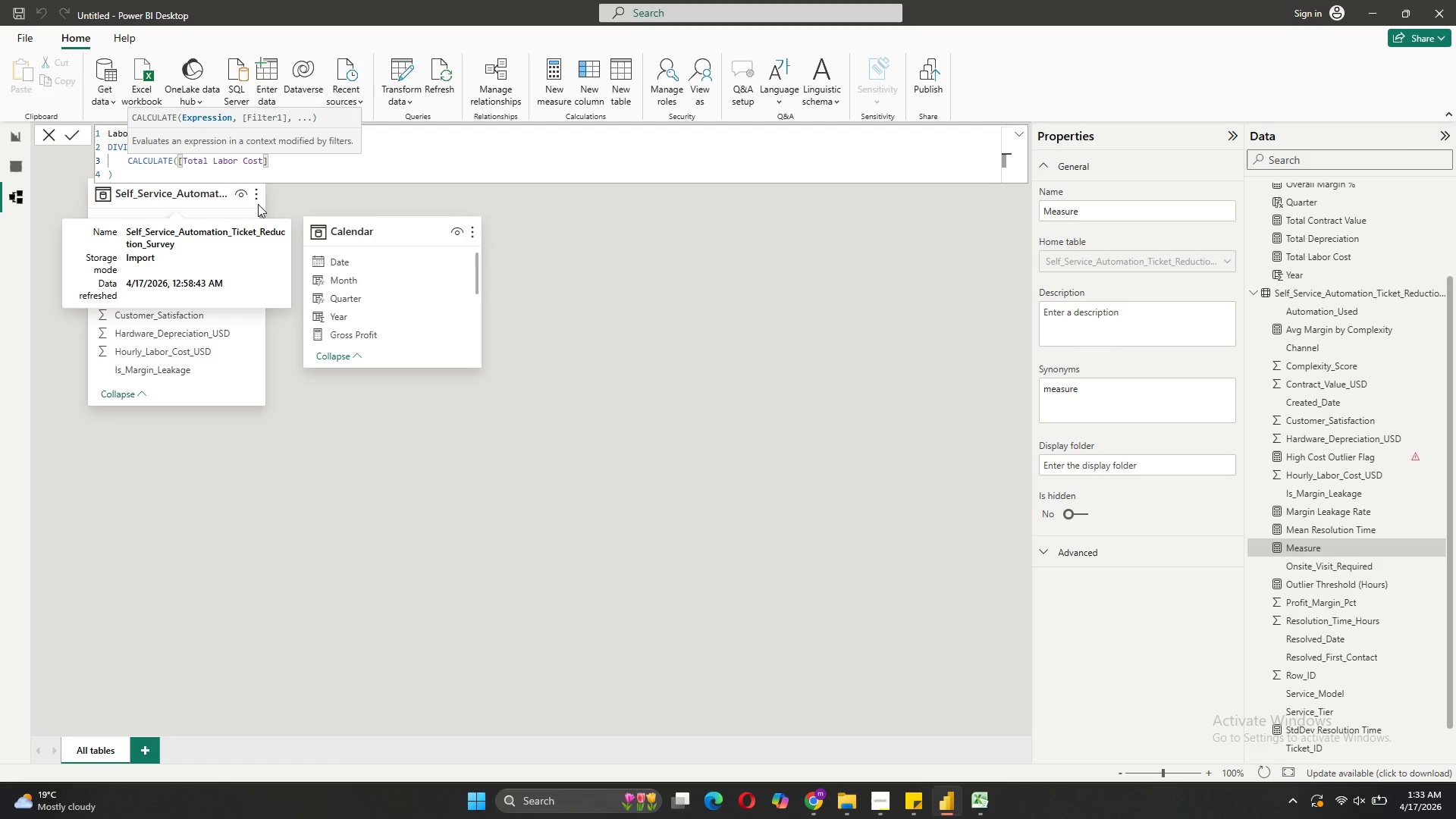 
key(Comma)
 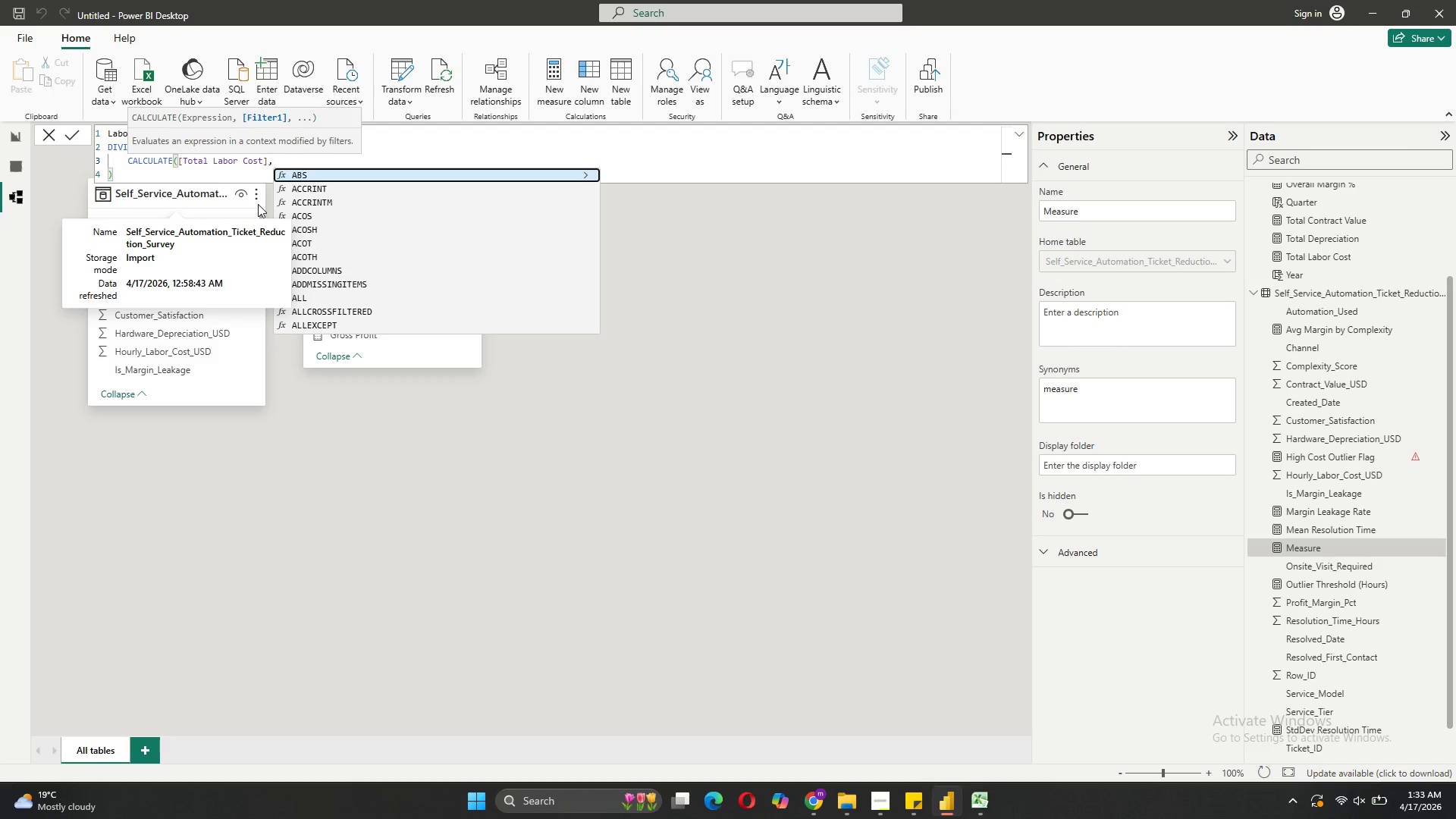 
key(Quote)
 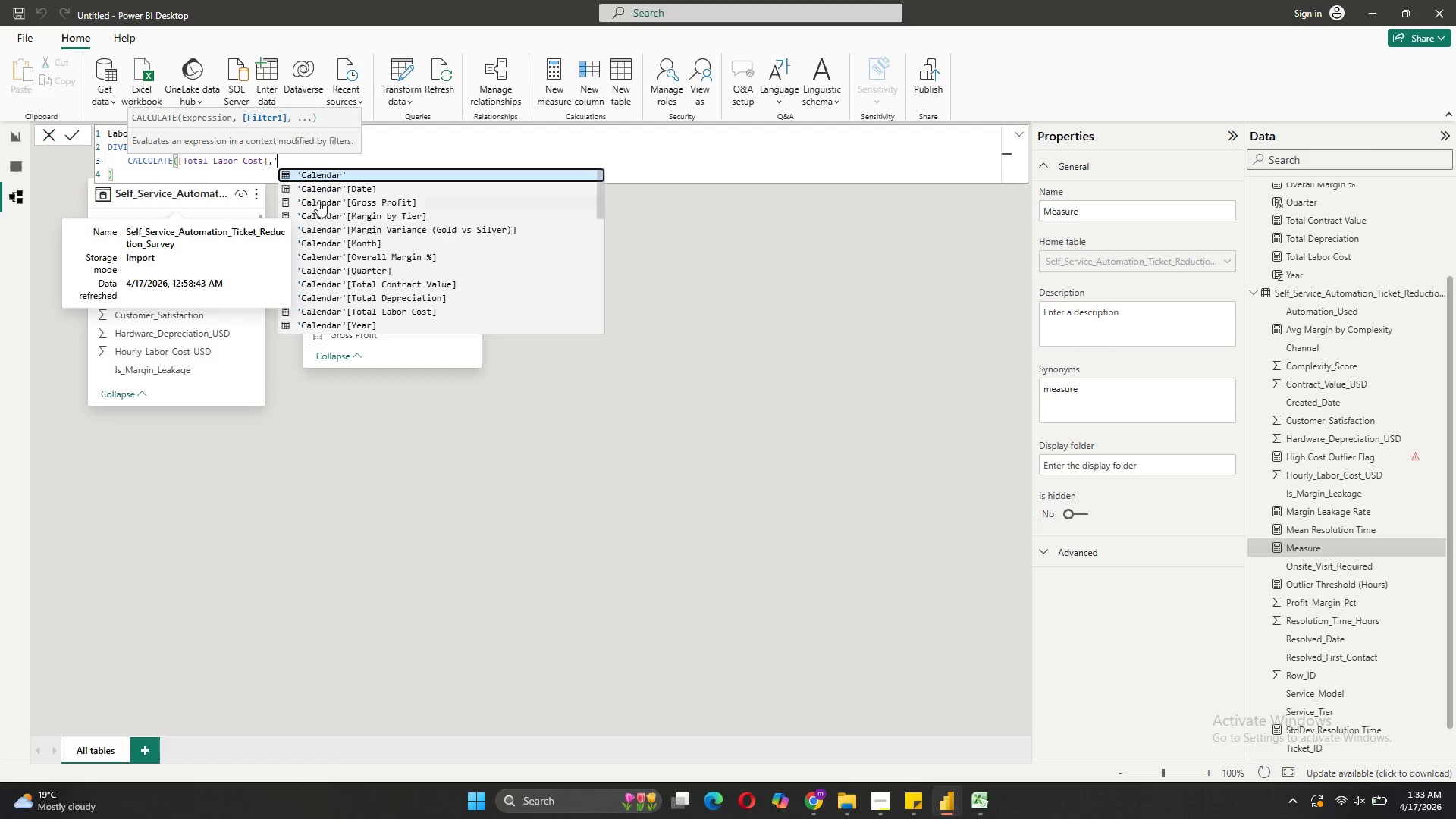 
scroll: coordinate [489, 283], scroll_direction: down, amount: 9.0
 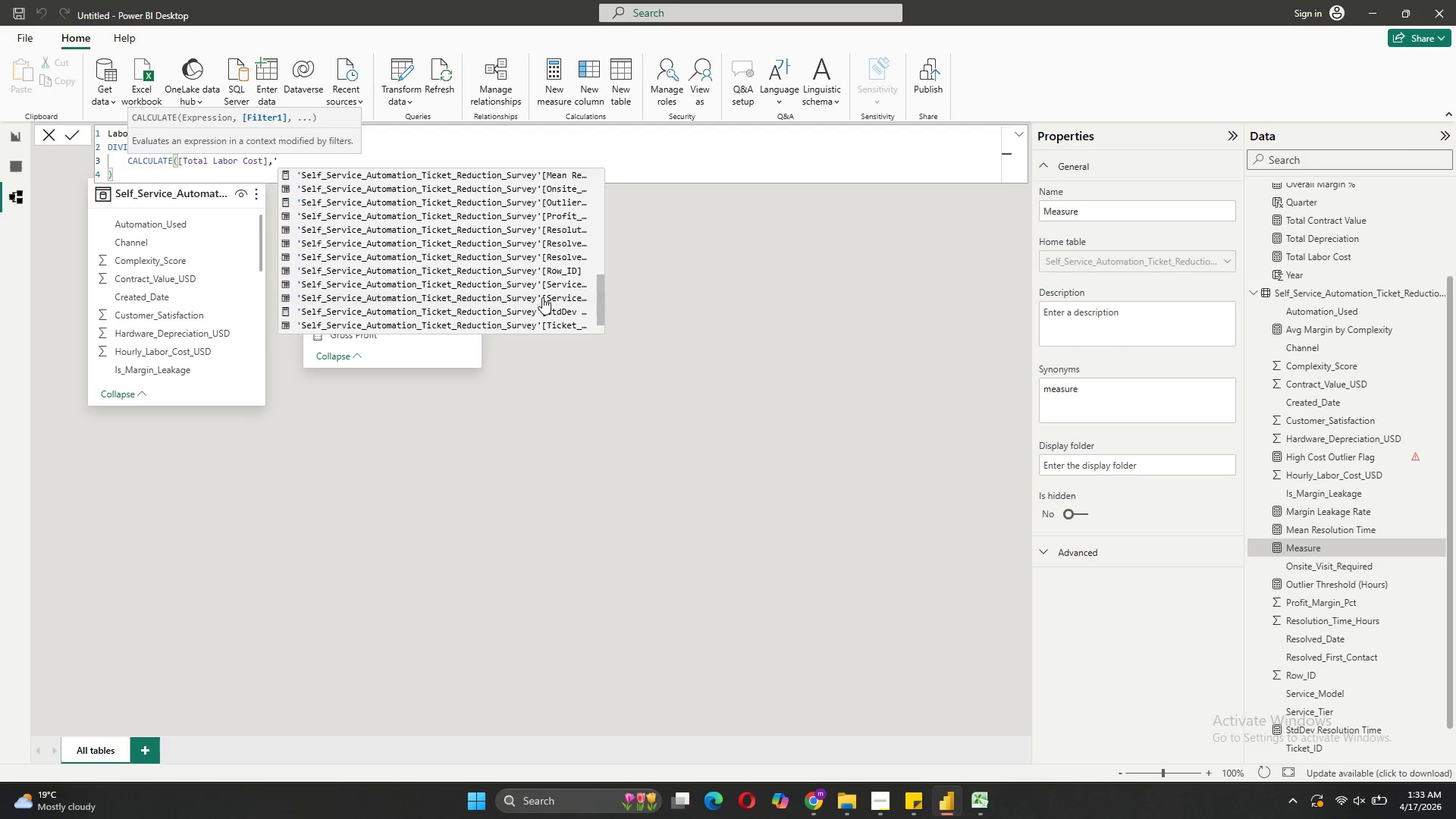 
left_click([543, 297])
 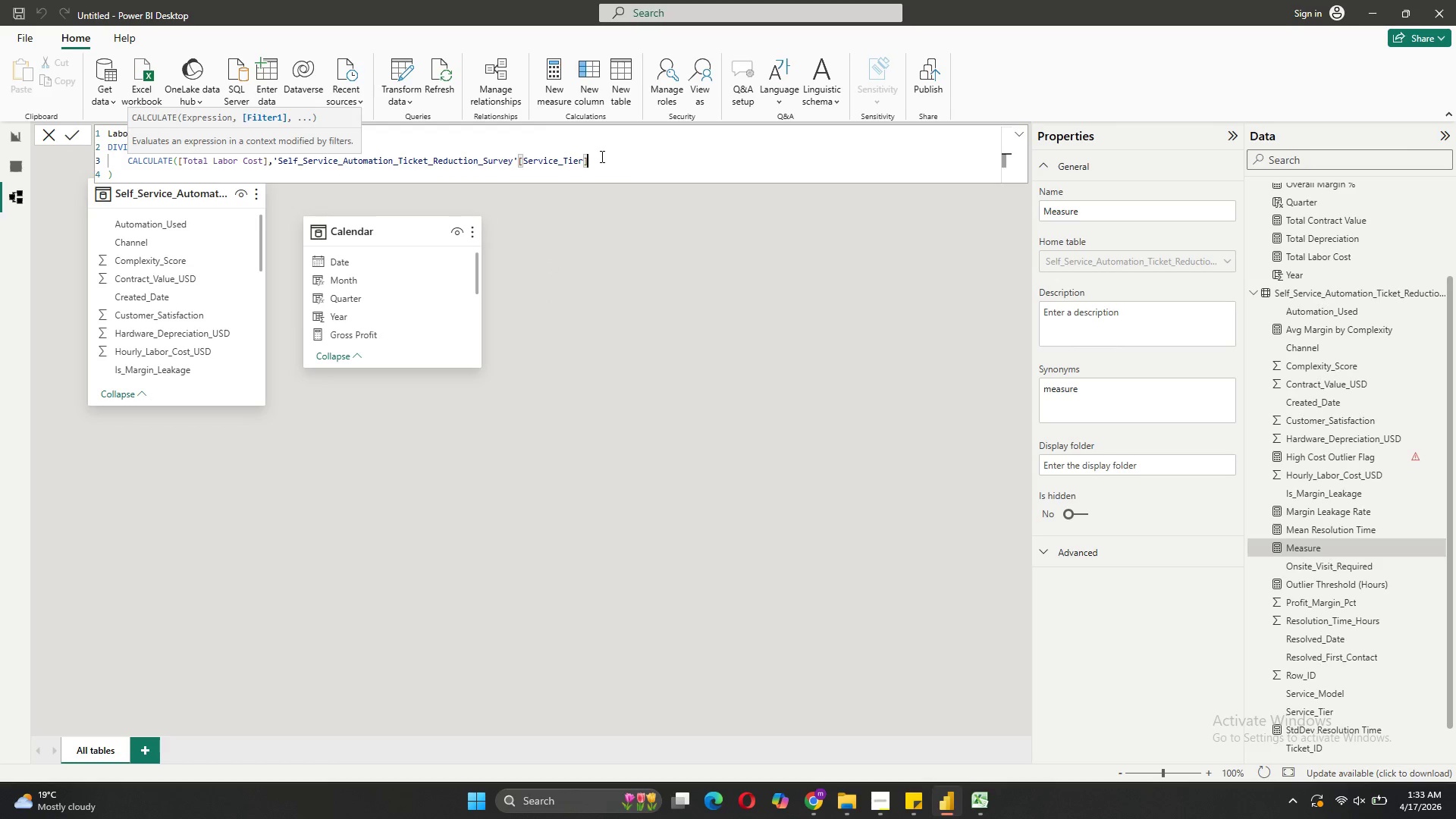 
type( = SE)
 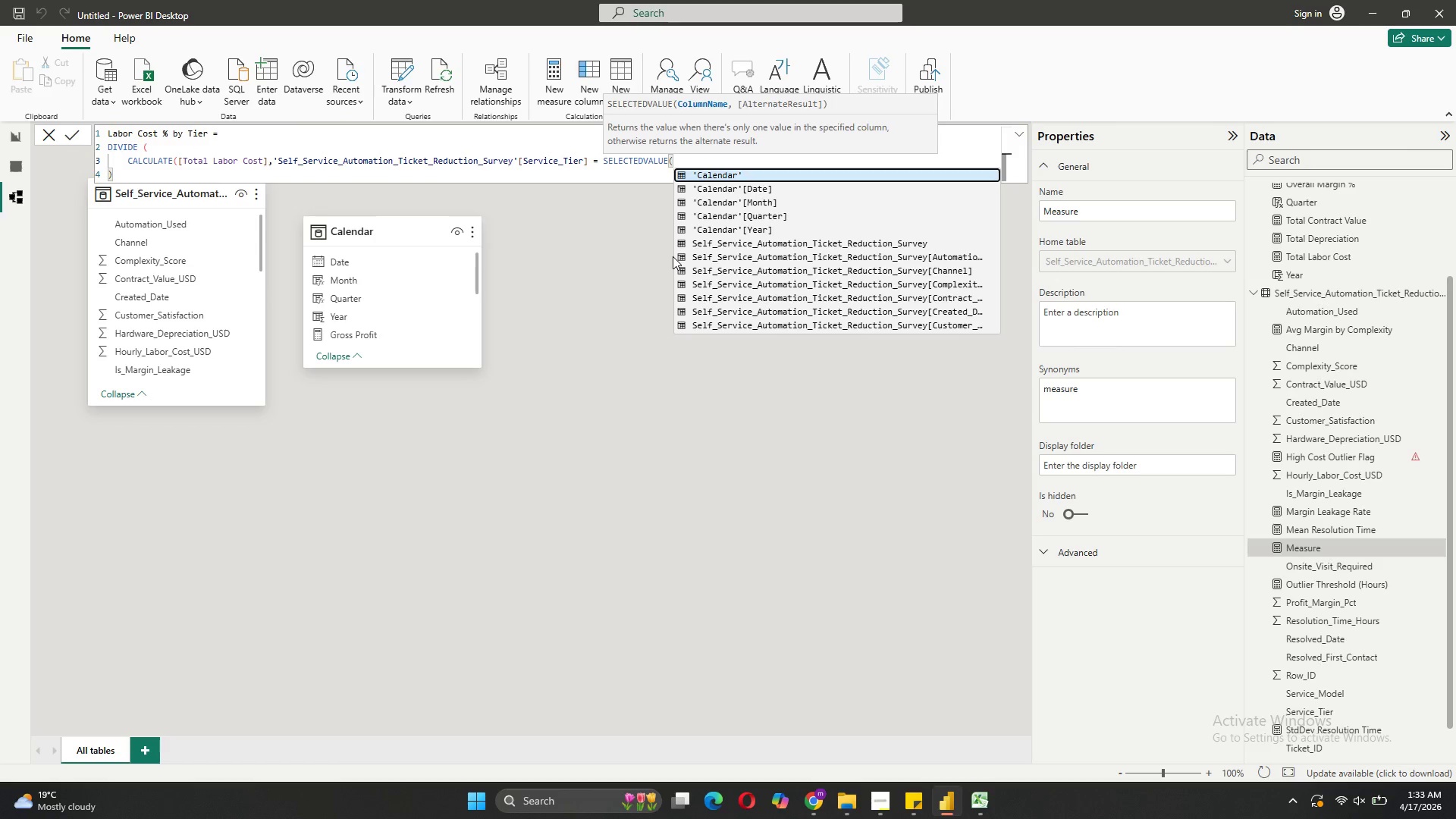 
wait(5.95)
 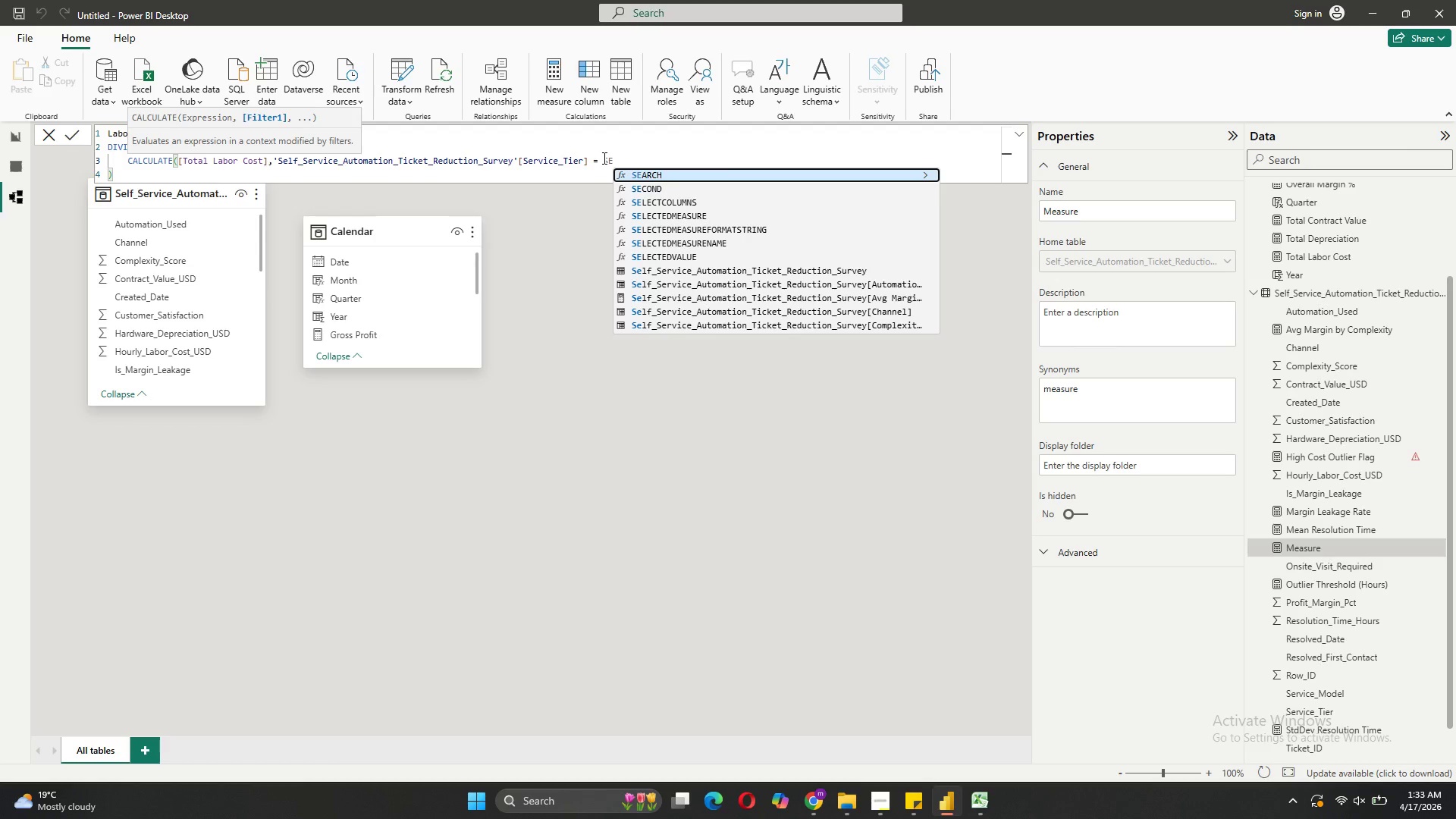 
scroll: coordinate [861, 243], scroll_direction: down, amount: 5.0
 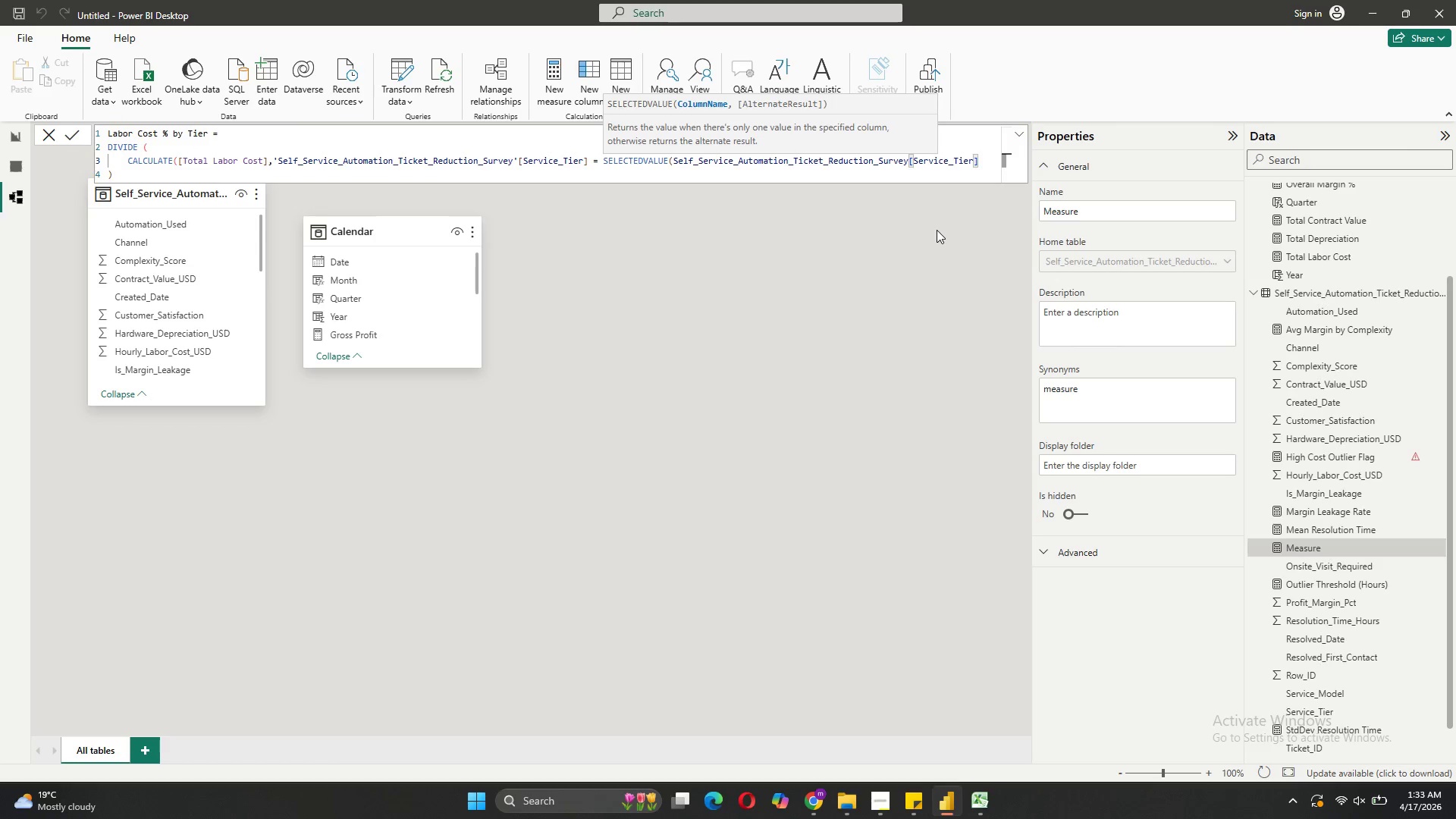 
key(Shift+0)
 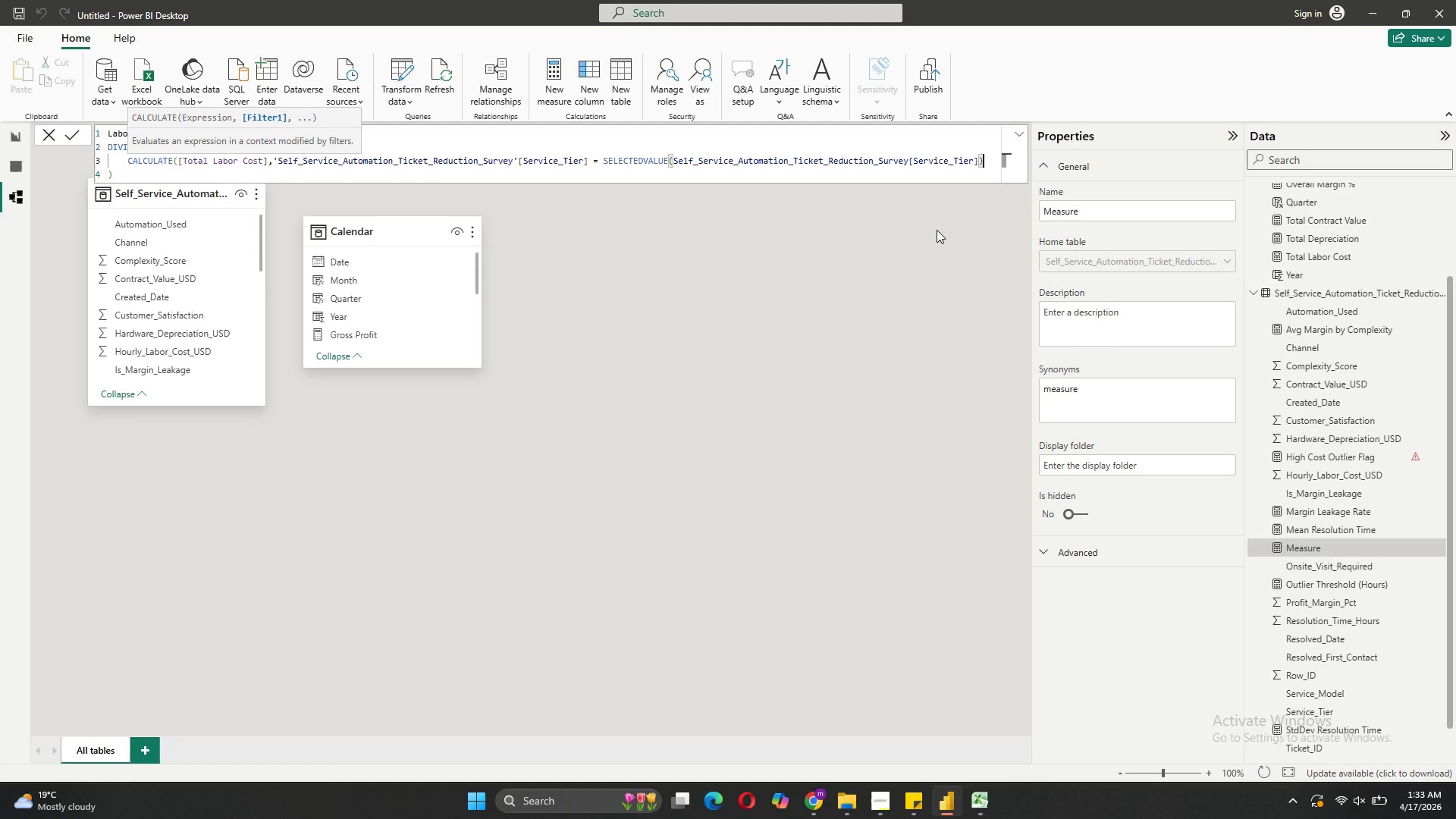 
wait(5.97)
 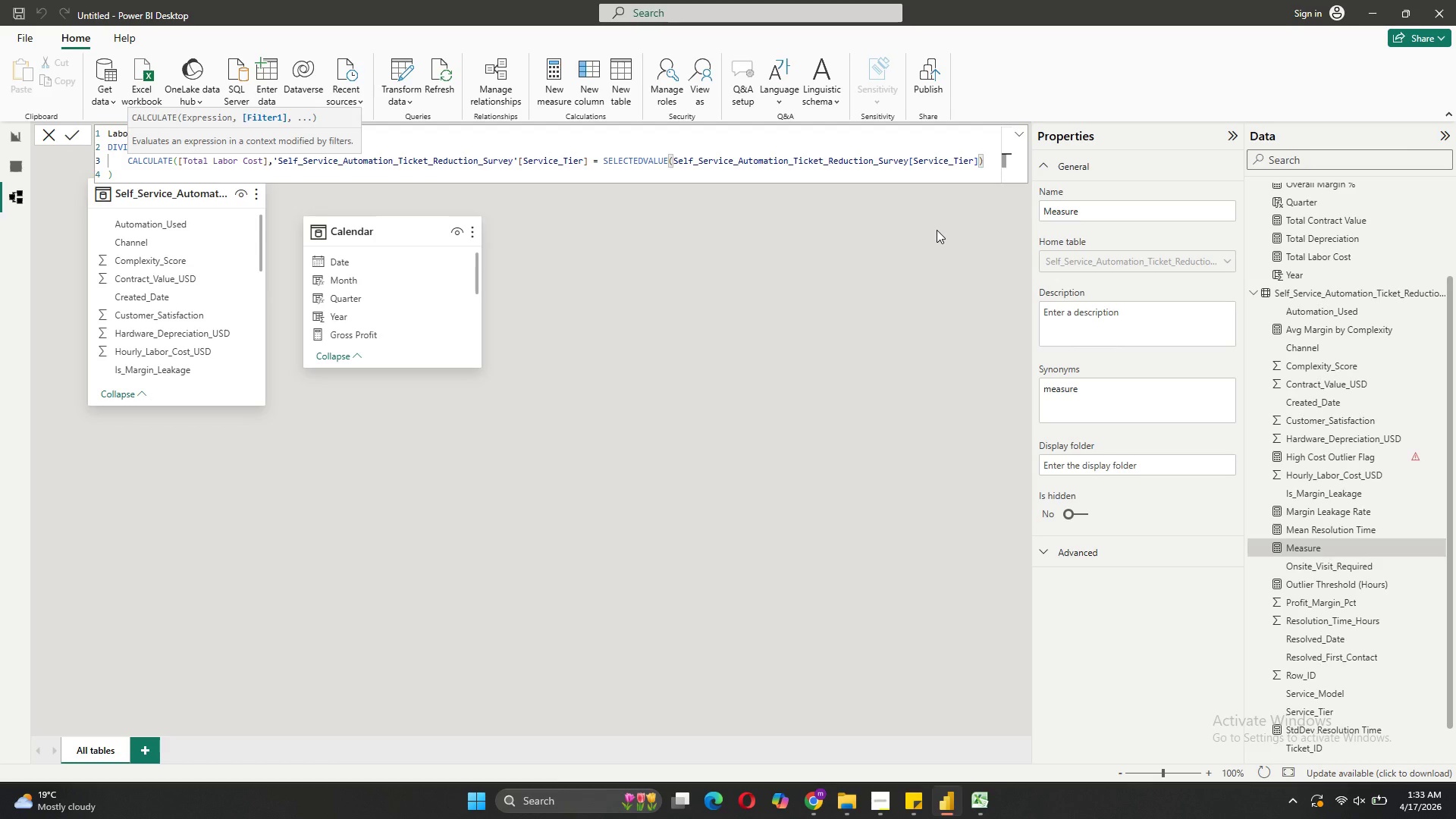 
key(Shift+0)
 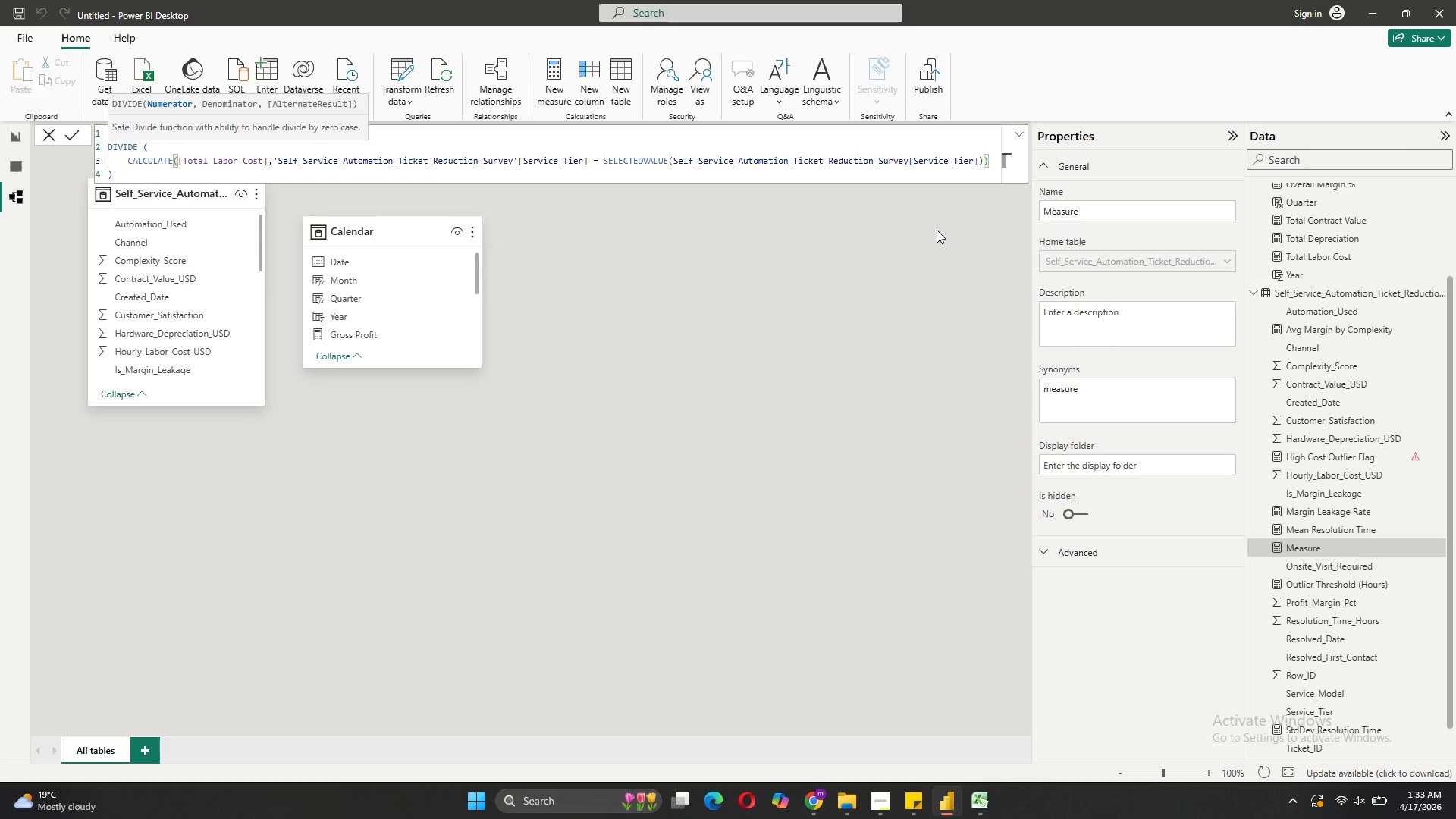 
key(Comma)
 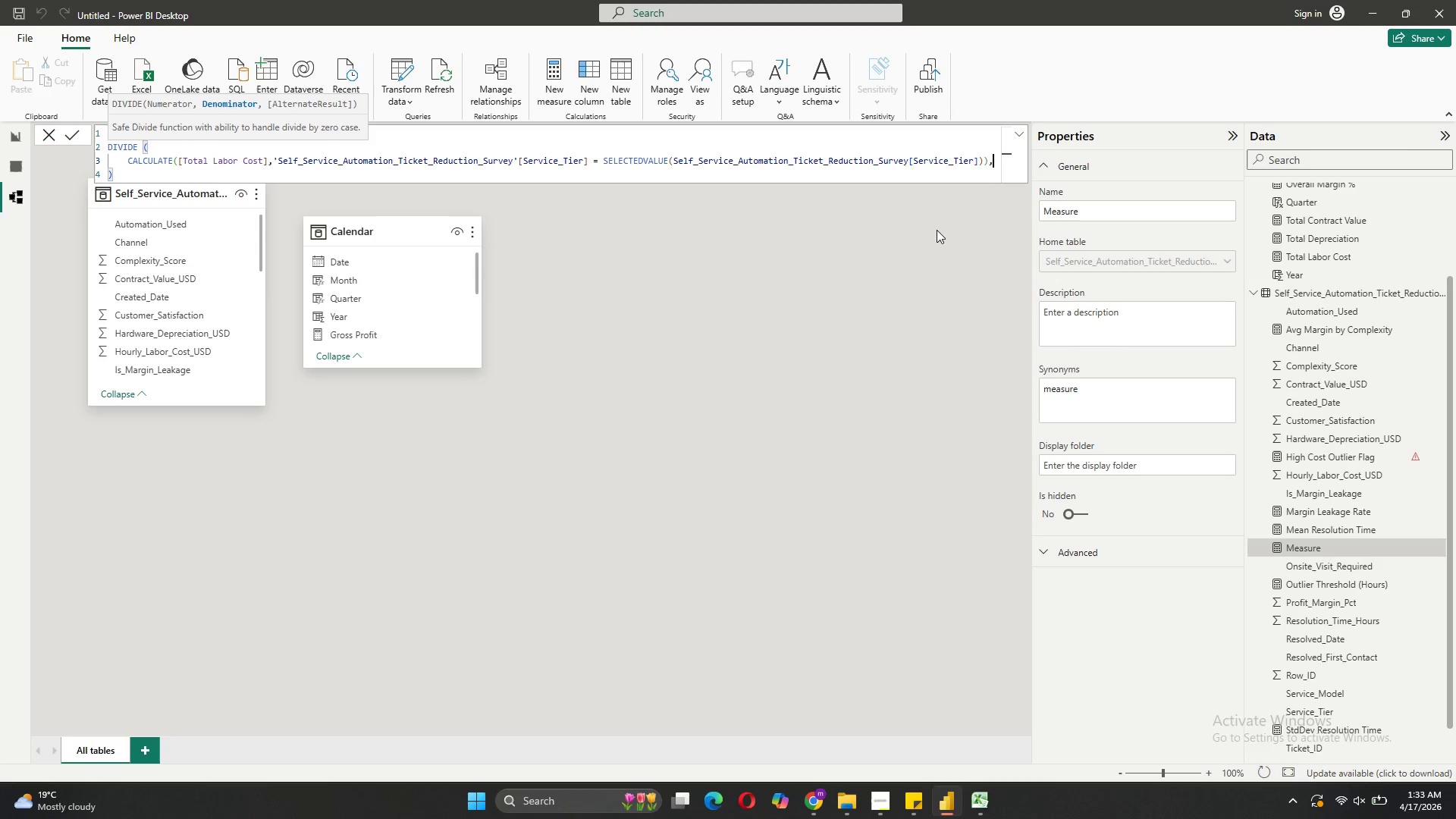 
key(Shift+Enter)
 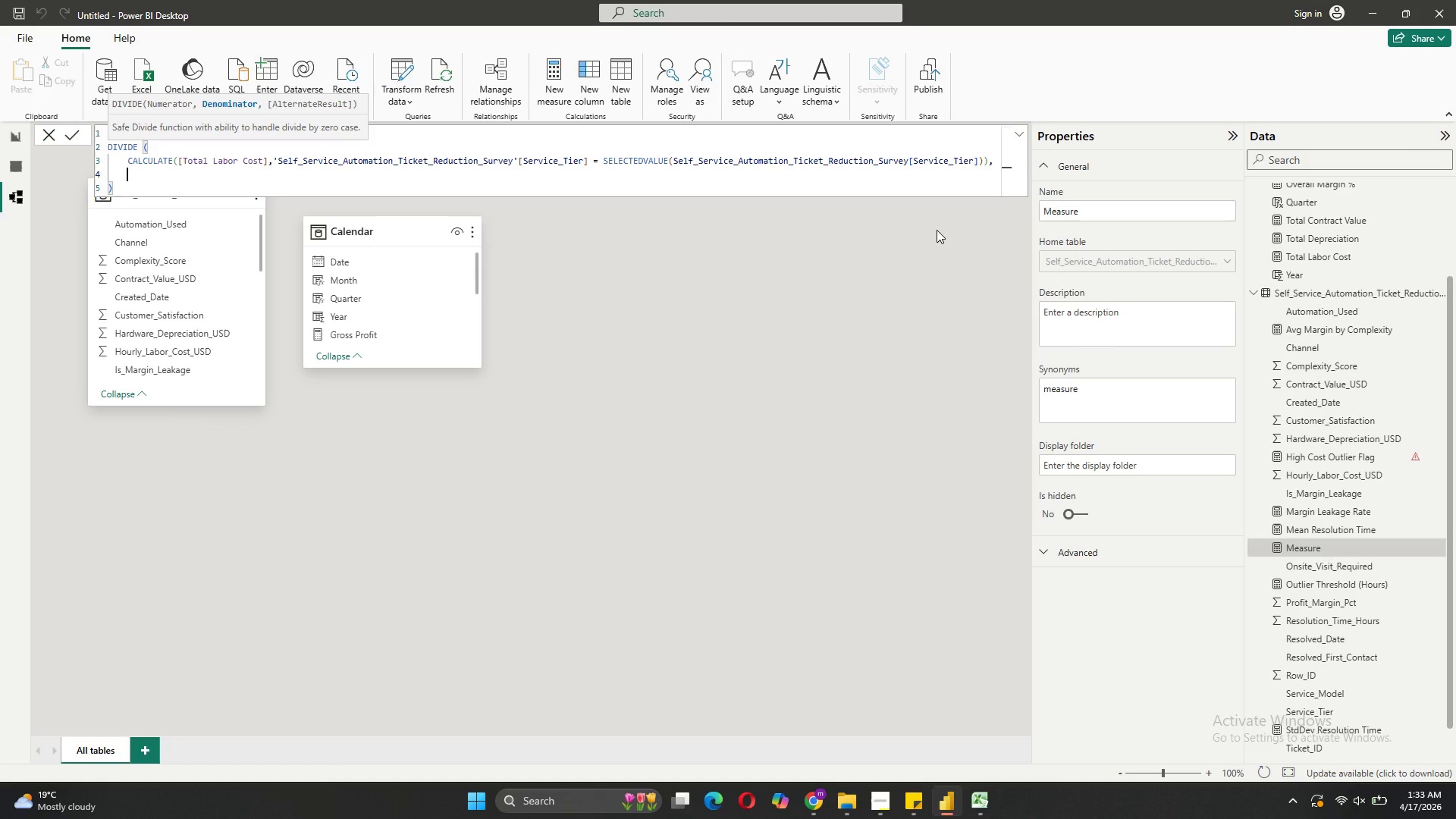 
type(CA)
 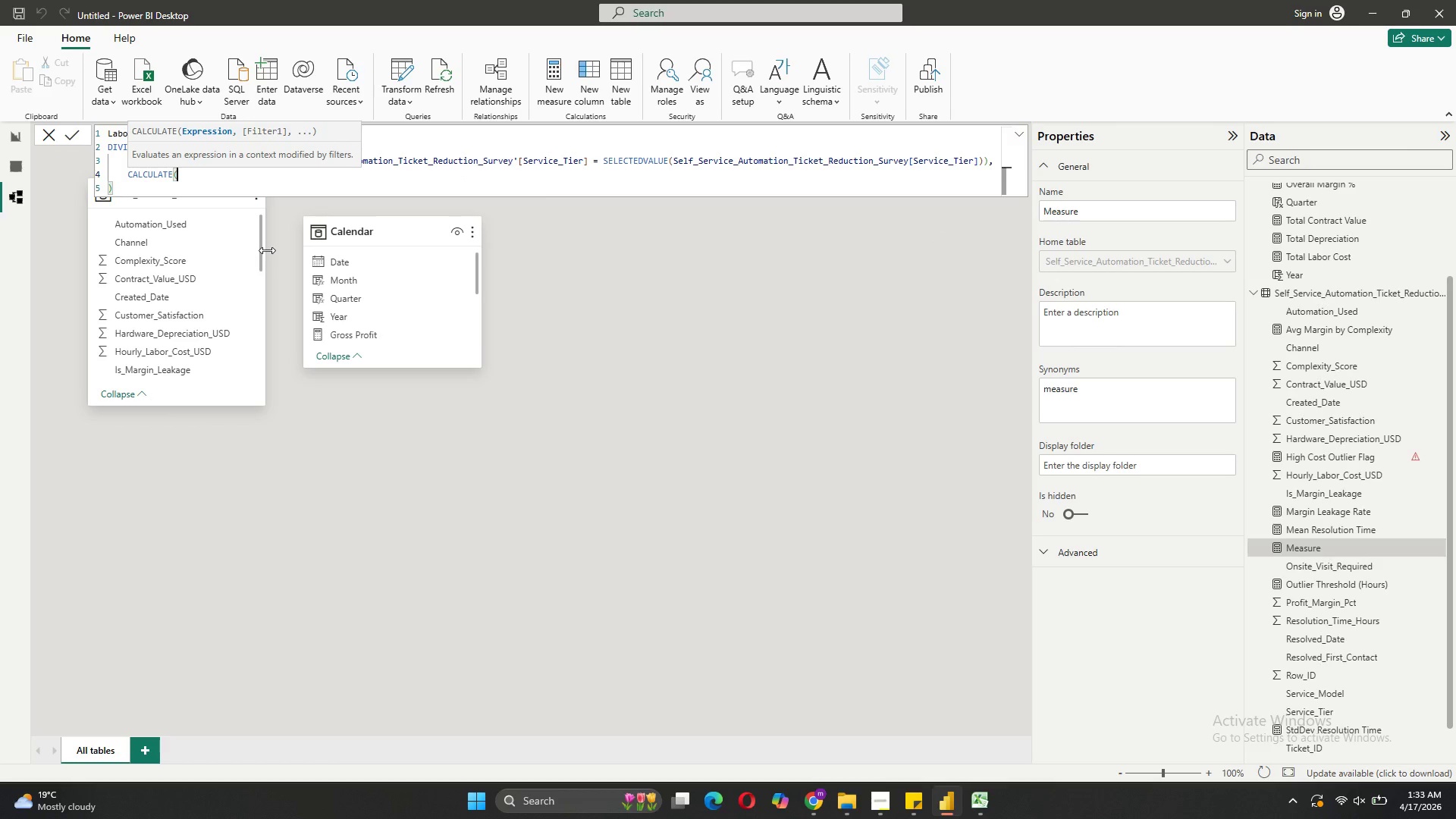 
key(Shift+9)
 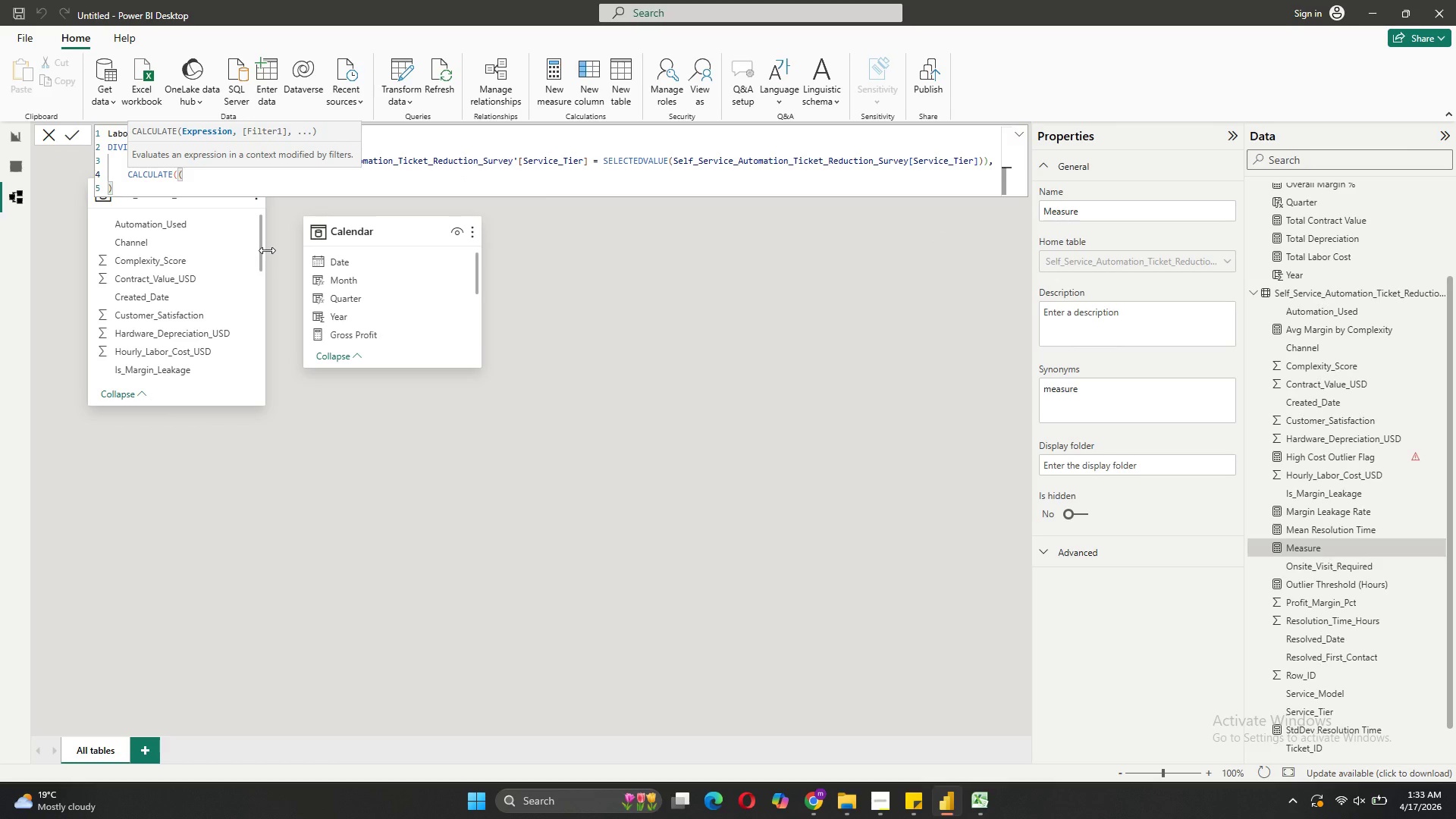 
key(Backspace)
 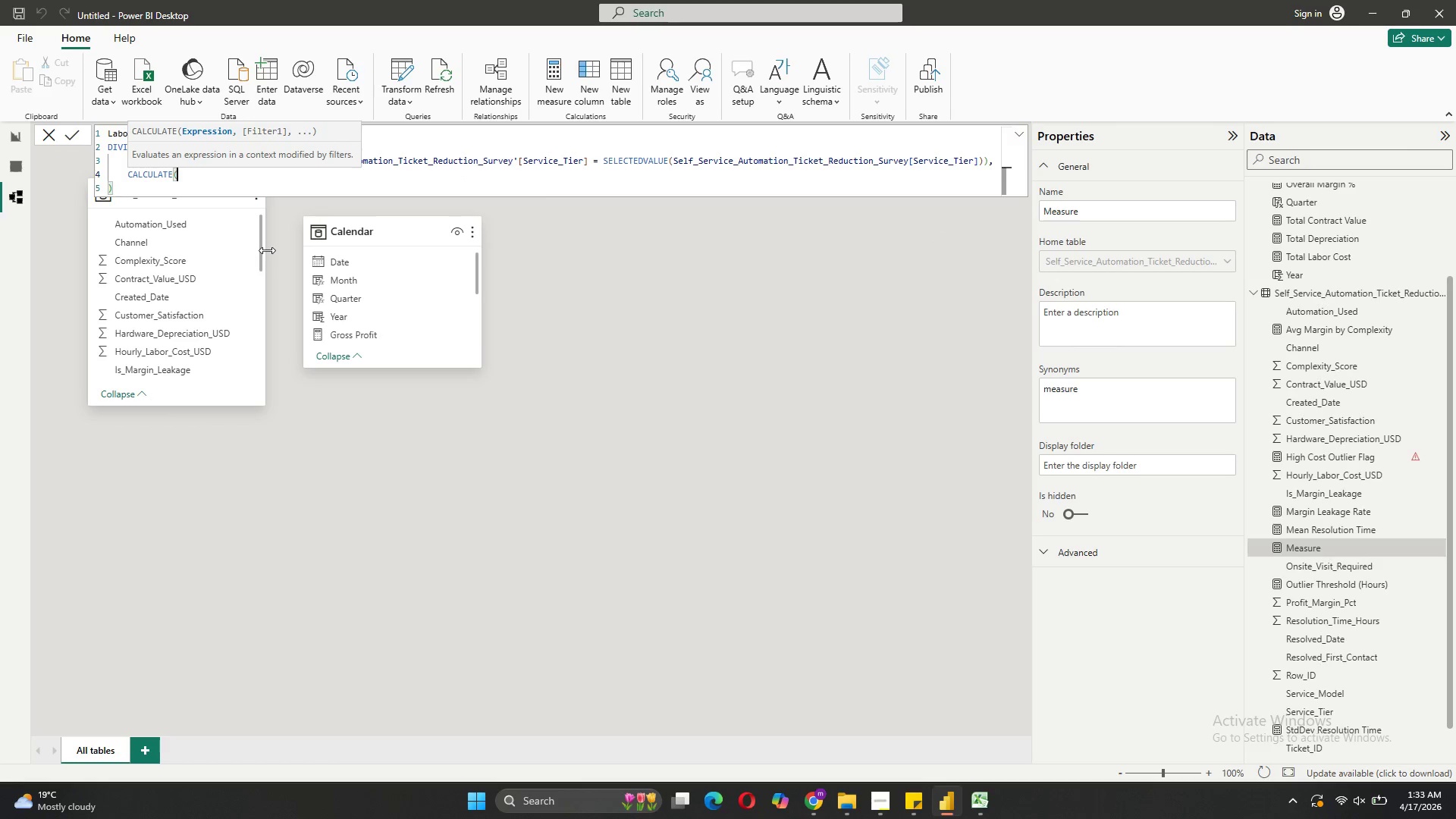 
key(CapsLock)
 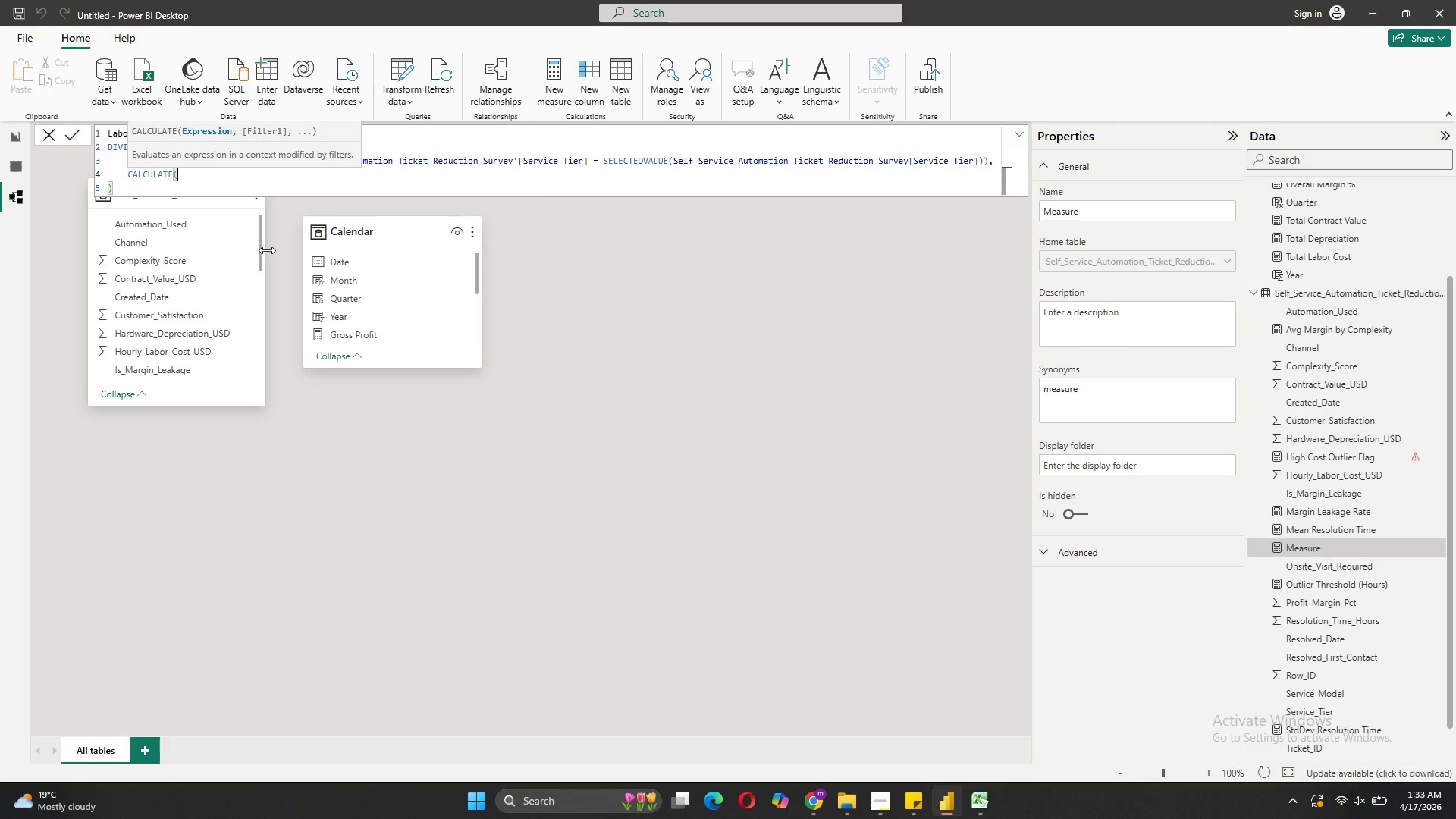 
key(CapsLock)
 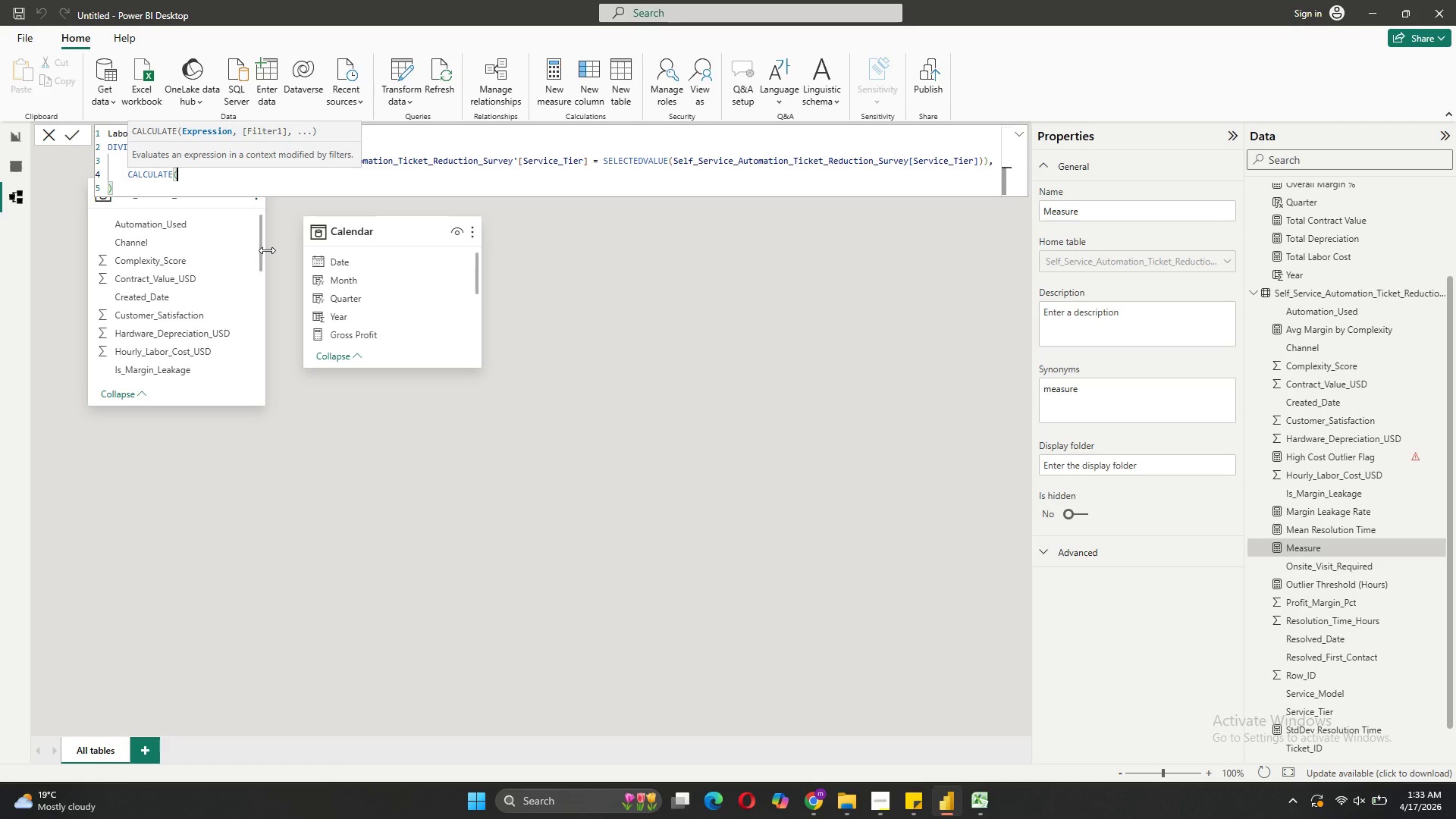 
key(BracketLeft)
 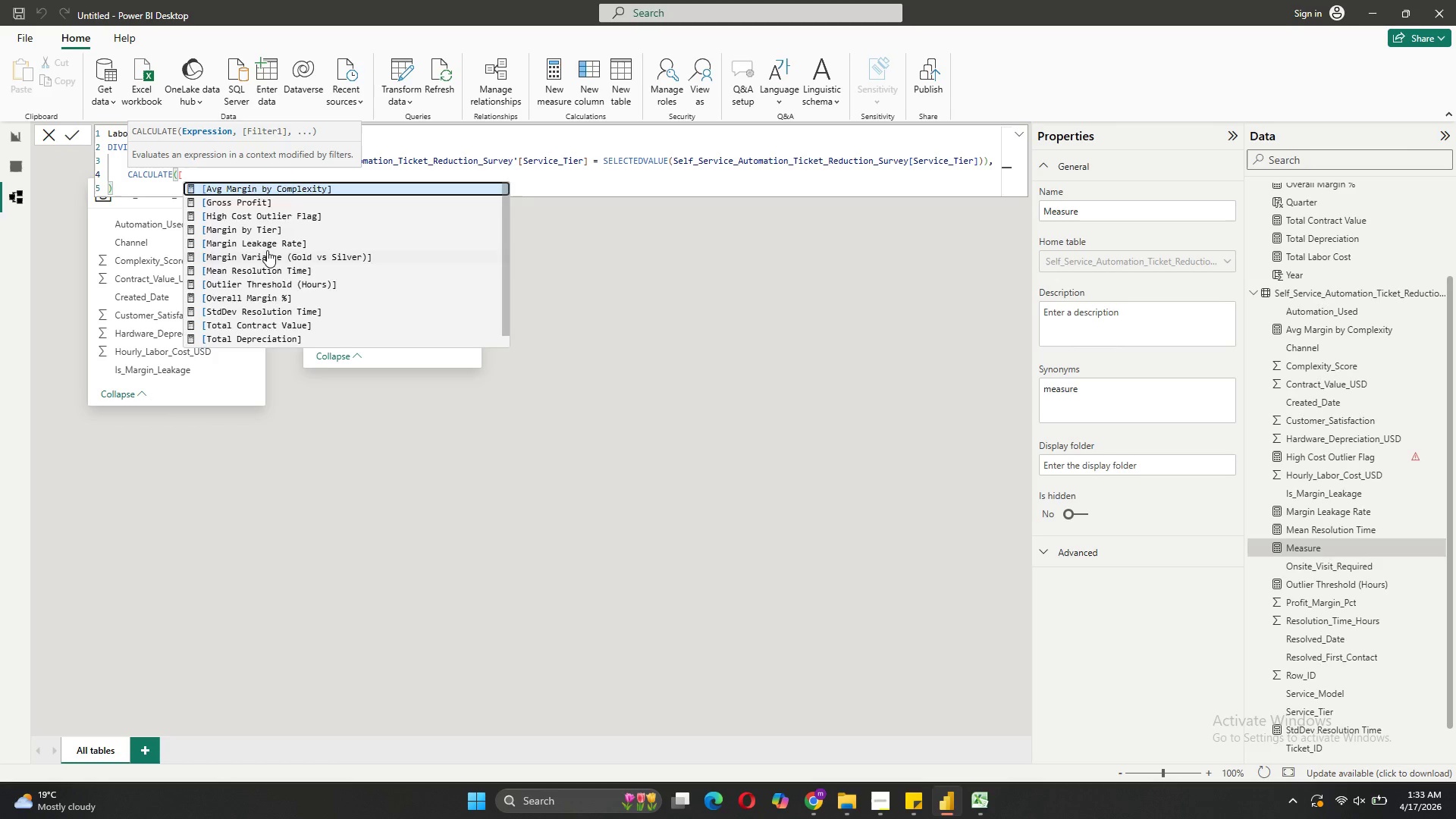 
key(T)
 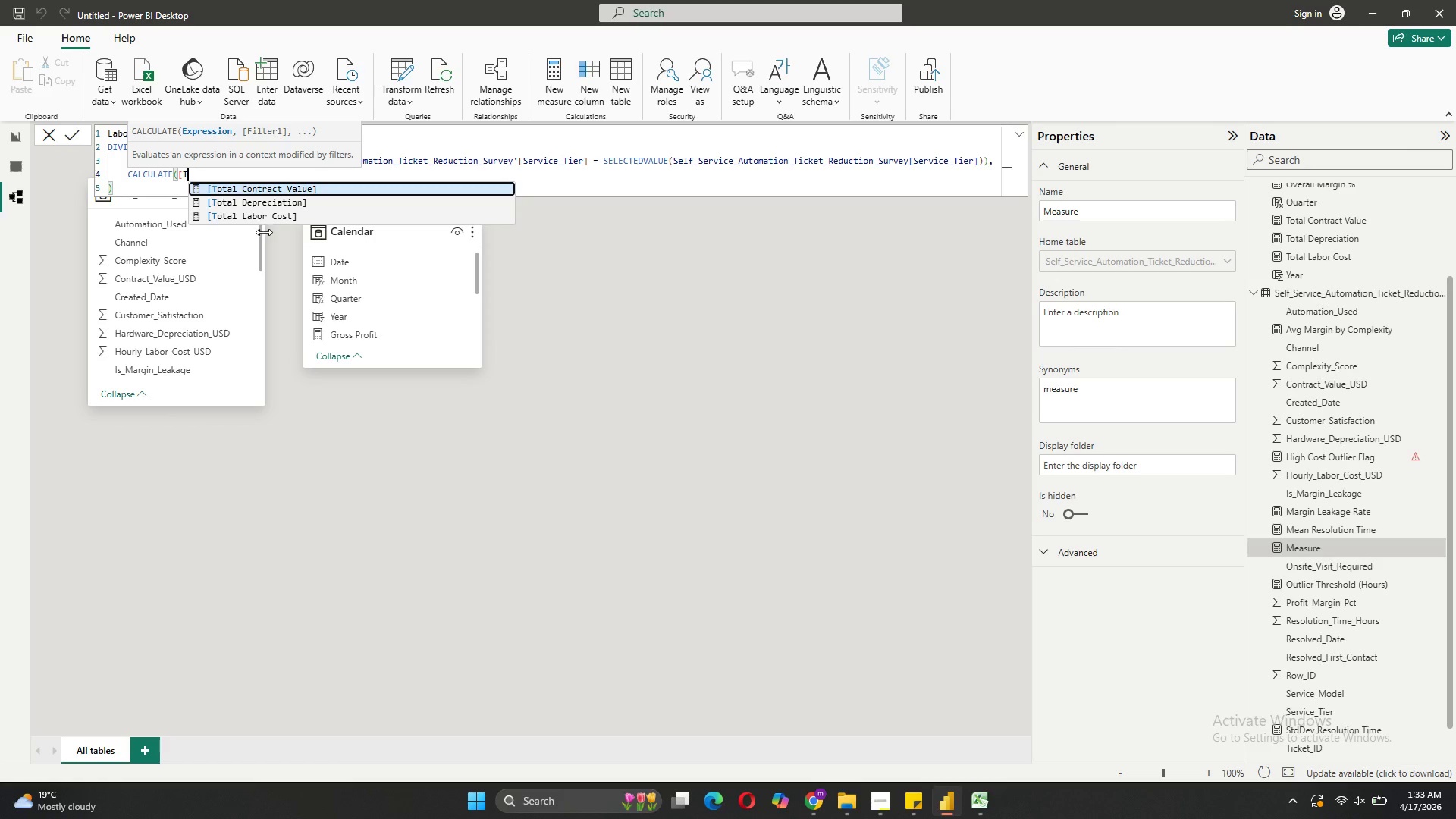 
left_click([298, 189])
 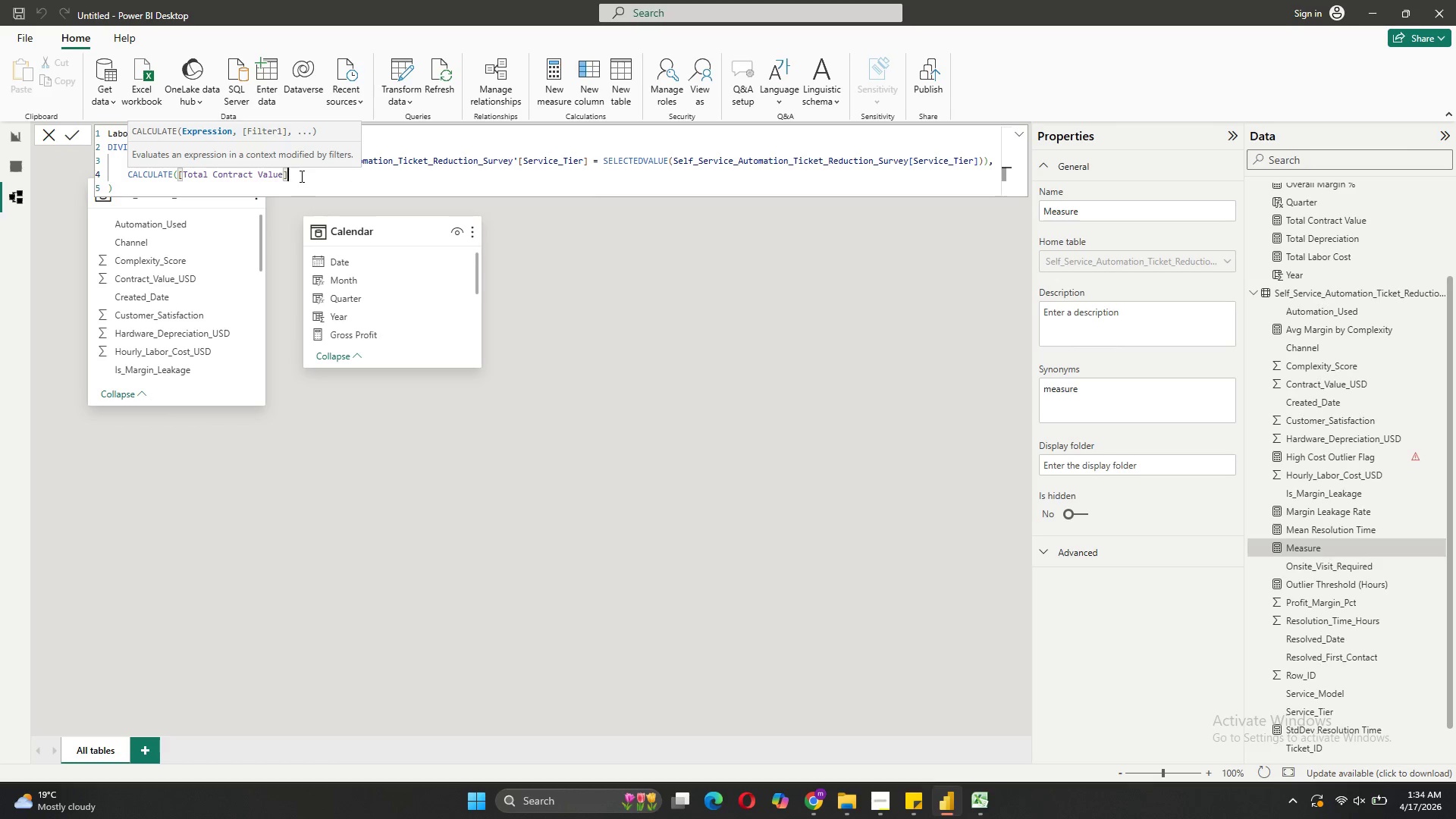 
key(Comma)
 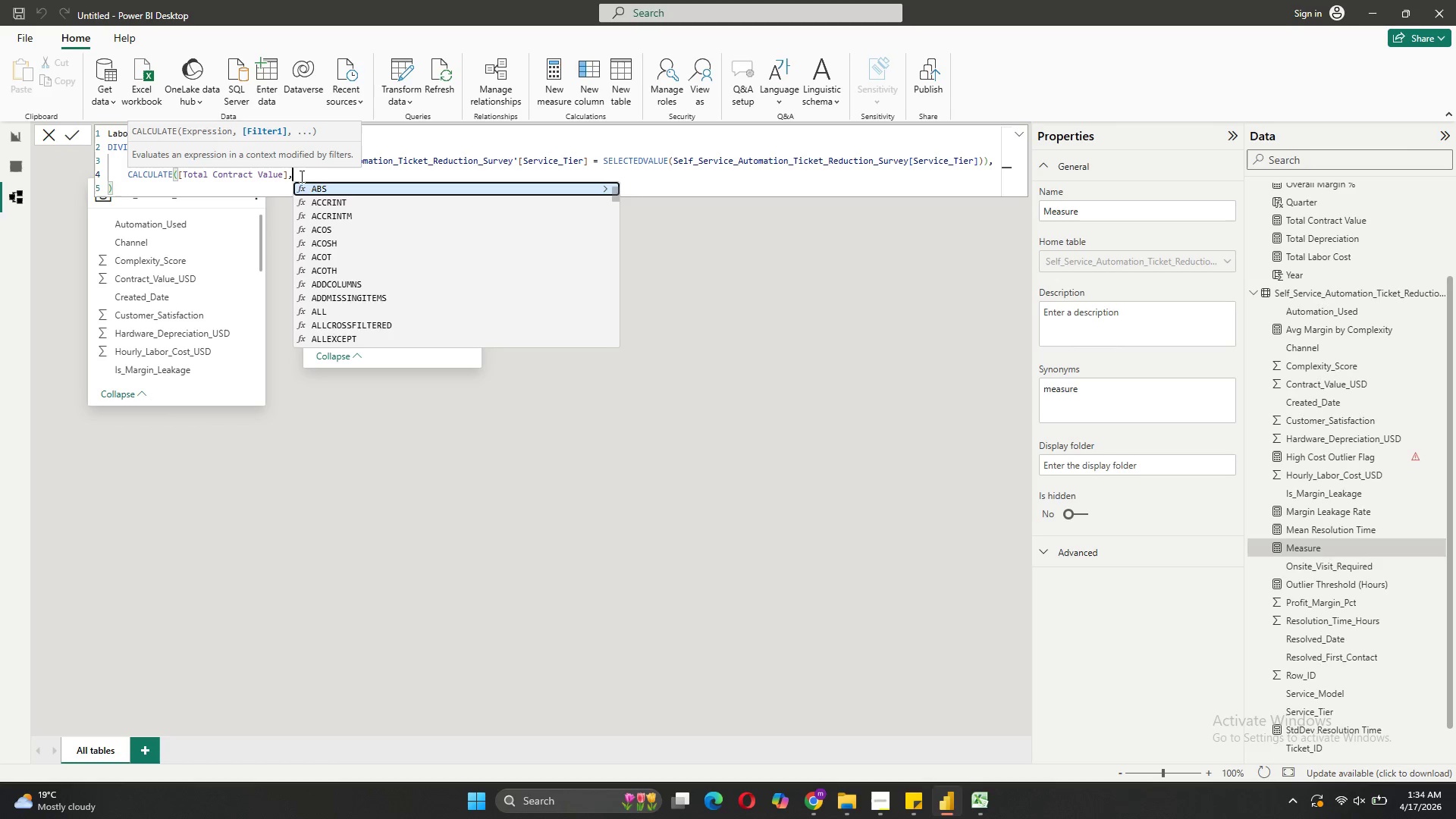 
key(Space)
 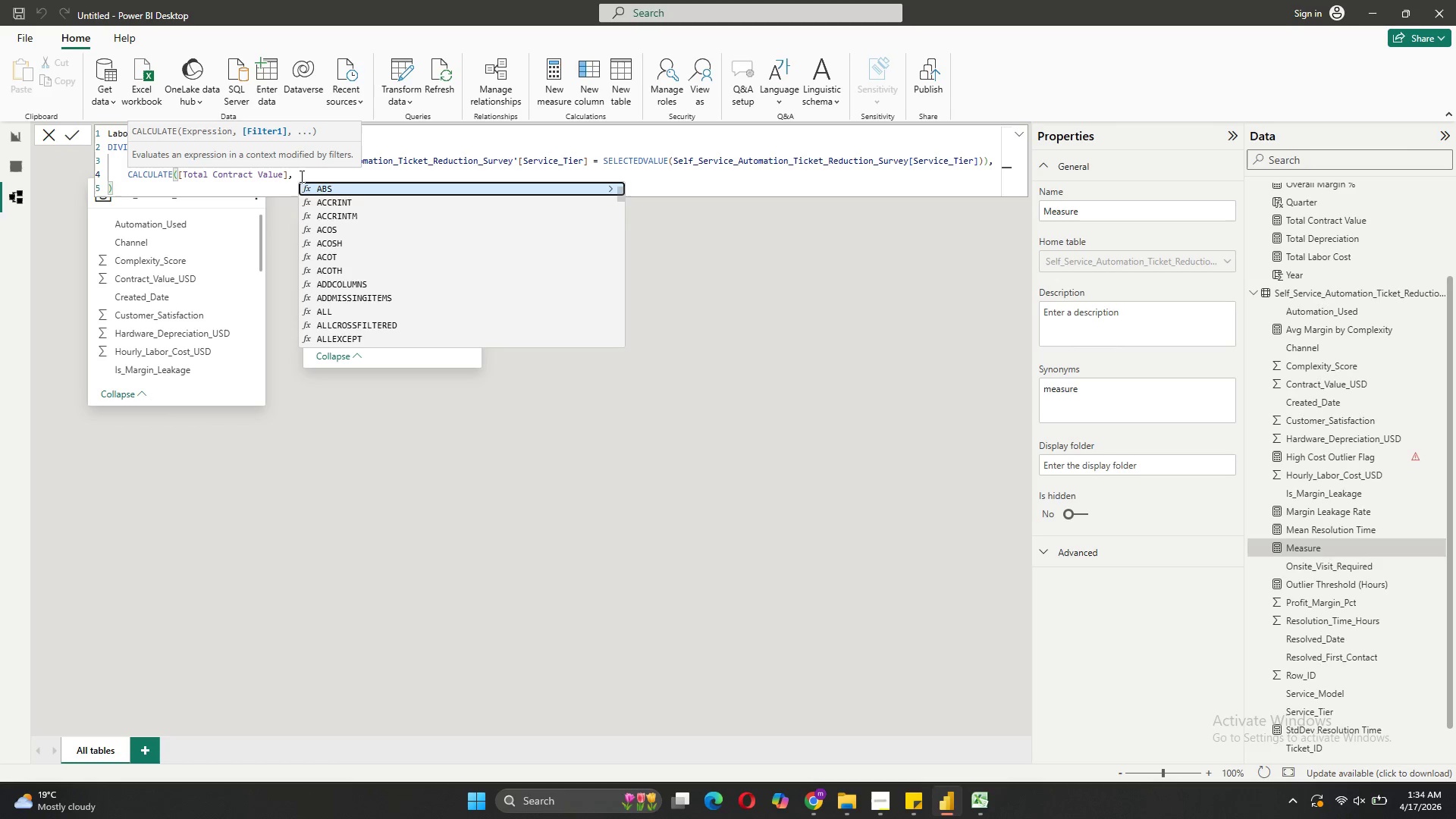 
key(Quote)
 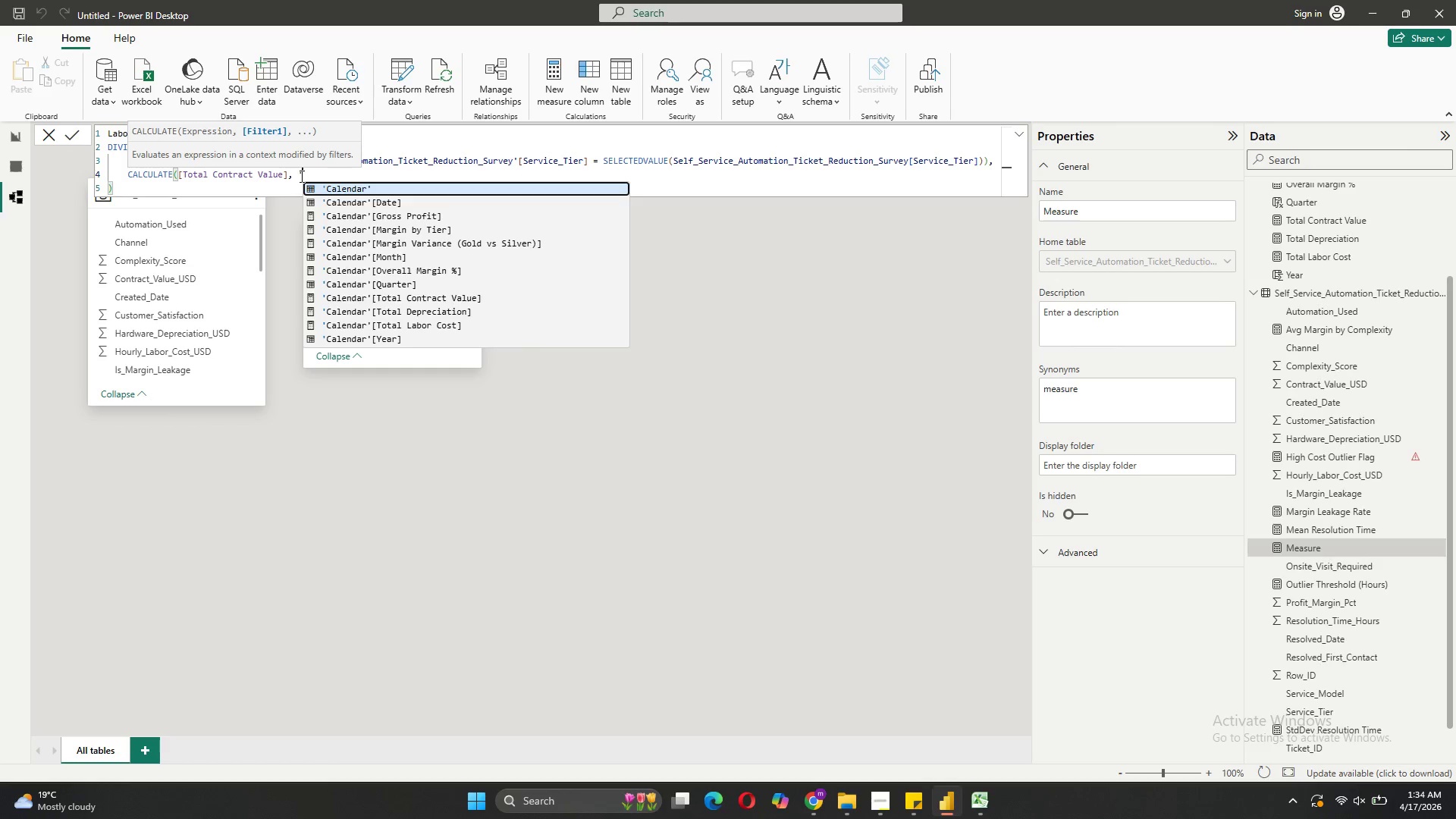 
scroll: coordinate [487, 278], scroll_direction: down, amount: 11.0
 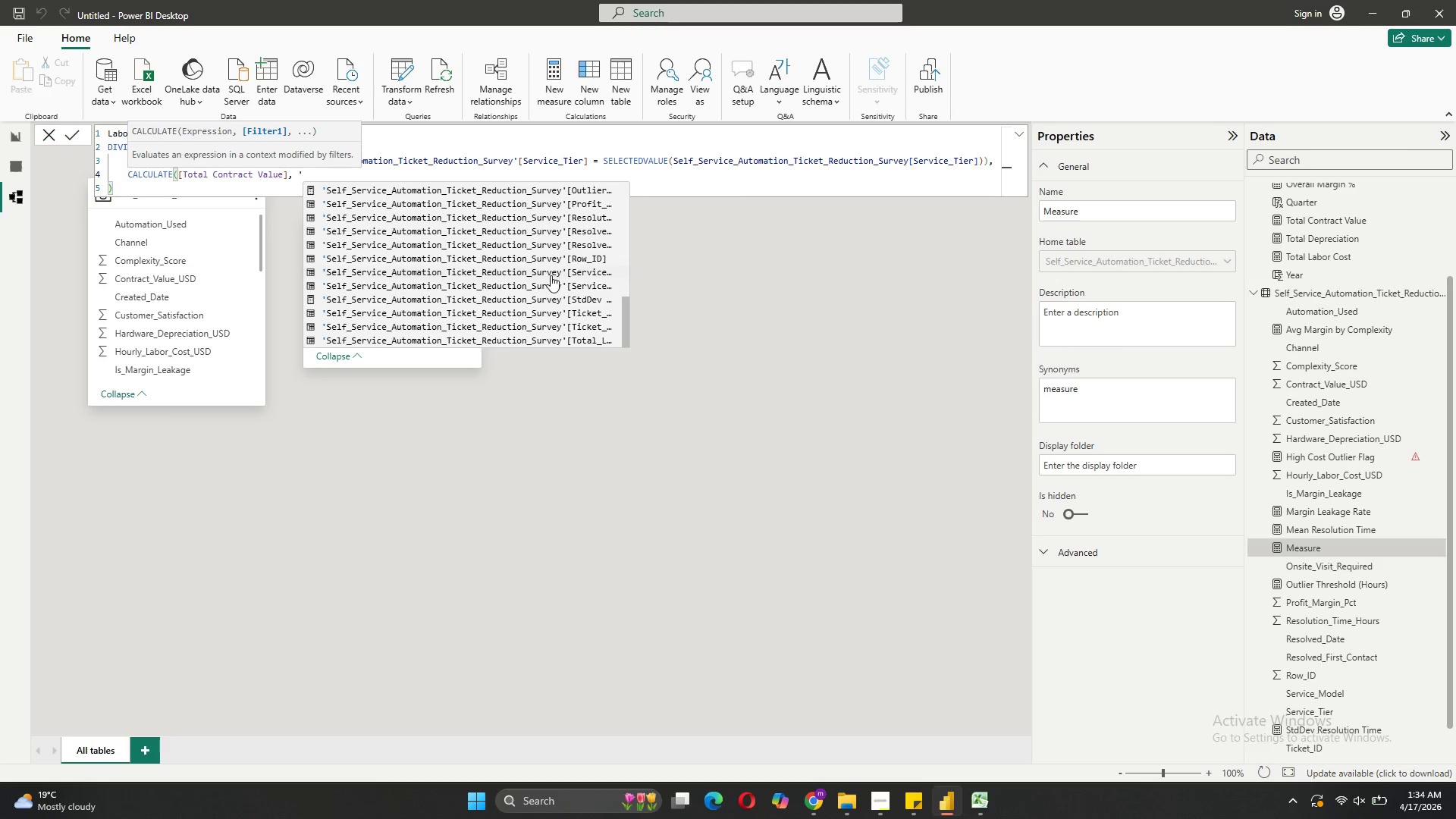 
left_click([551, 284])
 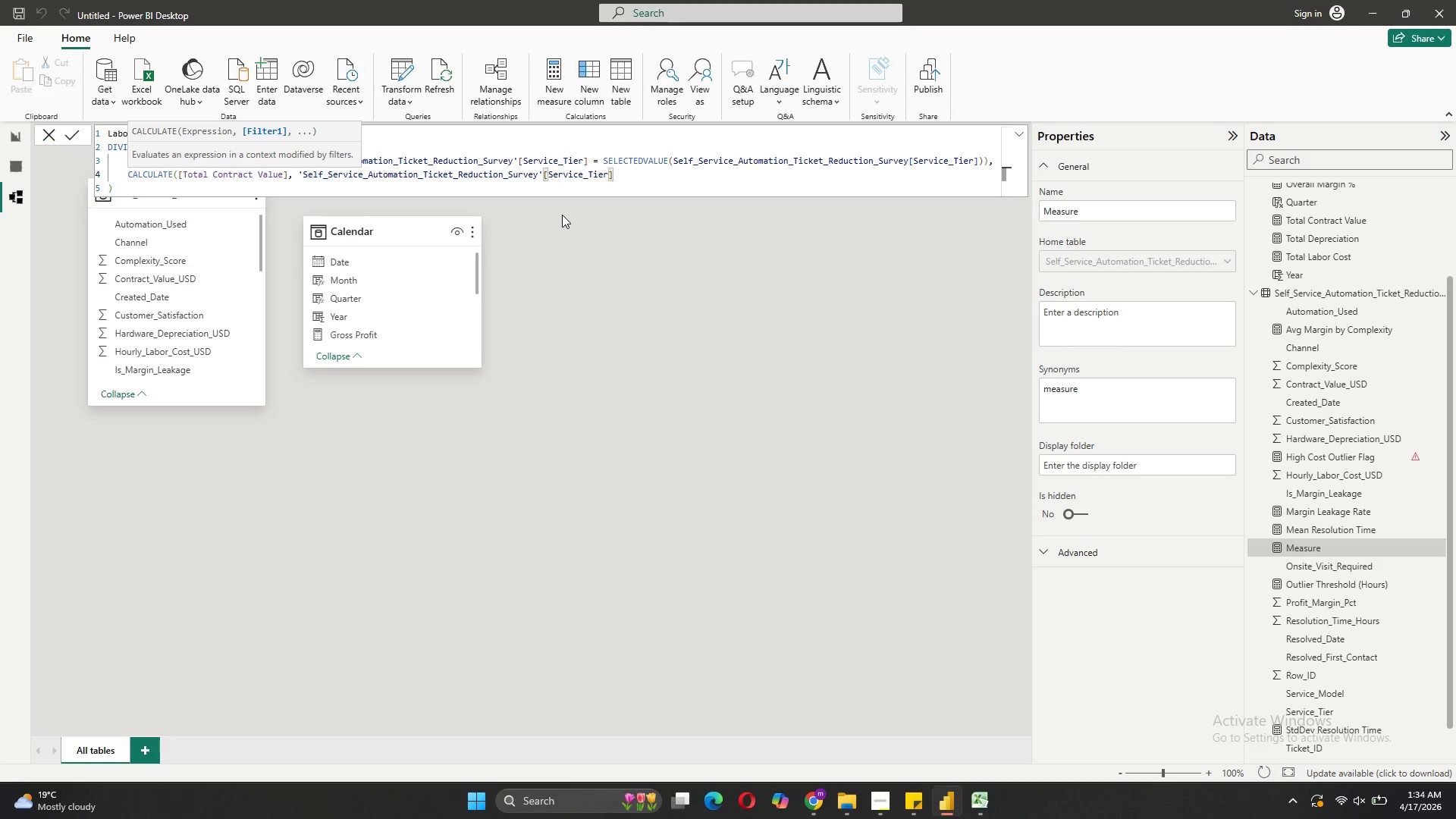 
type( = SELECT)
 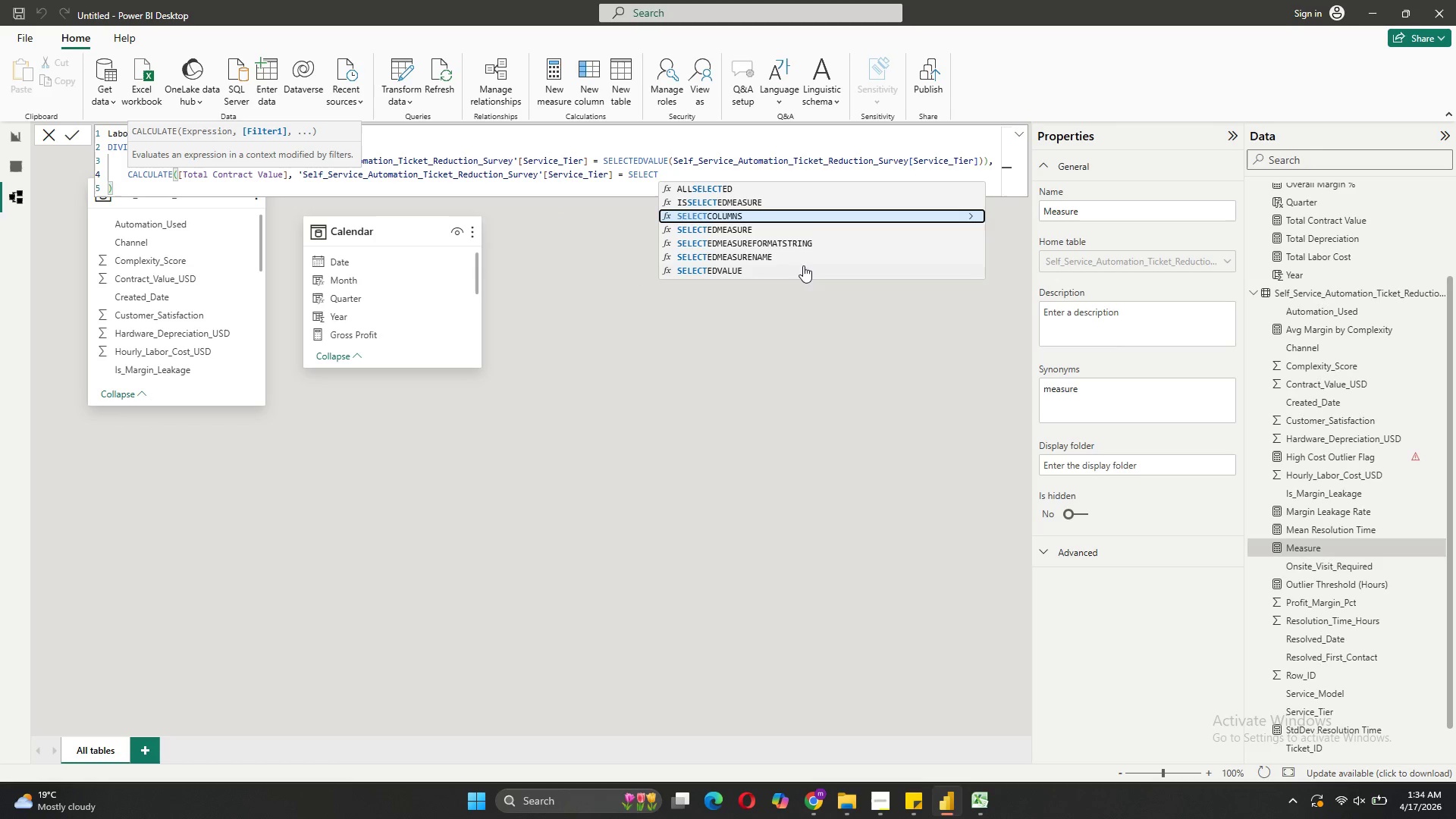 
left_click([744, 271])
 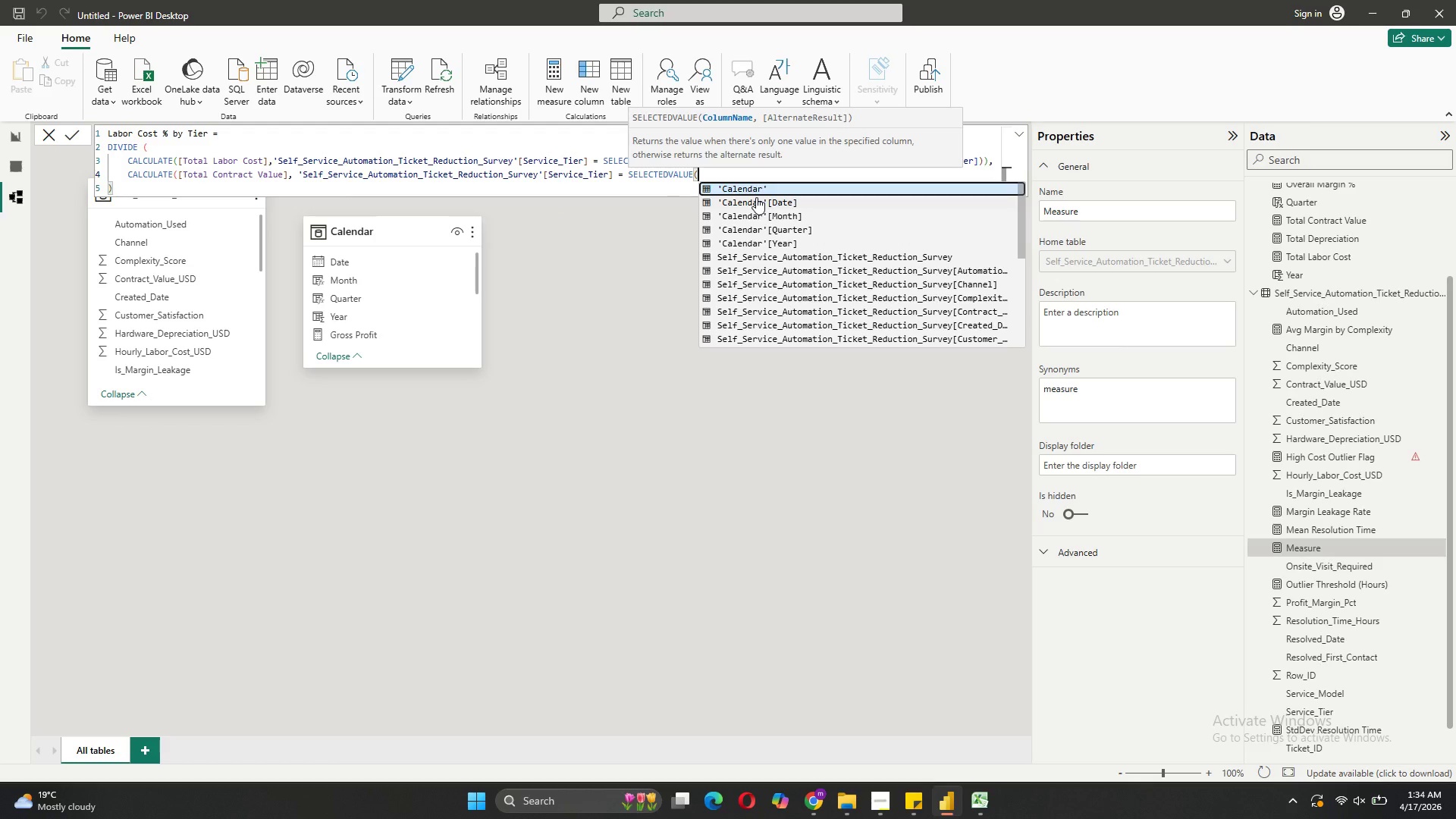 
key(Quote)
 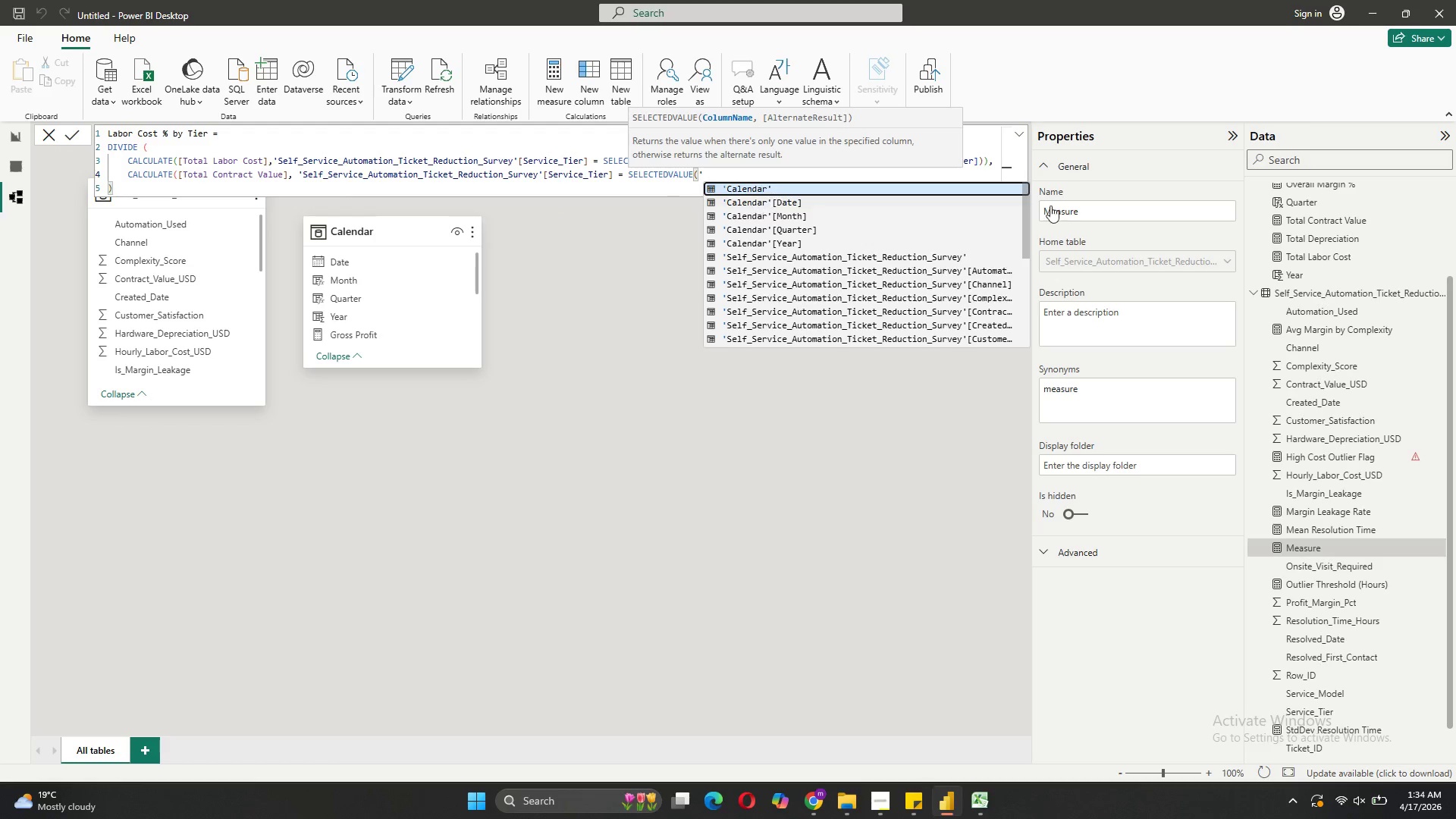 
scroll: coordinate [891, 328], scroll_direction: down, amount: 6.0
 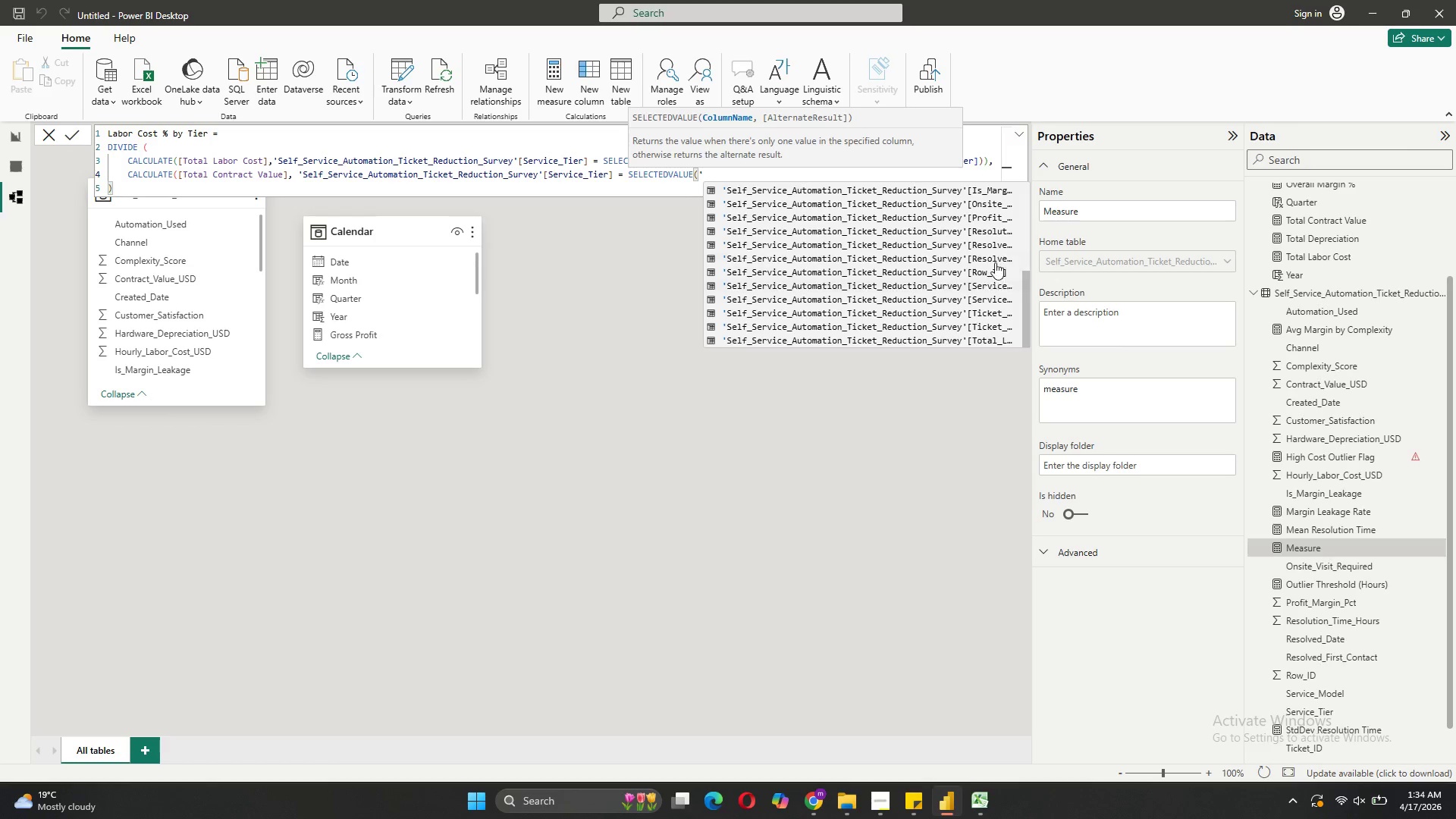 
left_click([994, 293])
 